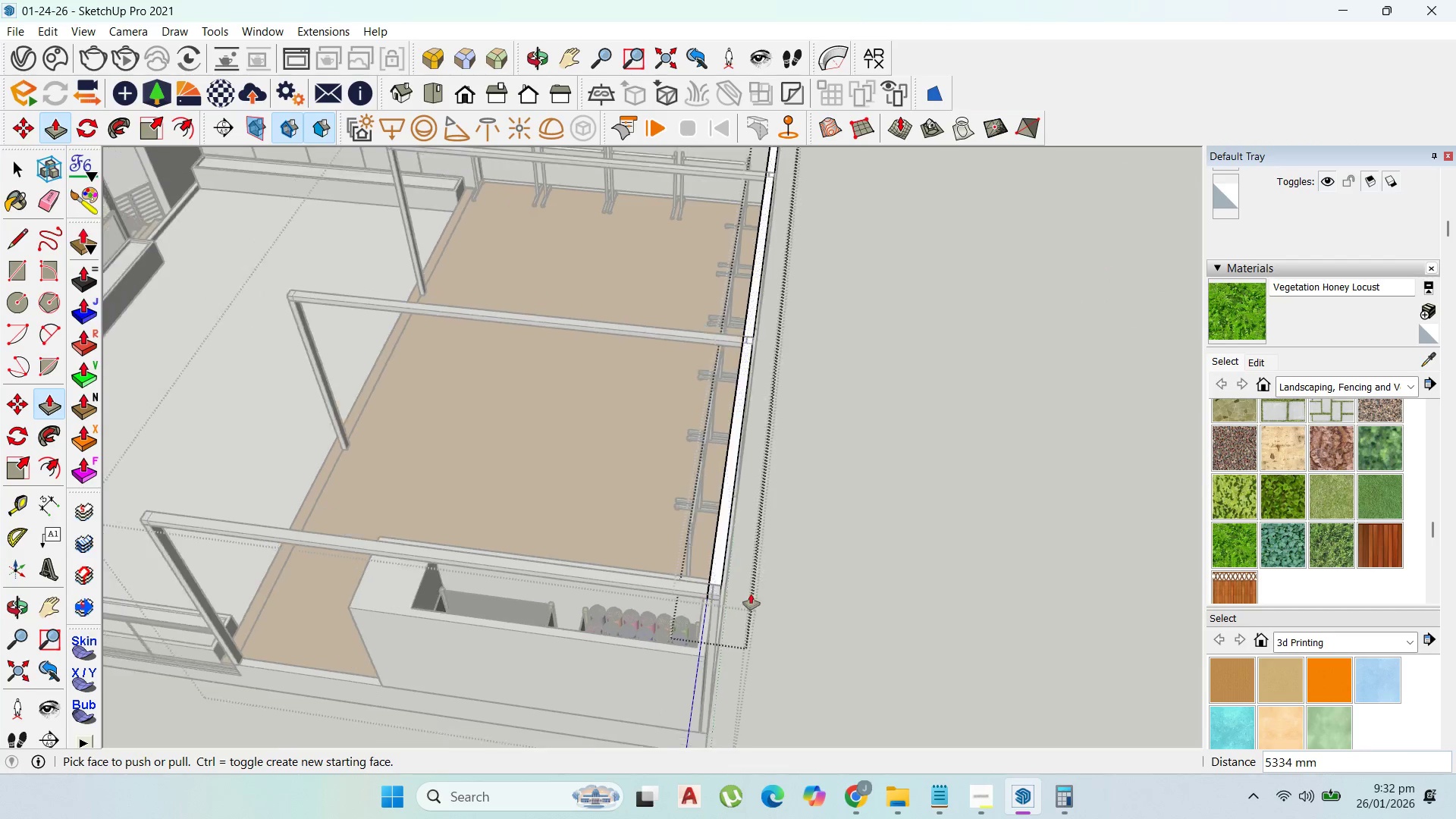 
scroll: coordinate [789, 585], scroll_direction: down, amount: 8.0
 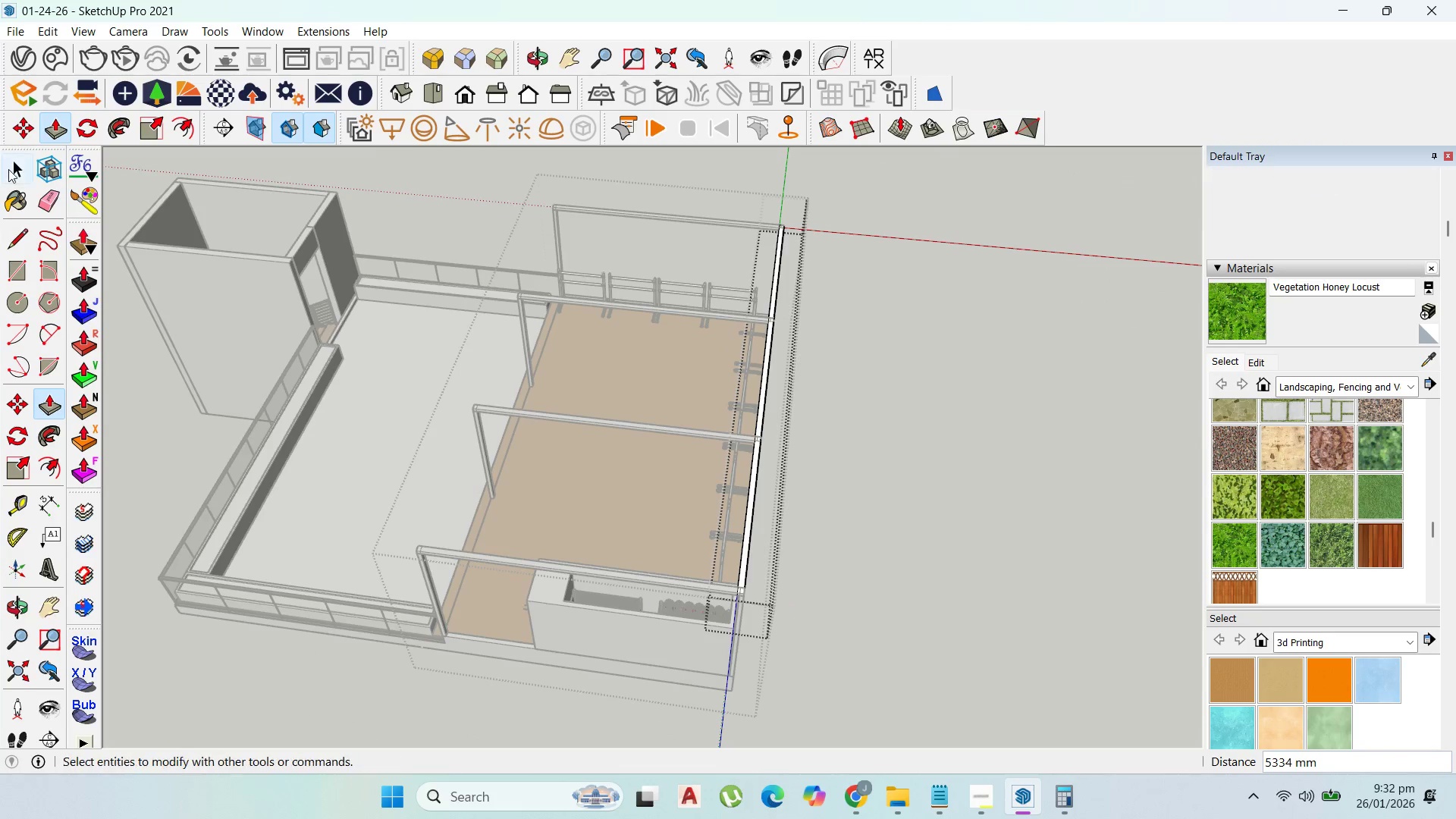 
left_click_drag(start_coordinate=[8, 167], to_coordinate=[21, 166])
 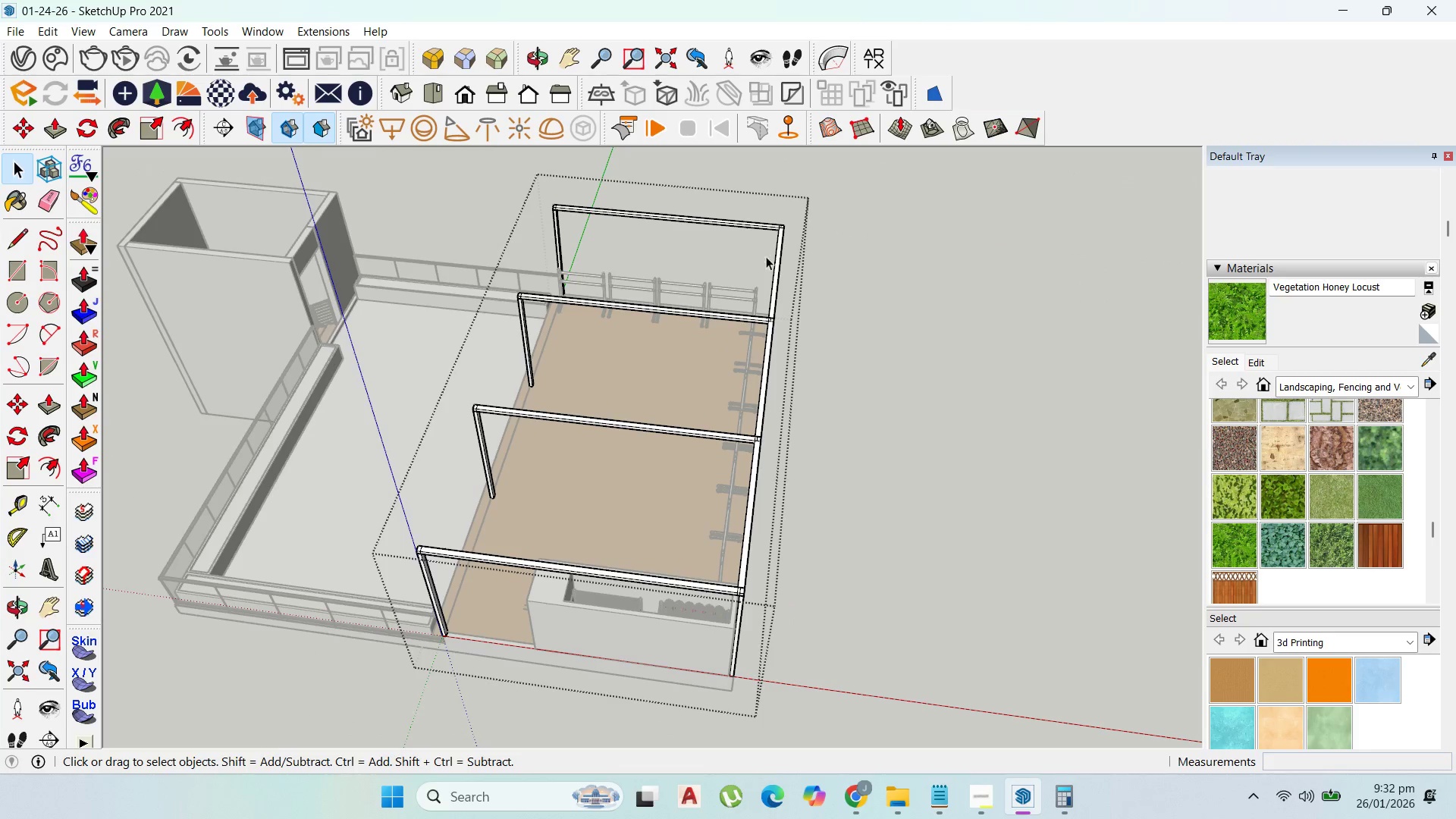 
key(Escape)
 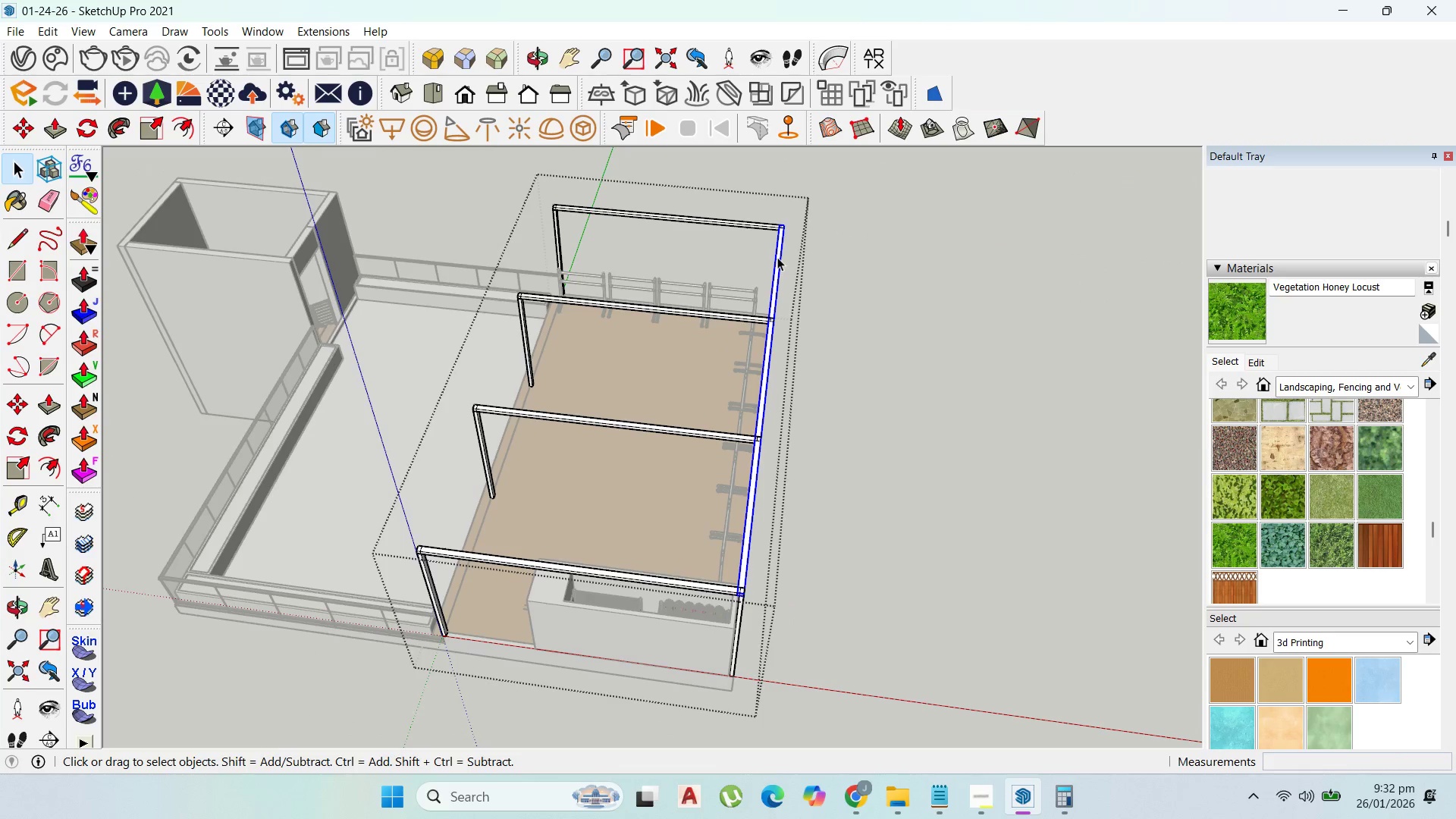 
key(M)
 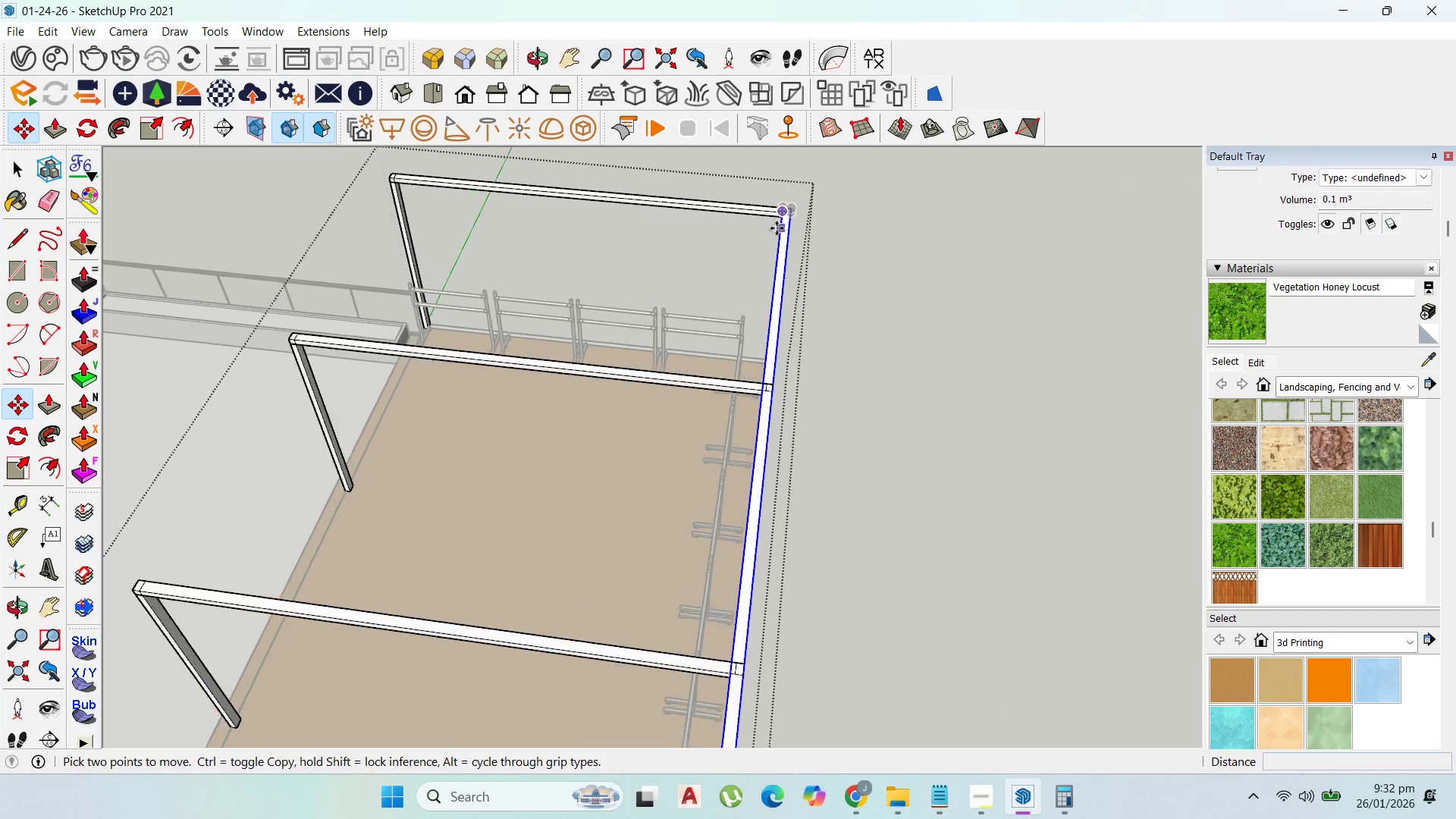 
scroll: coordinate [796, 211], scroll_direction: up, amount: 32.0
 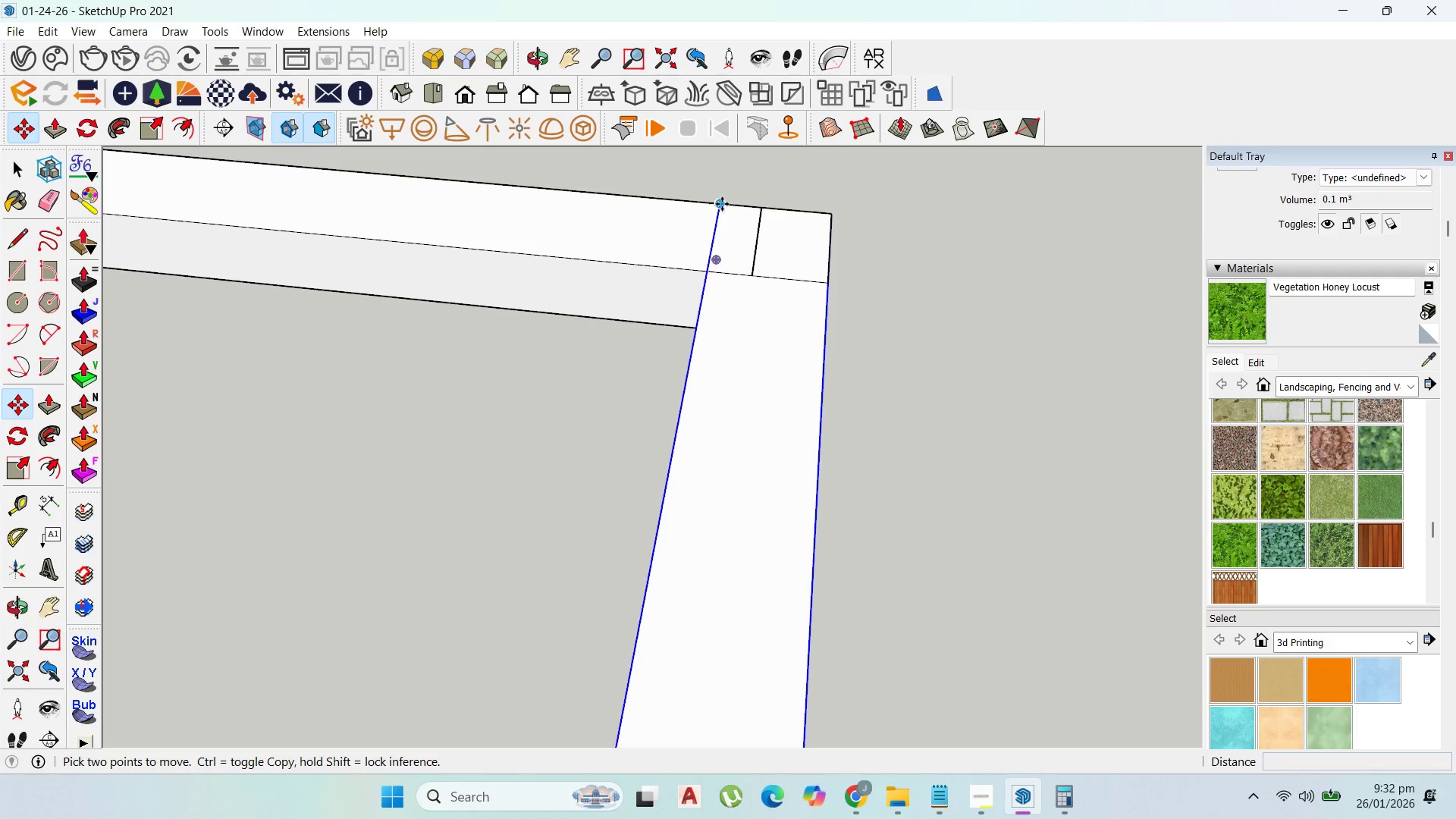 
left_click([717, 204])
 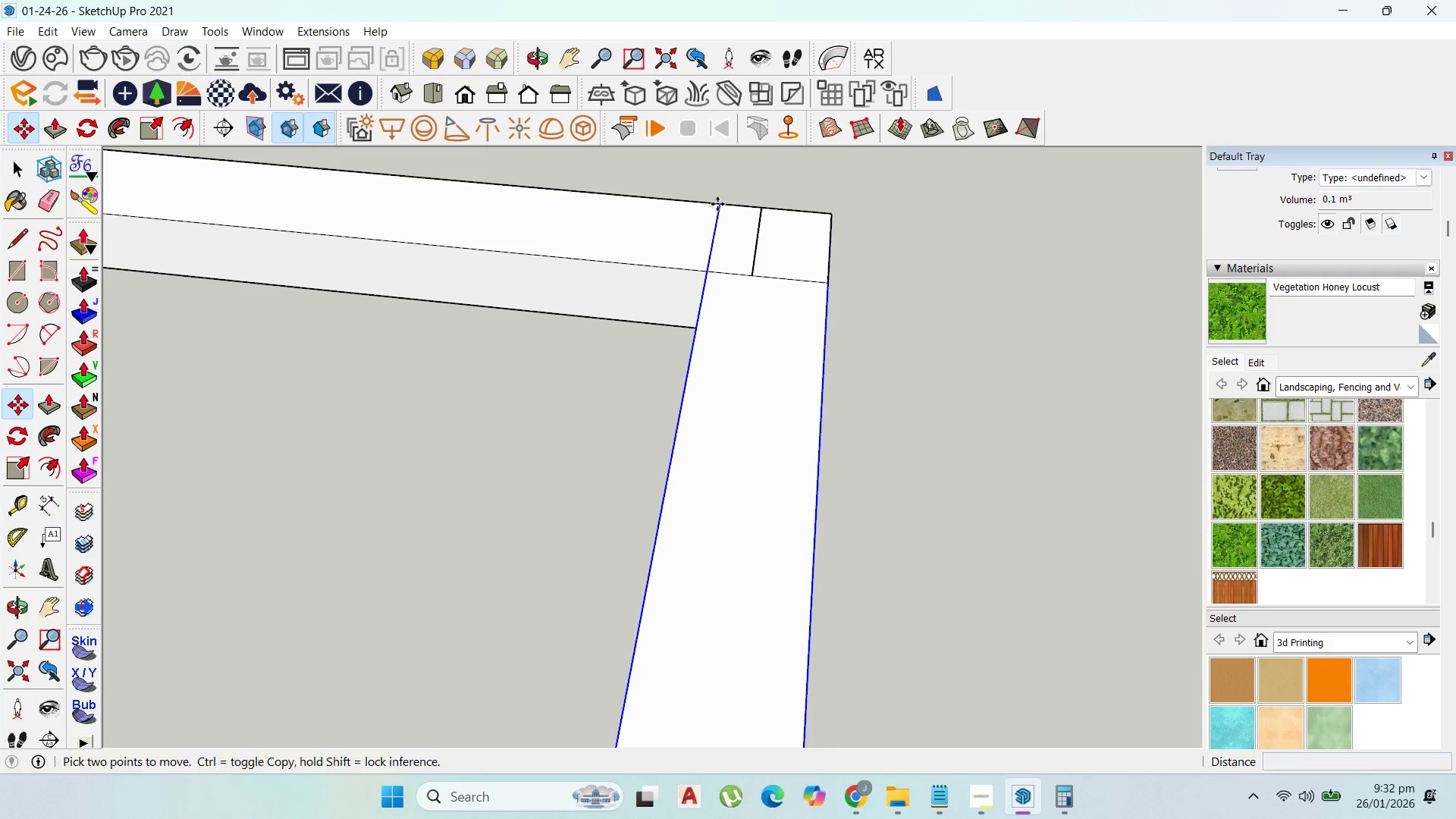 
key(Control+ControlLeft)
 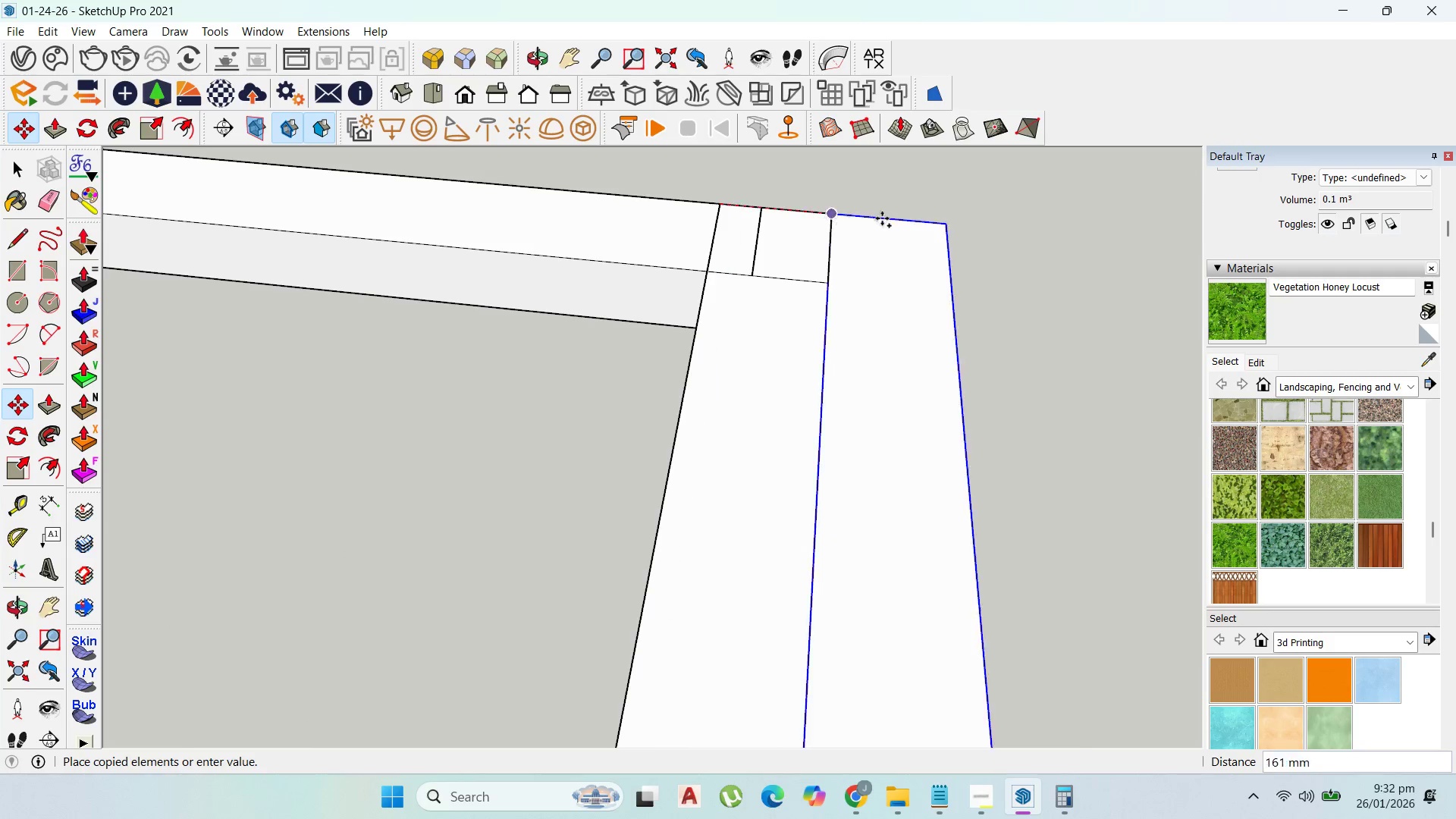 
scroll: coordinate [965, 233], scroll_direction: down, amount: 27.0
 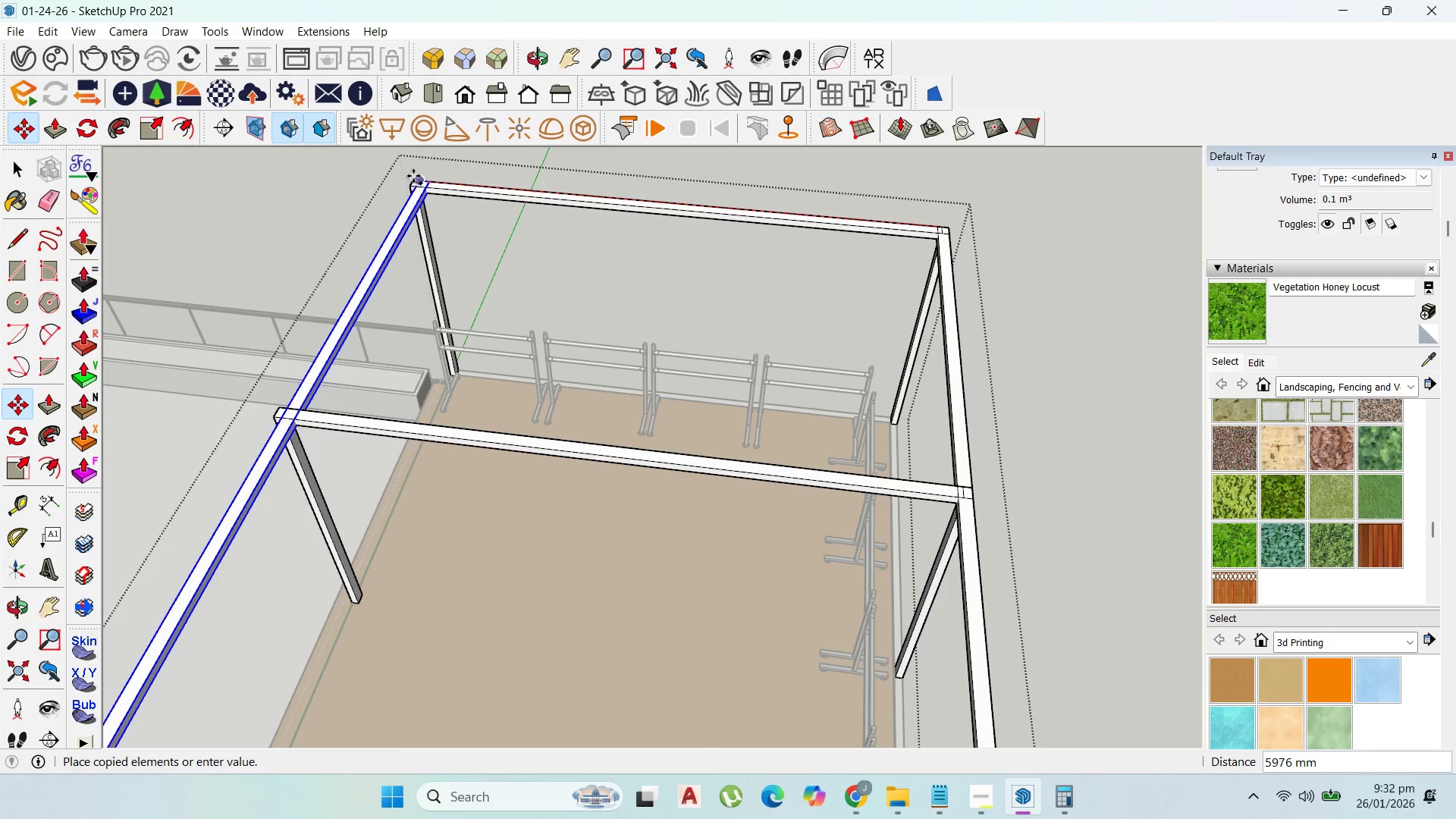 
left_click([413, 175])
 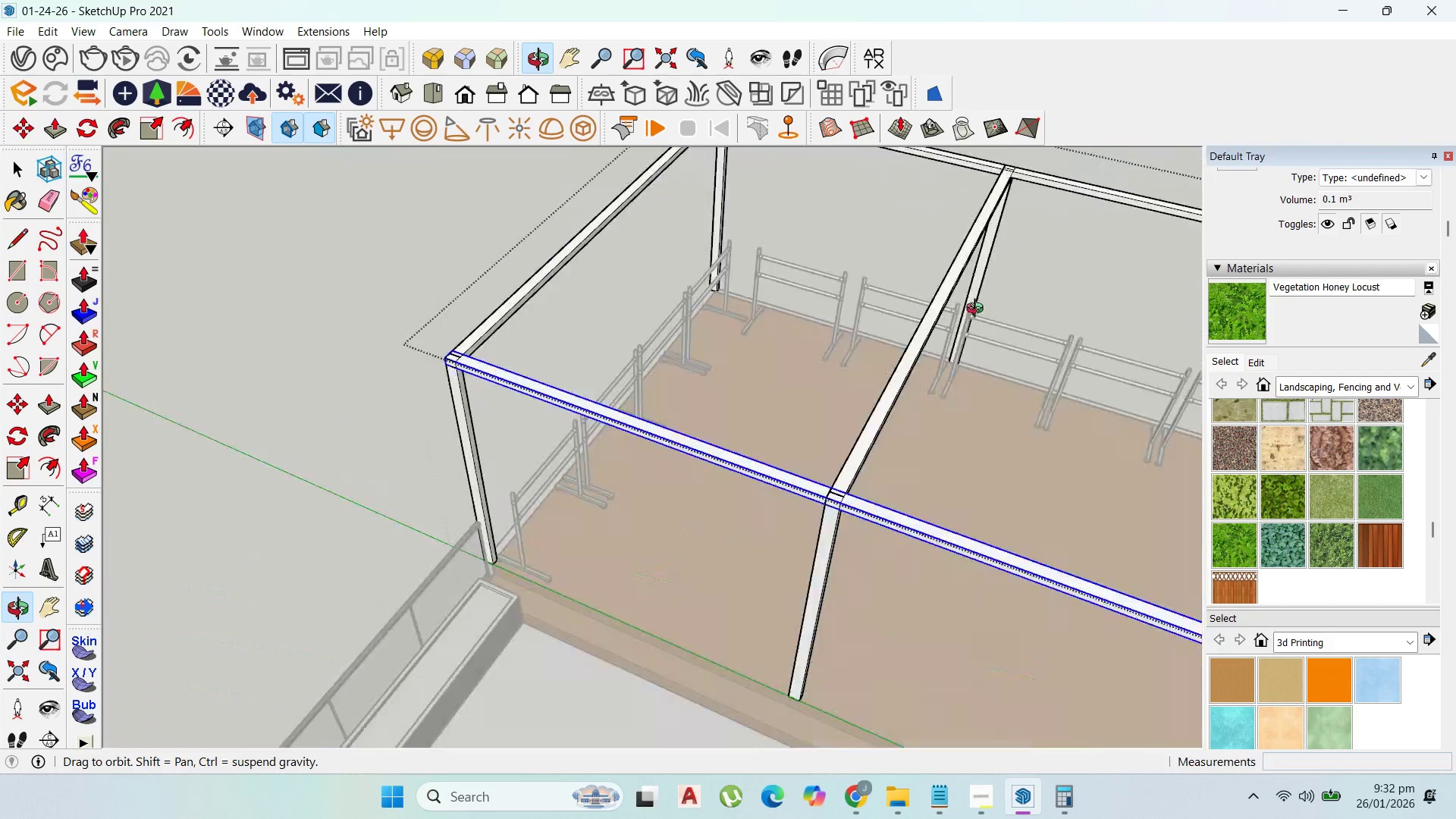 
scroll: coordinate [817, 306], scroll_direction: down, amount: 5.0
 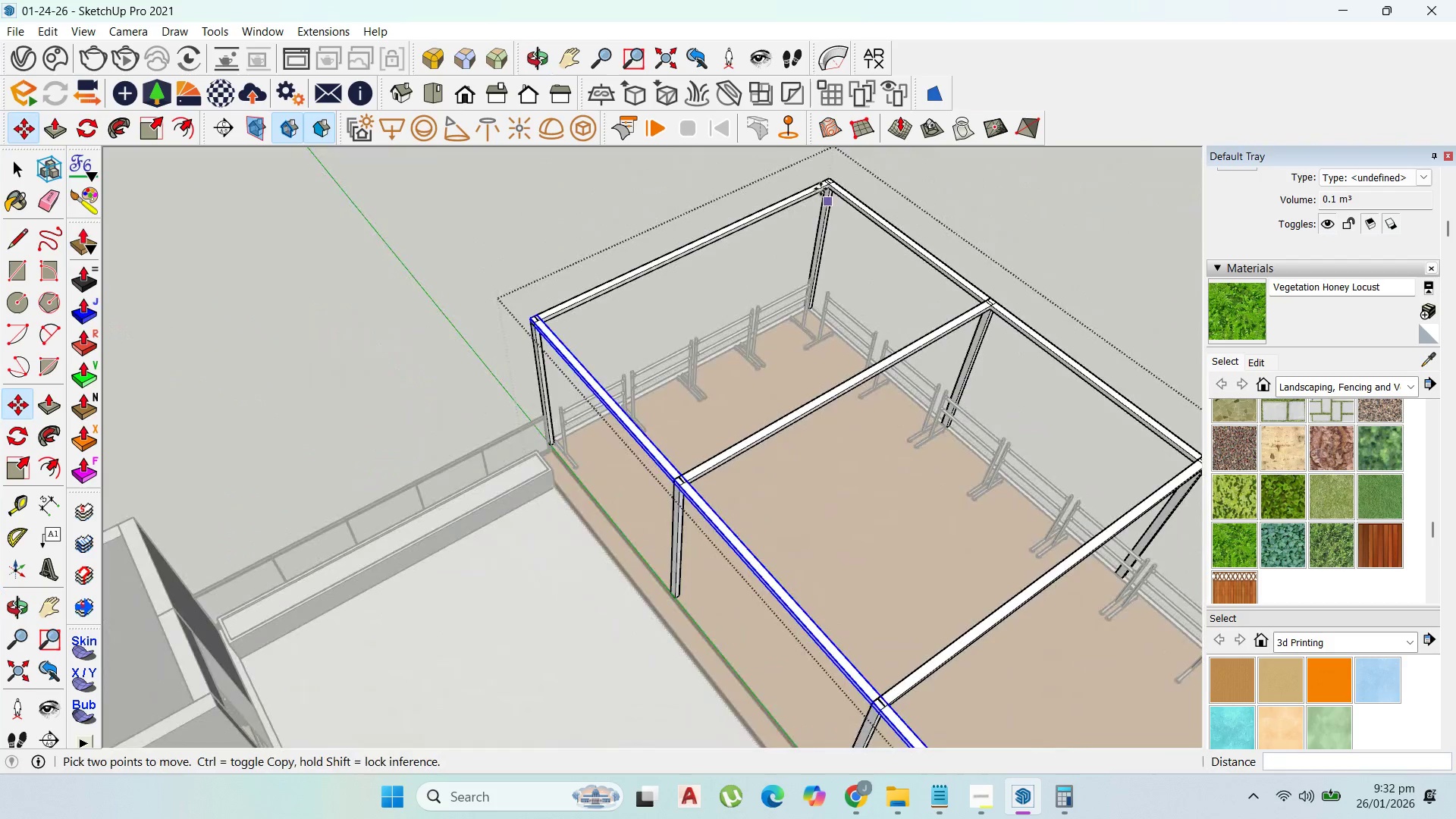 
key(Control+ControlLeft)
 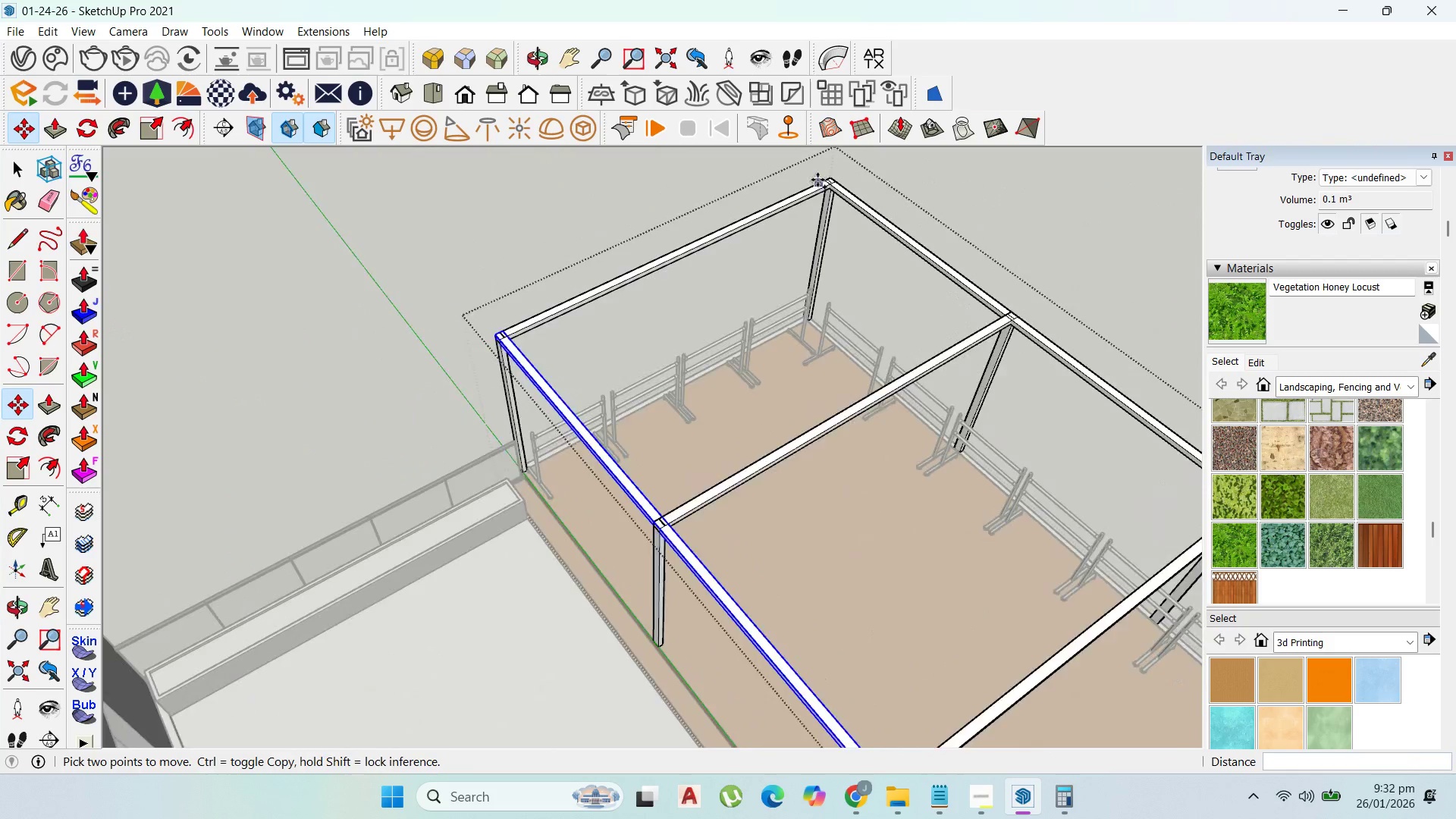 
scroll: coordinate [817, 180], scroll_direction: up, amount: 3.0
 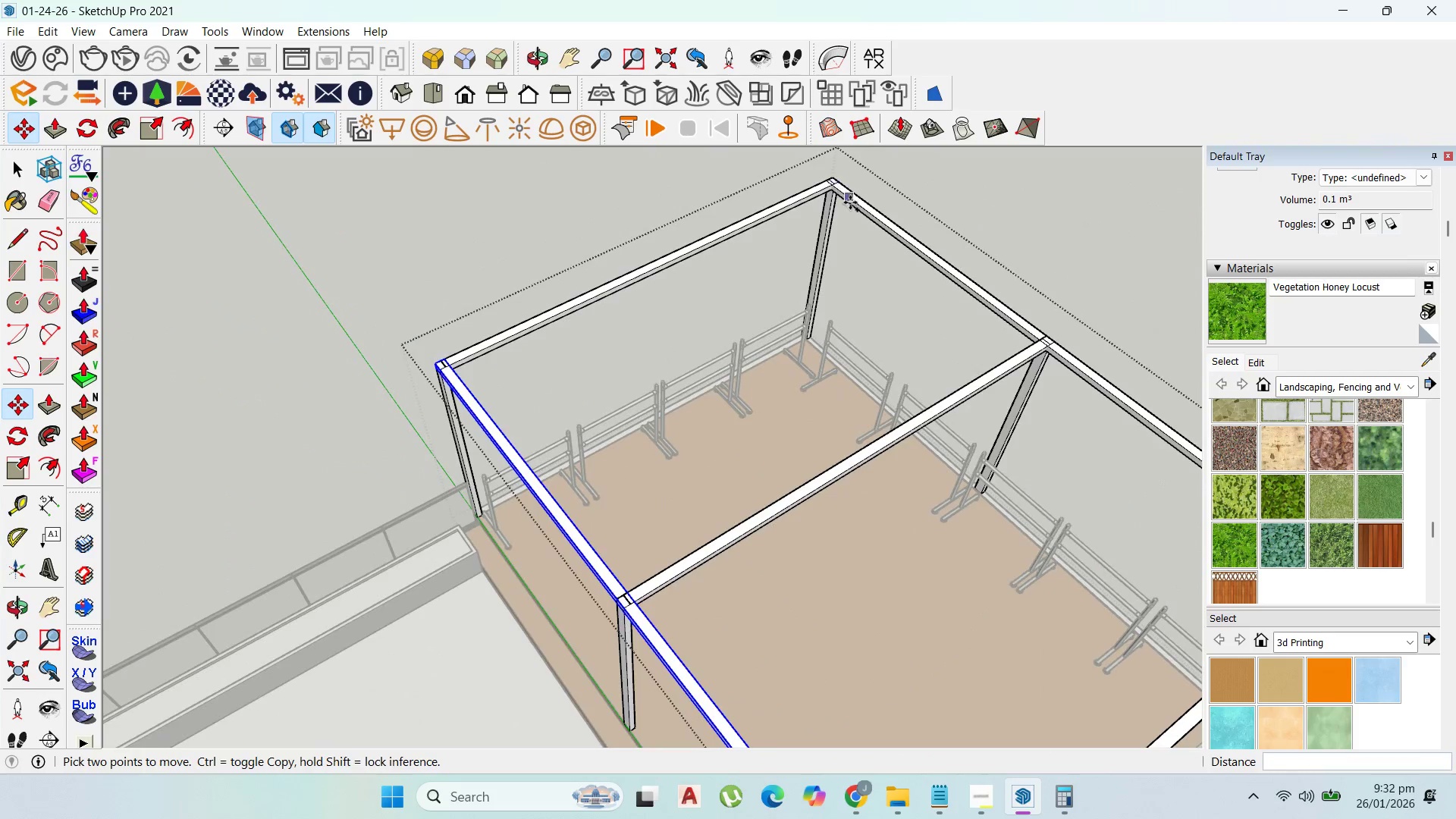 
key(Escape)
 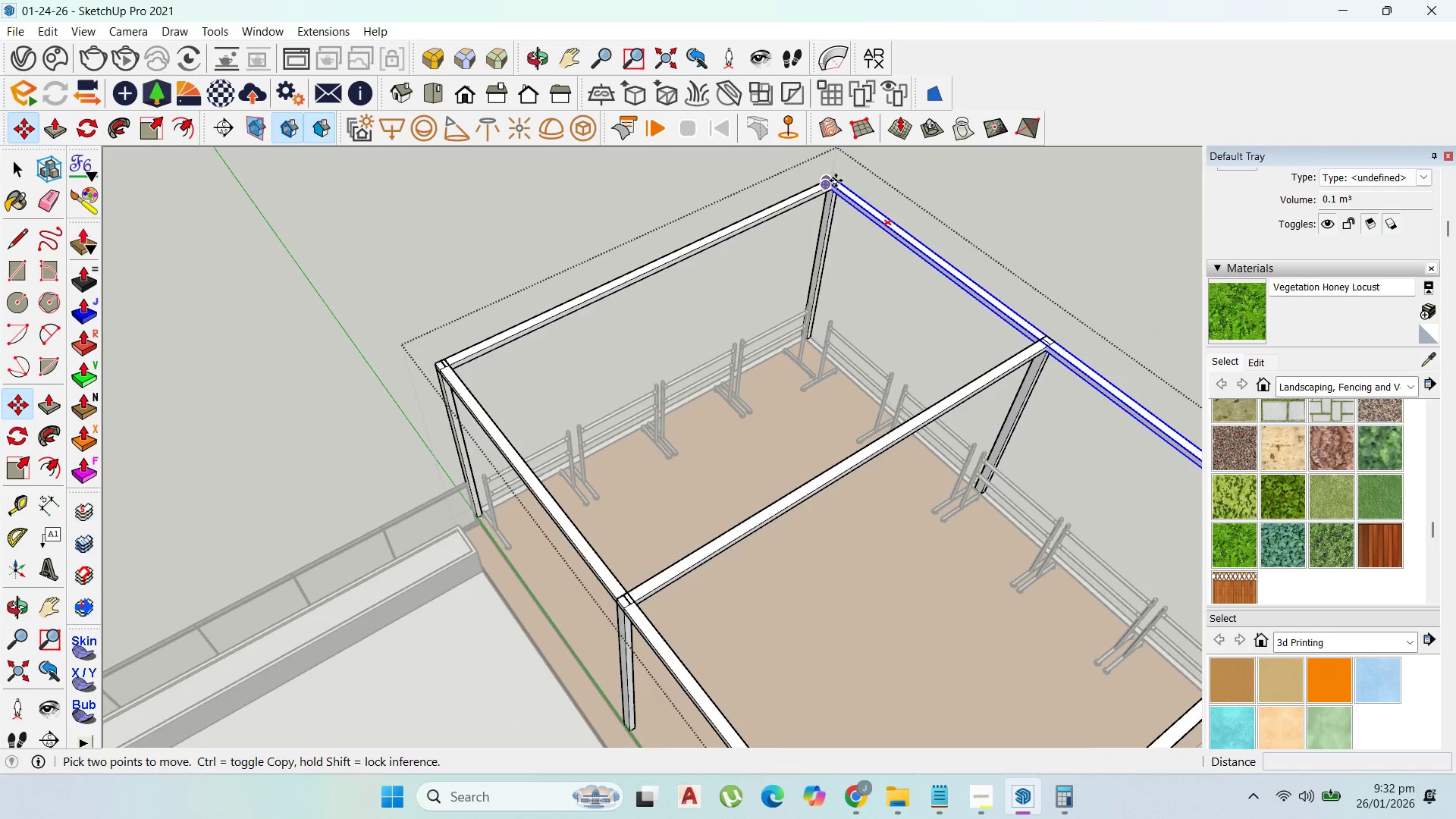 
scroll: coordinate [827, 180], scroll_direction: up, amount: 13.0
 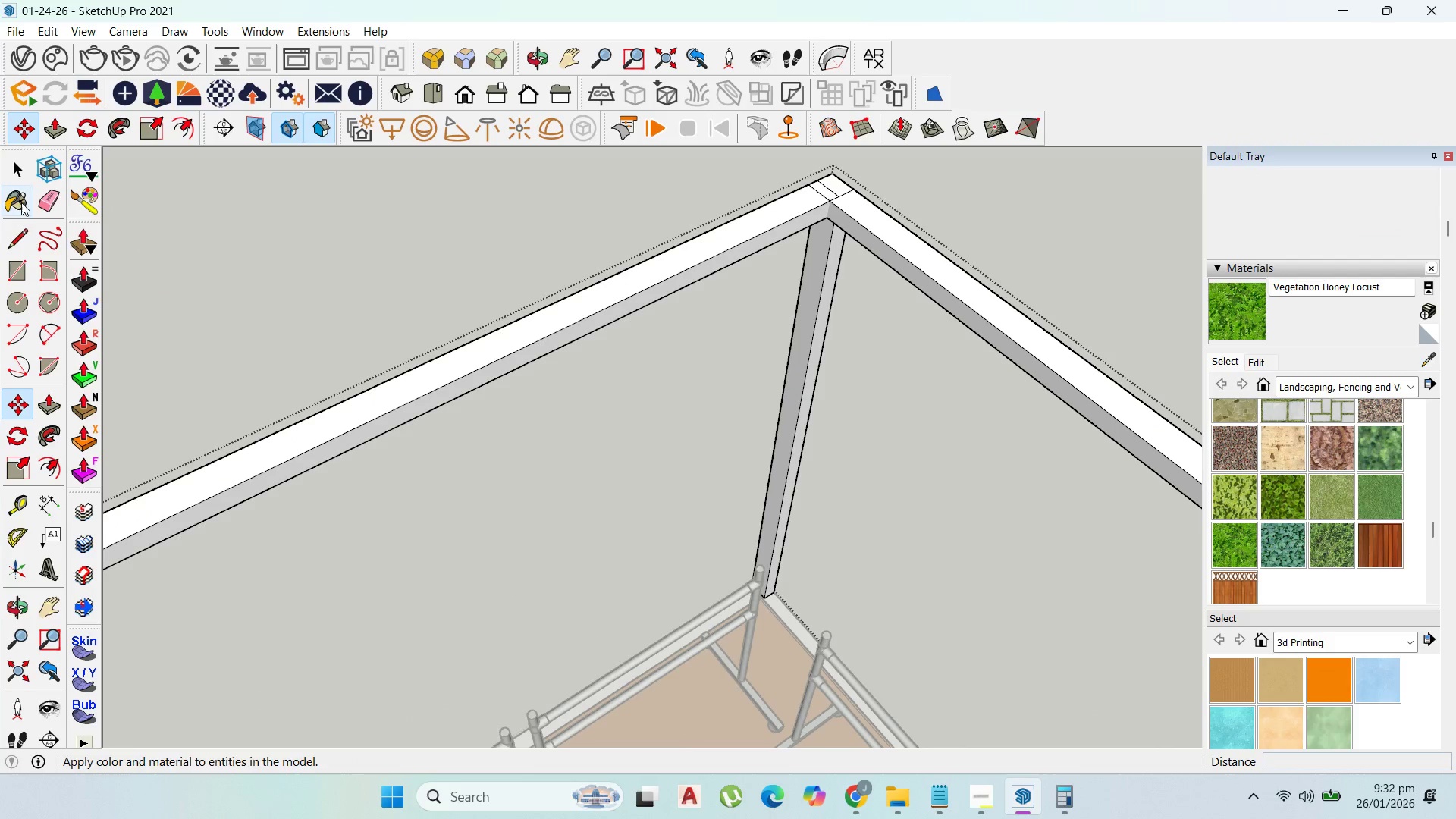 
left_click([23, 164])
 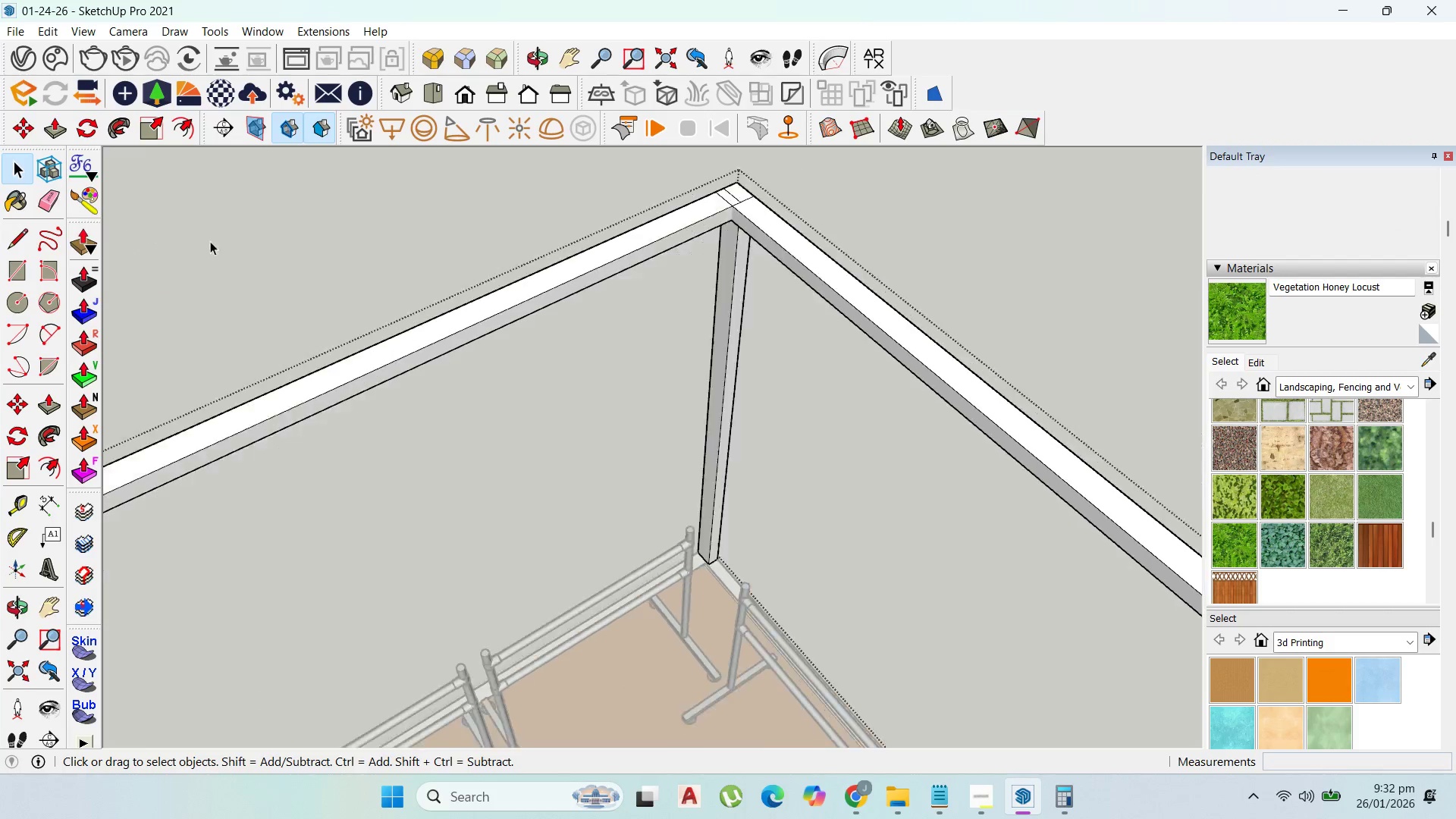 
scroll: coordinate [769, 287], scroll_direction: down, amount: 17.0
 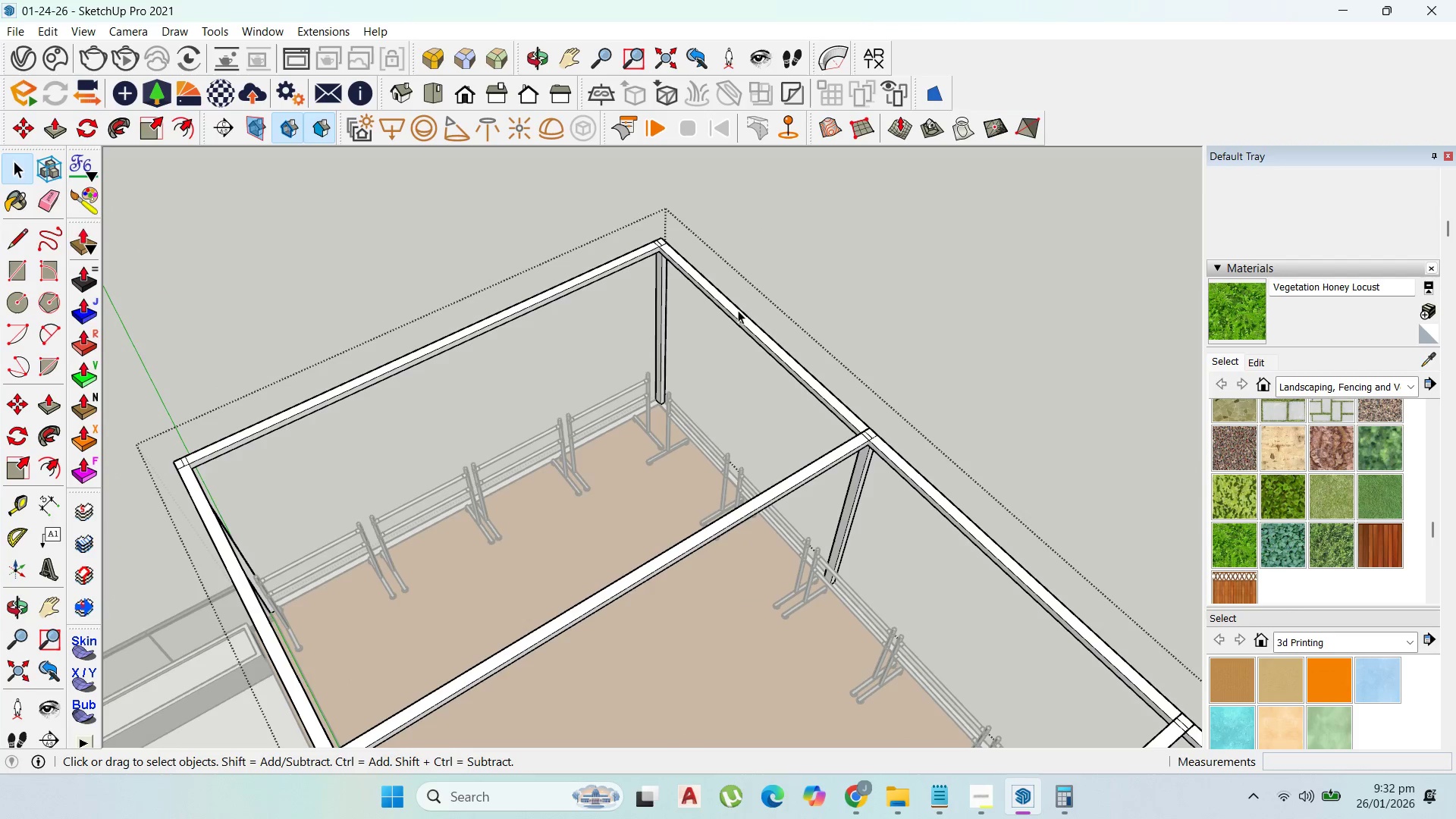 
left_click([737, 311])
 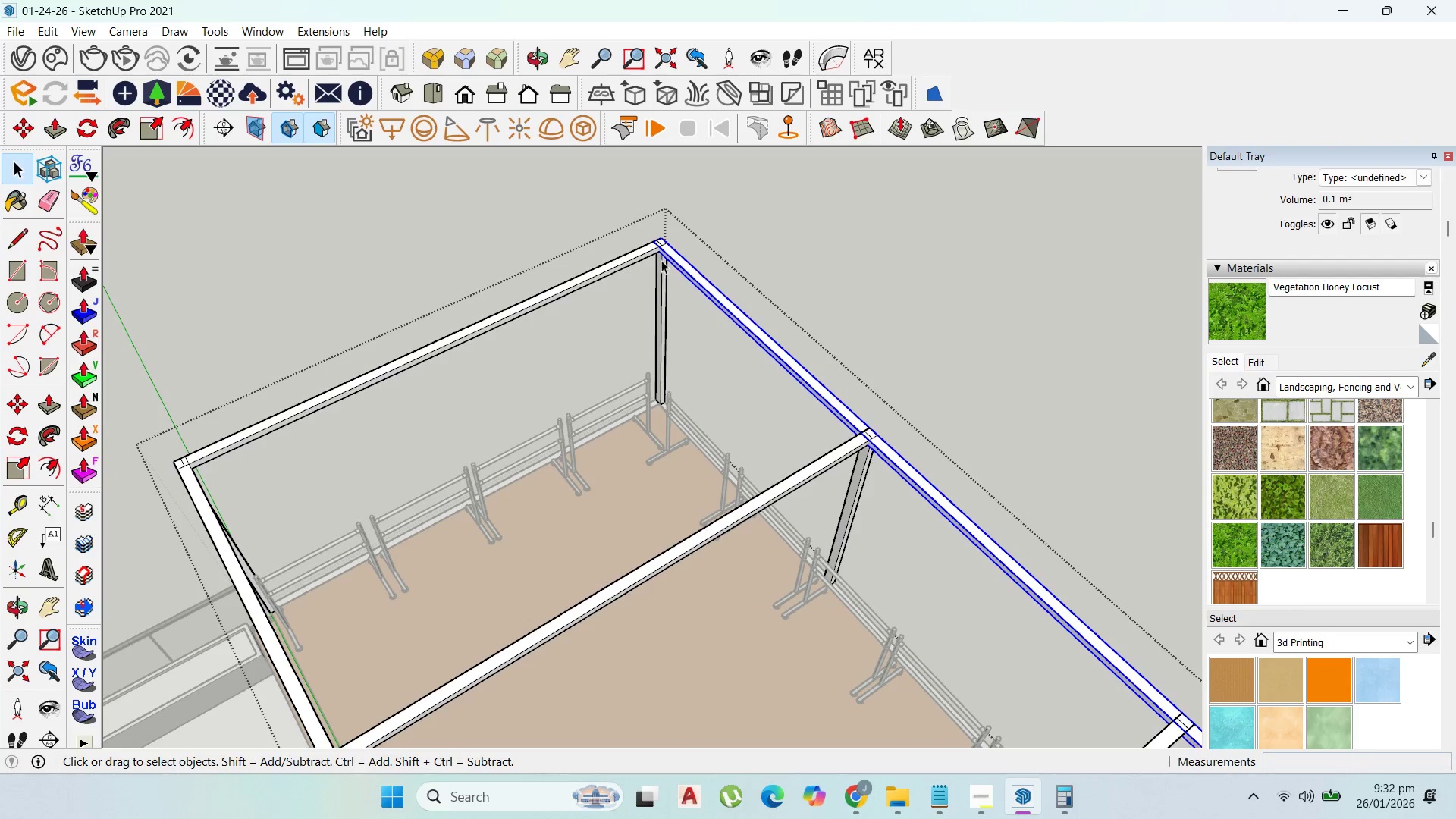 
key(M)
 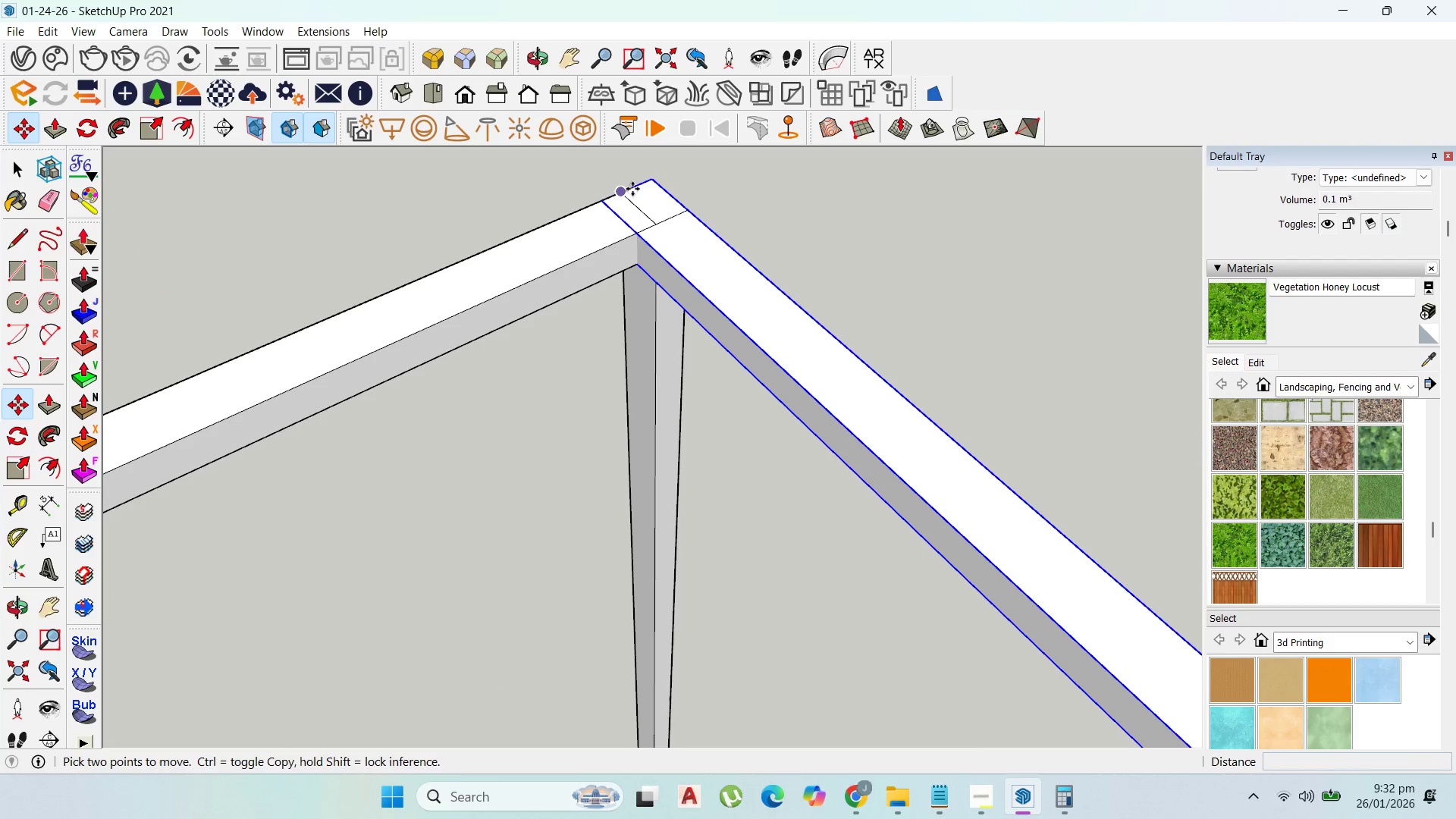 
scroll: coordinate [629, 189], scroll_direction: up, amount: 26.0
 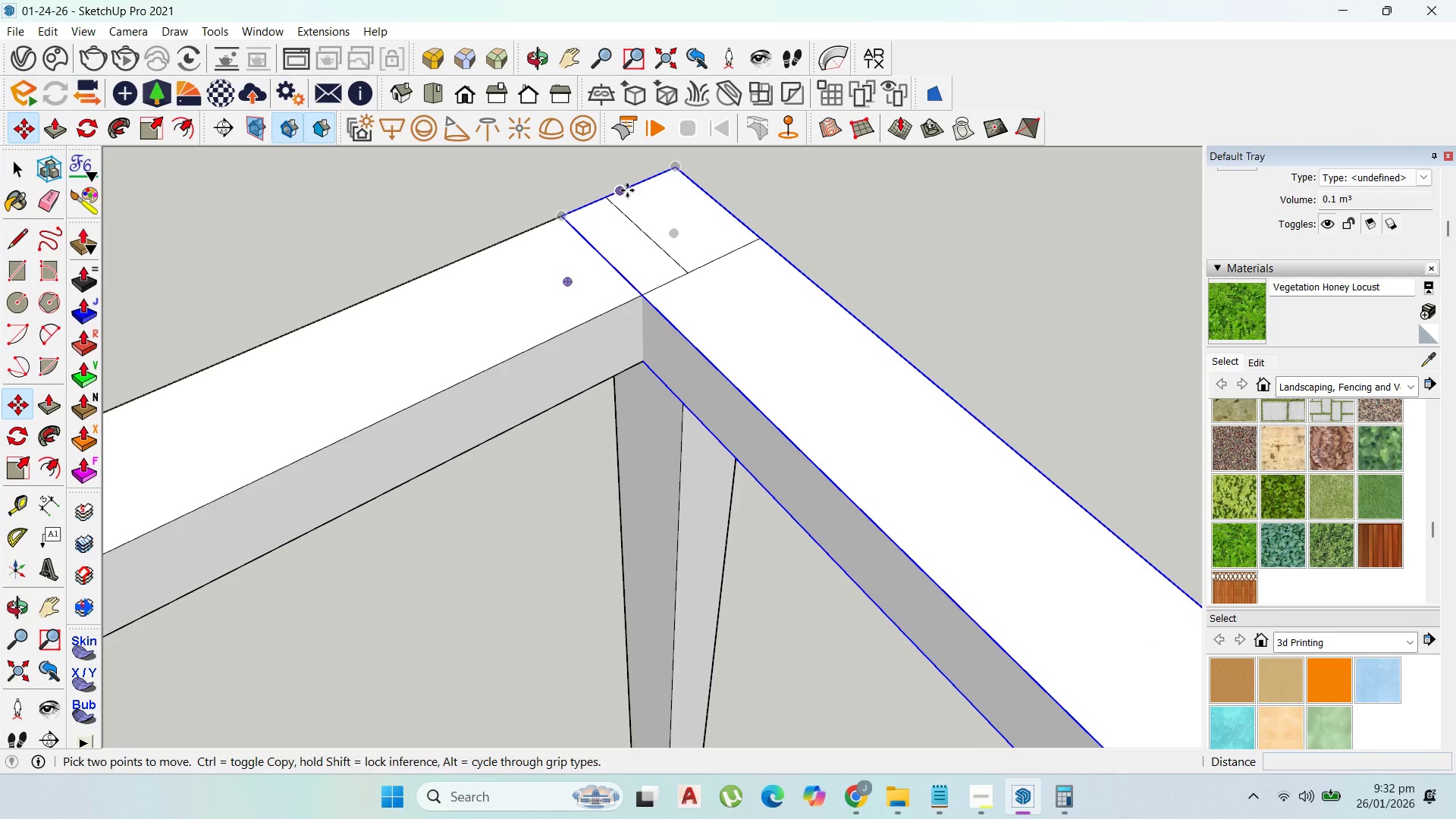 
left_click([627, 190])
 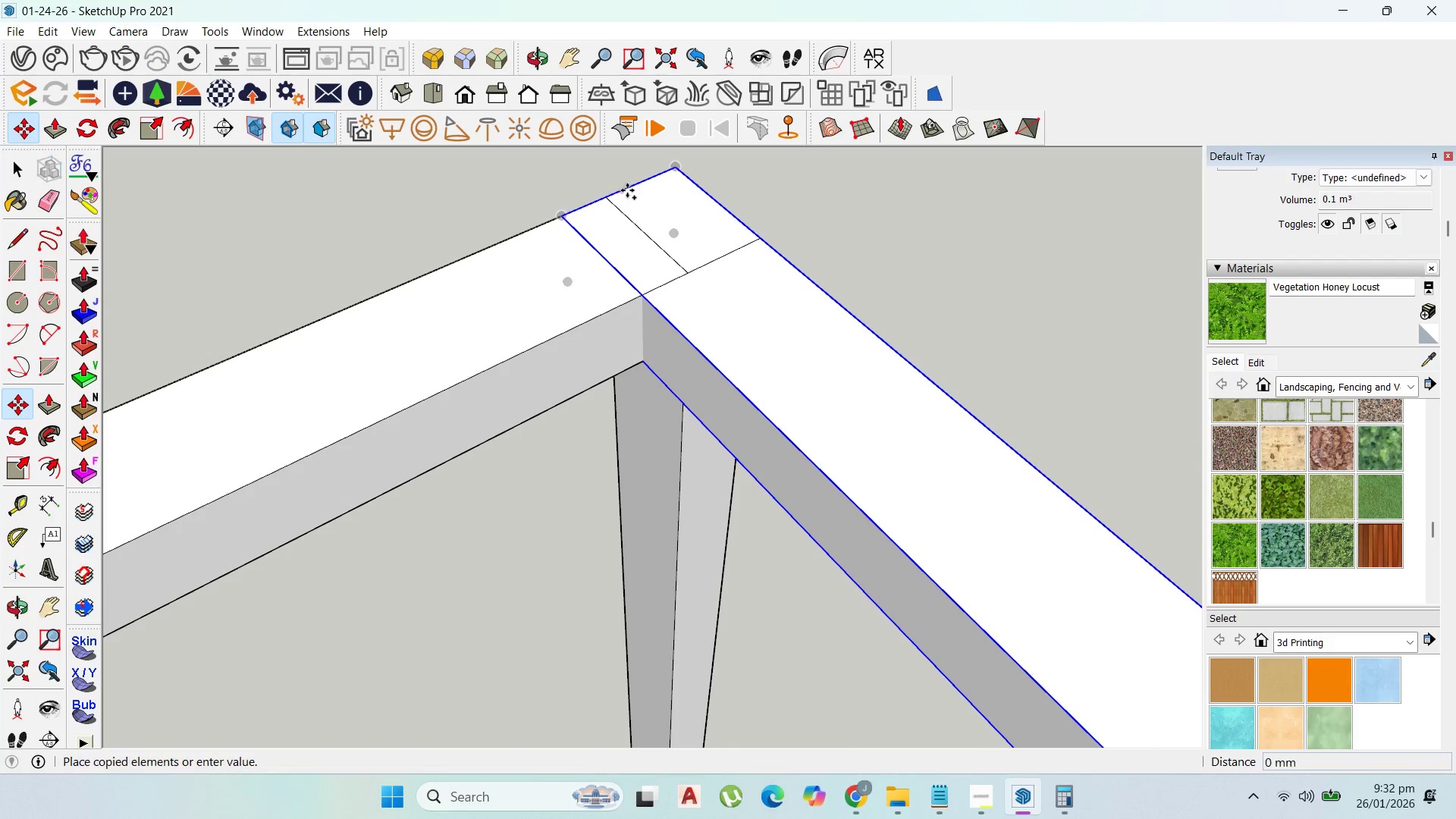 
key(Control+ControlLeft)
 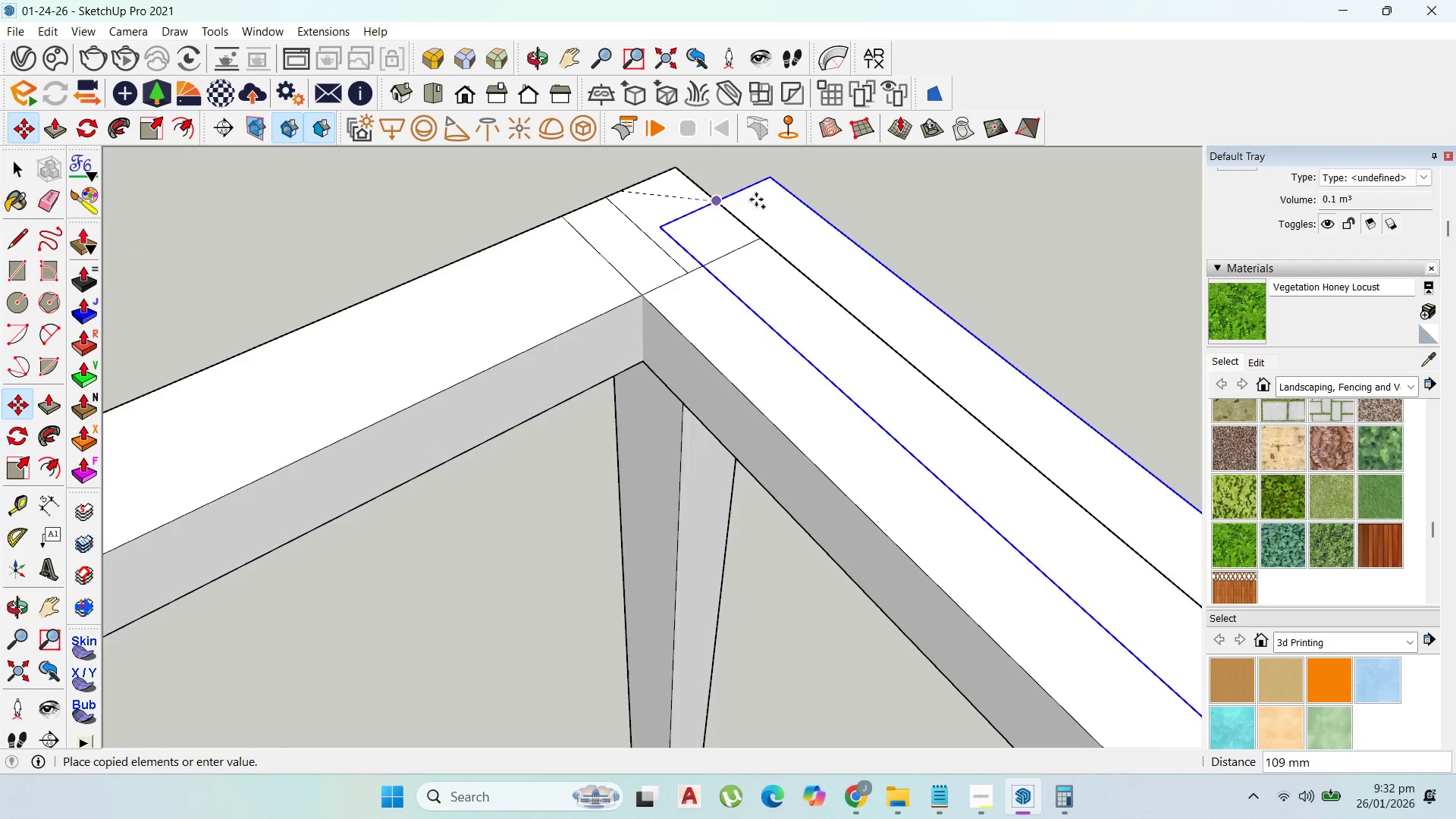 
scroll: coordinate [582, 256], scroll_direction: down, amount: 25.0
 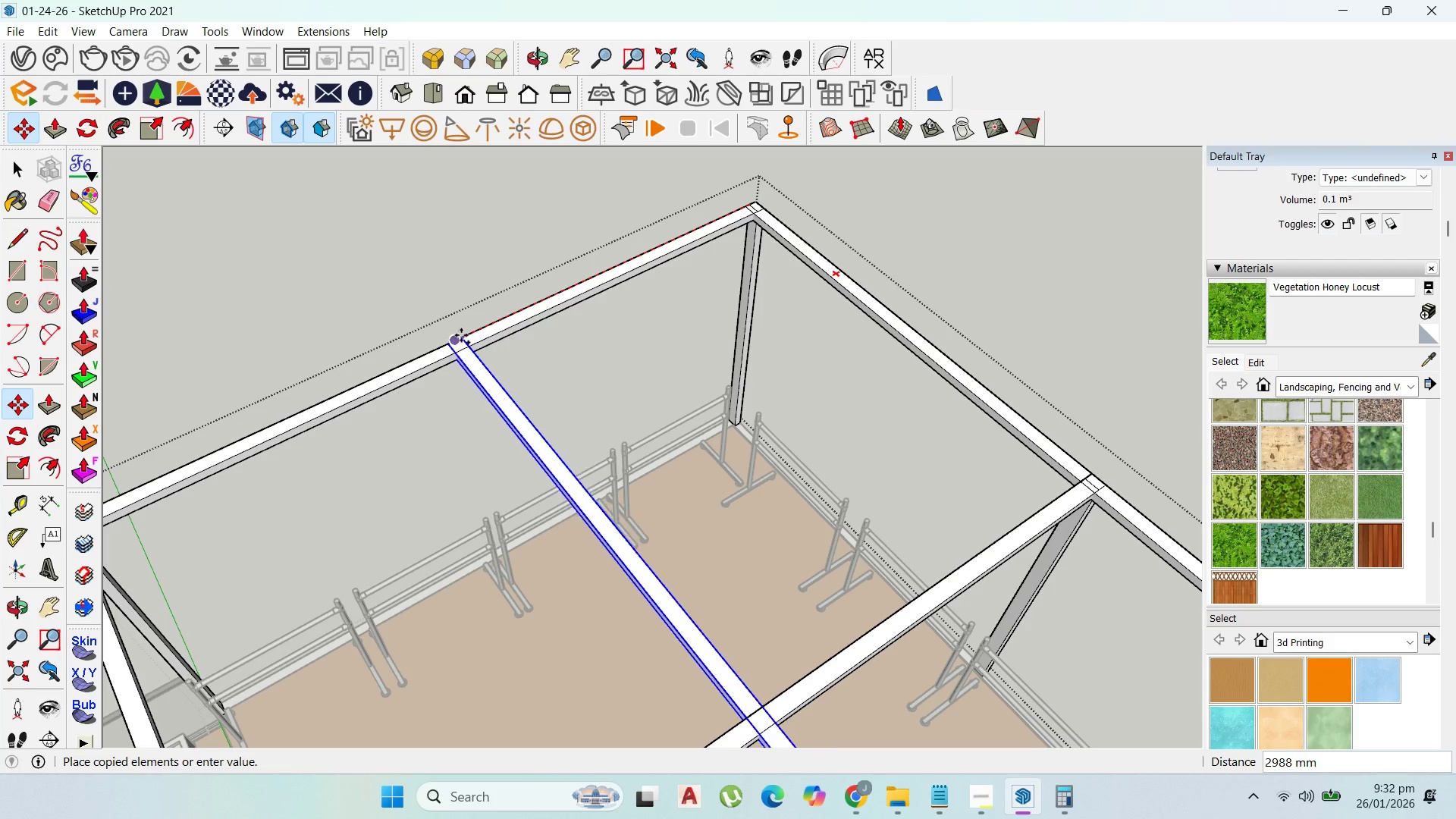 
left_click([460, 335])
 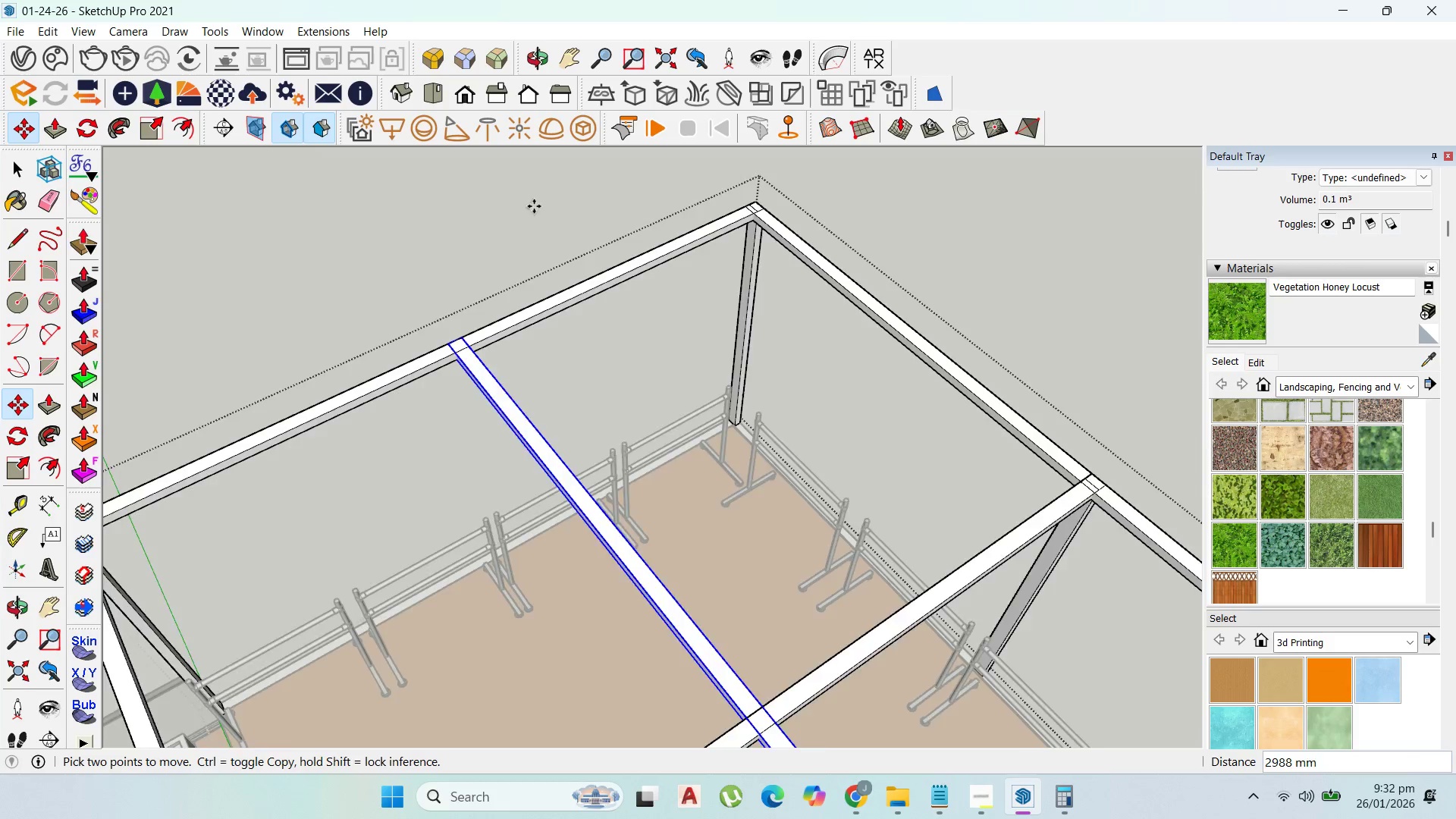 
scroll: coordinate [569, 271], scroll_direction: down, amount: 19.0
 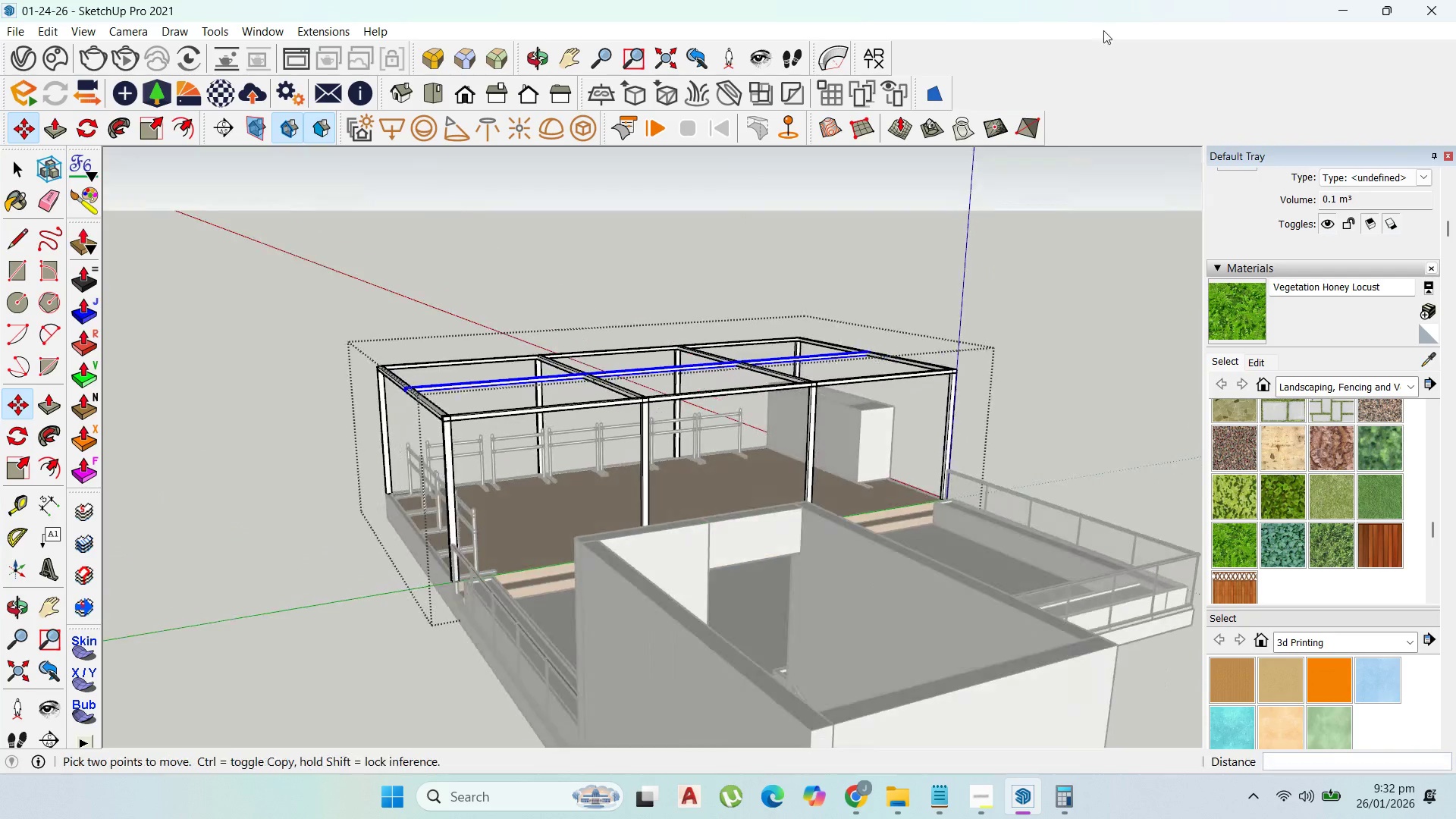 
scroll: coordinate [536, 420], scroll_direction: up, amount: 10.0
 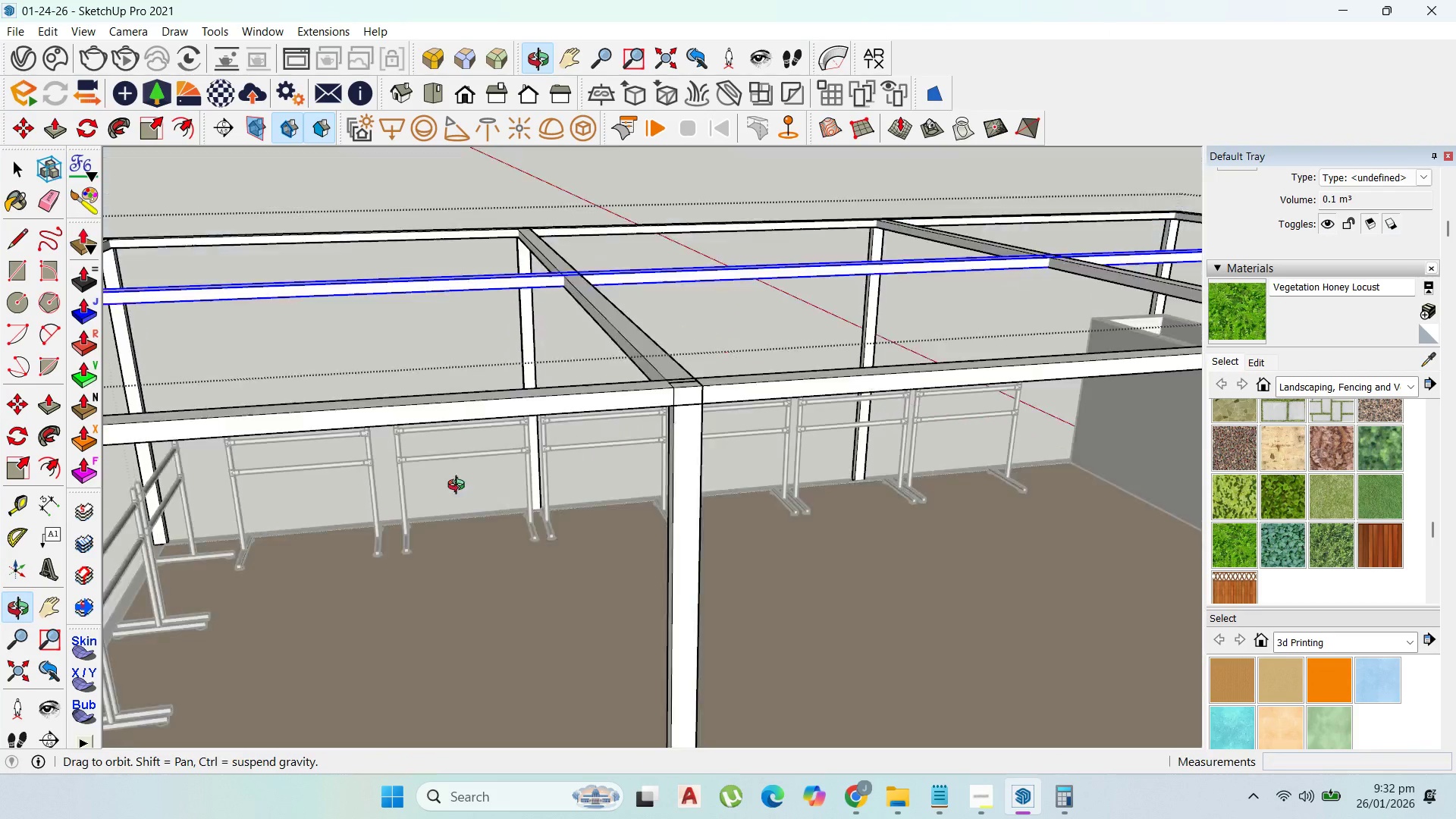 
scroll: coordinate [624, 473], scroll_direction: down, amount: 9.0
 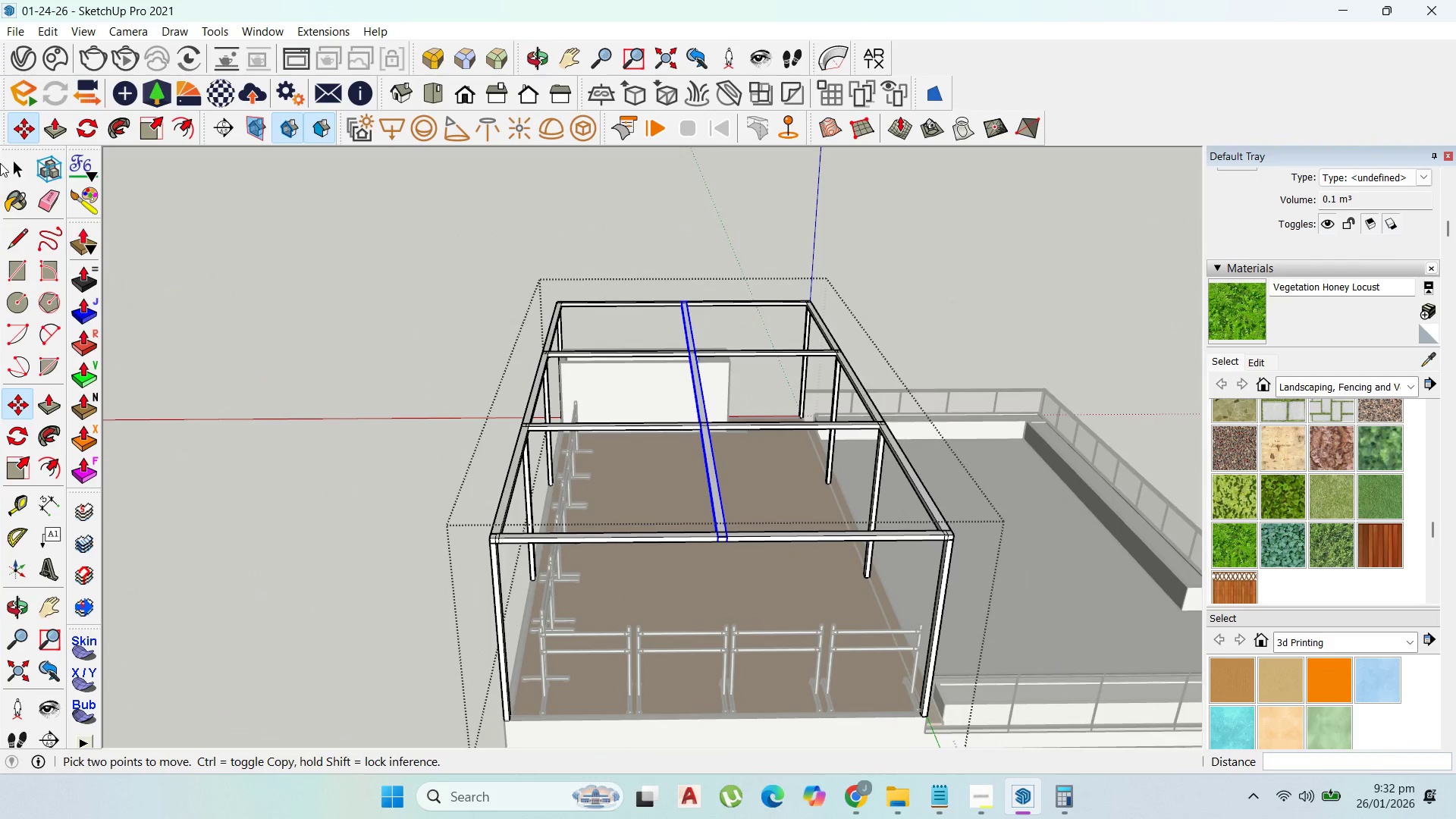 
left_click_drag(start_coordinate=[15, 162], to_coordinate=[19, 162])
 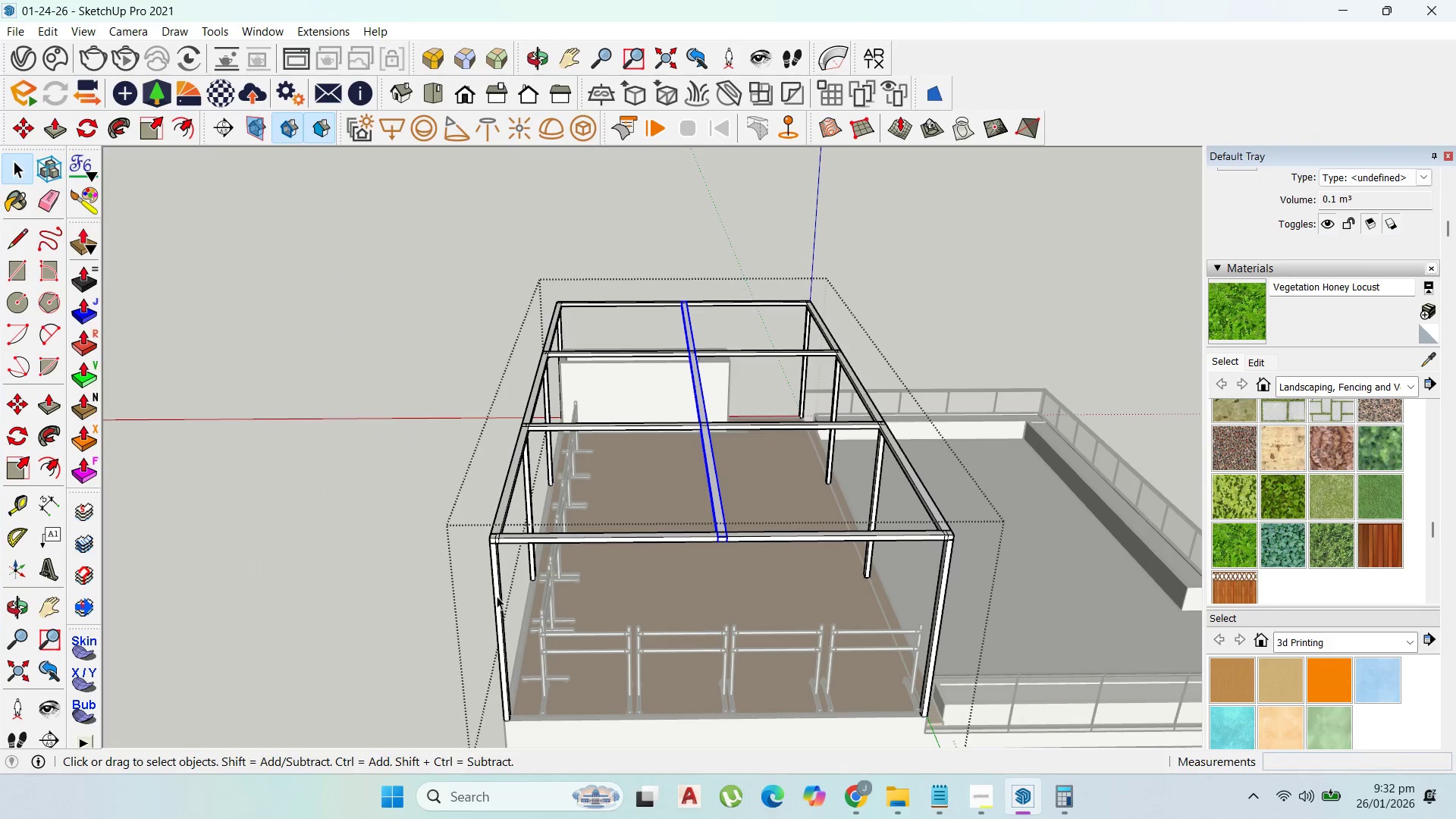 
double_click([497, 596])
 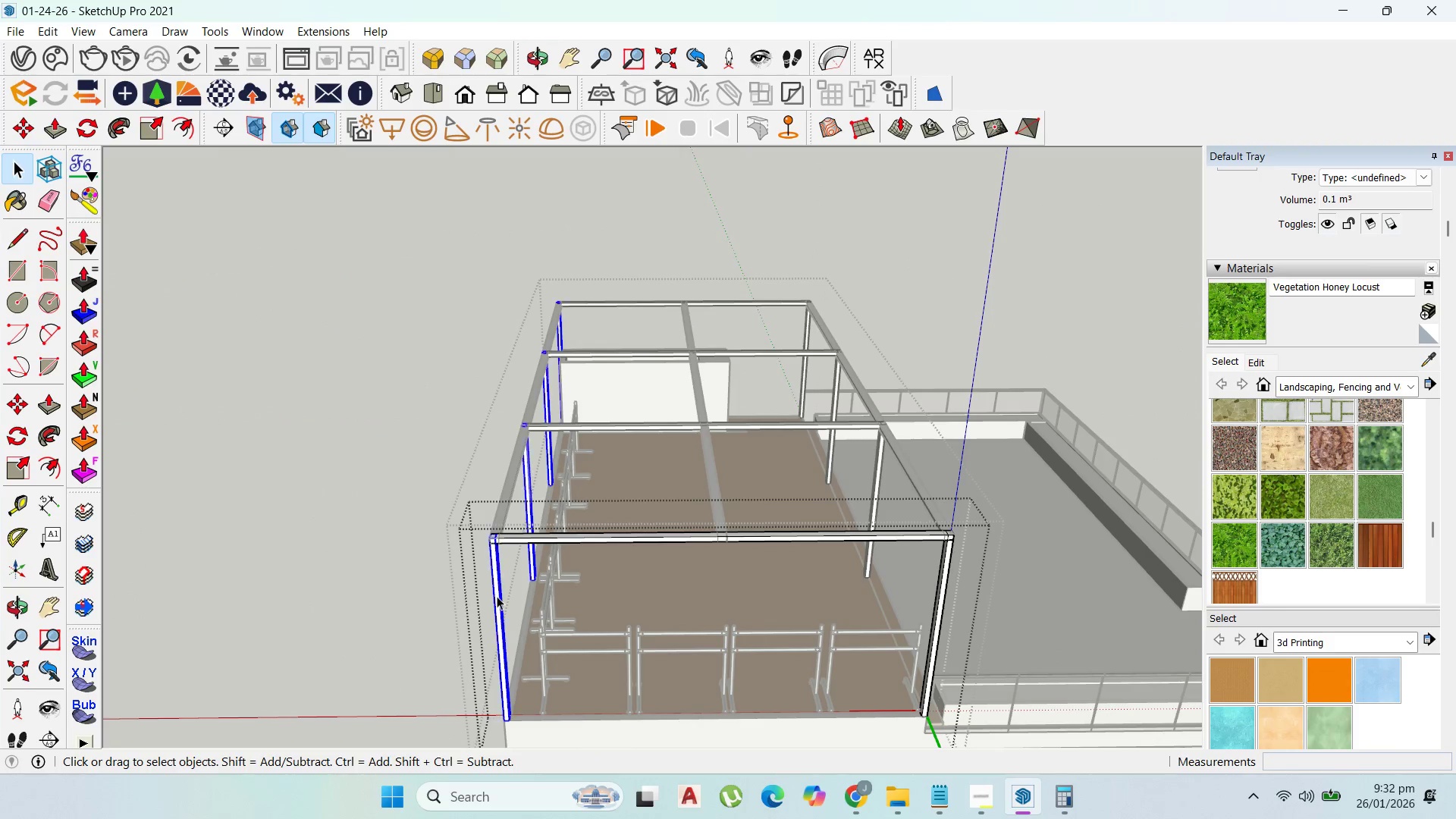 
triple_click([497, 596])
 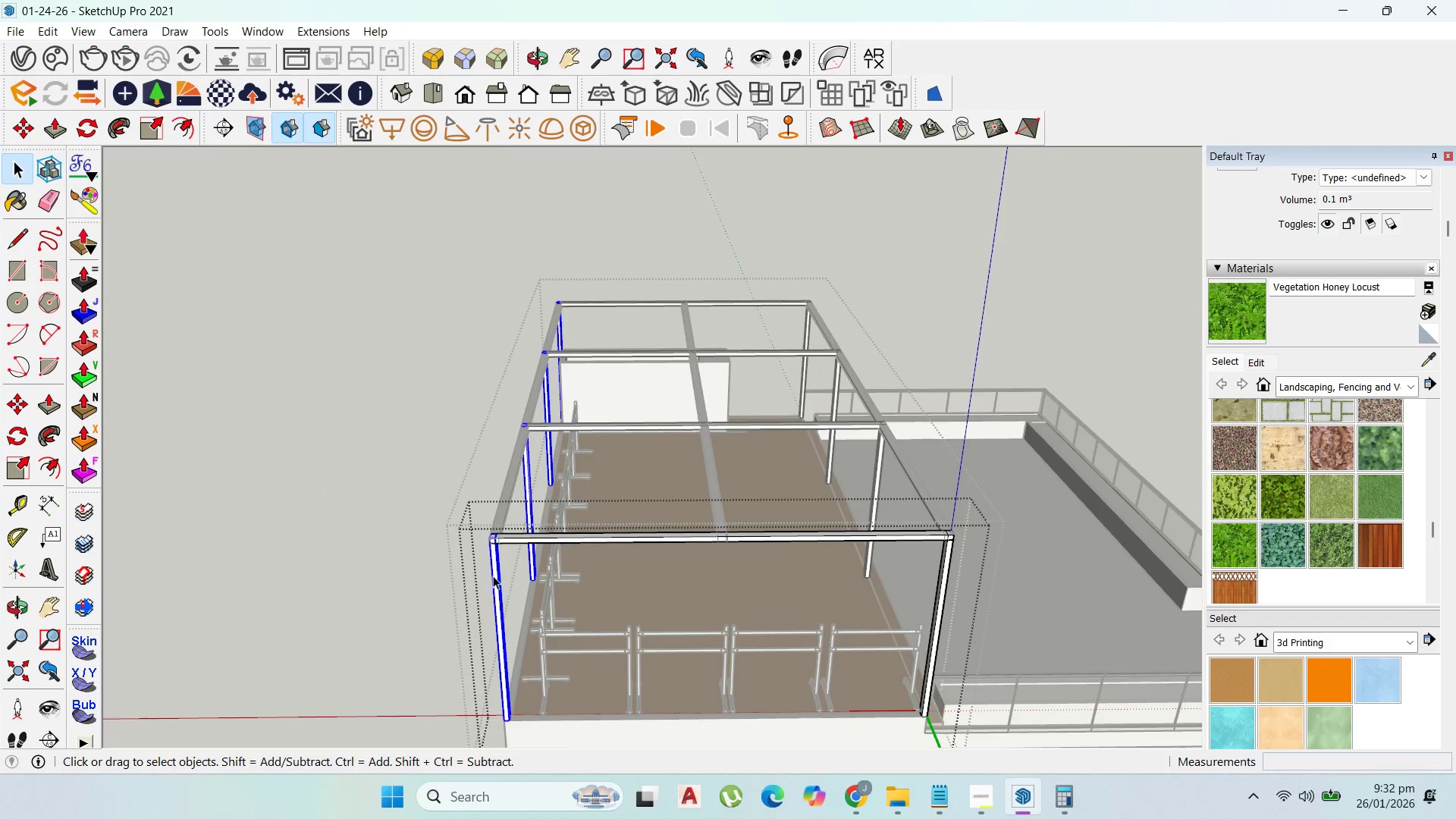 
scroll: coordinate [474, 491], scroll_direction: down, amount: 2.0
 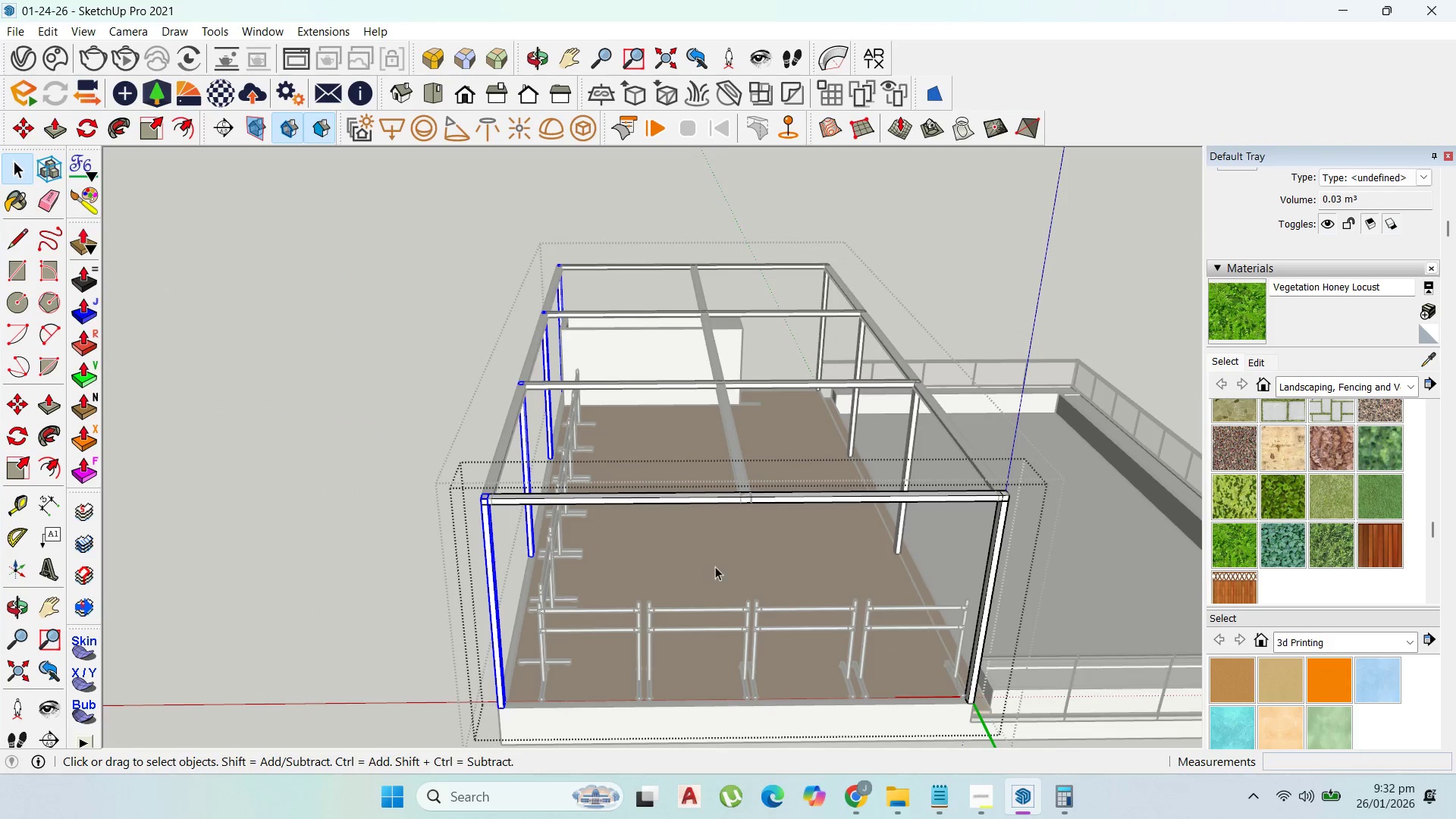 
scroll: coordinate [484, 537], scroll_direction: up, amount: 3.0
 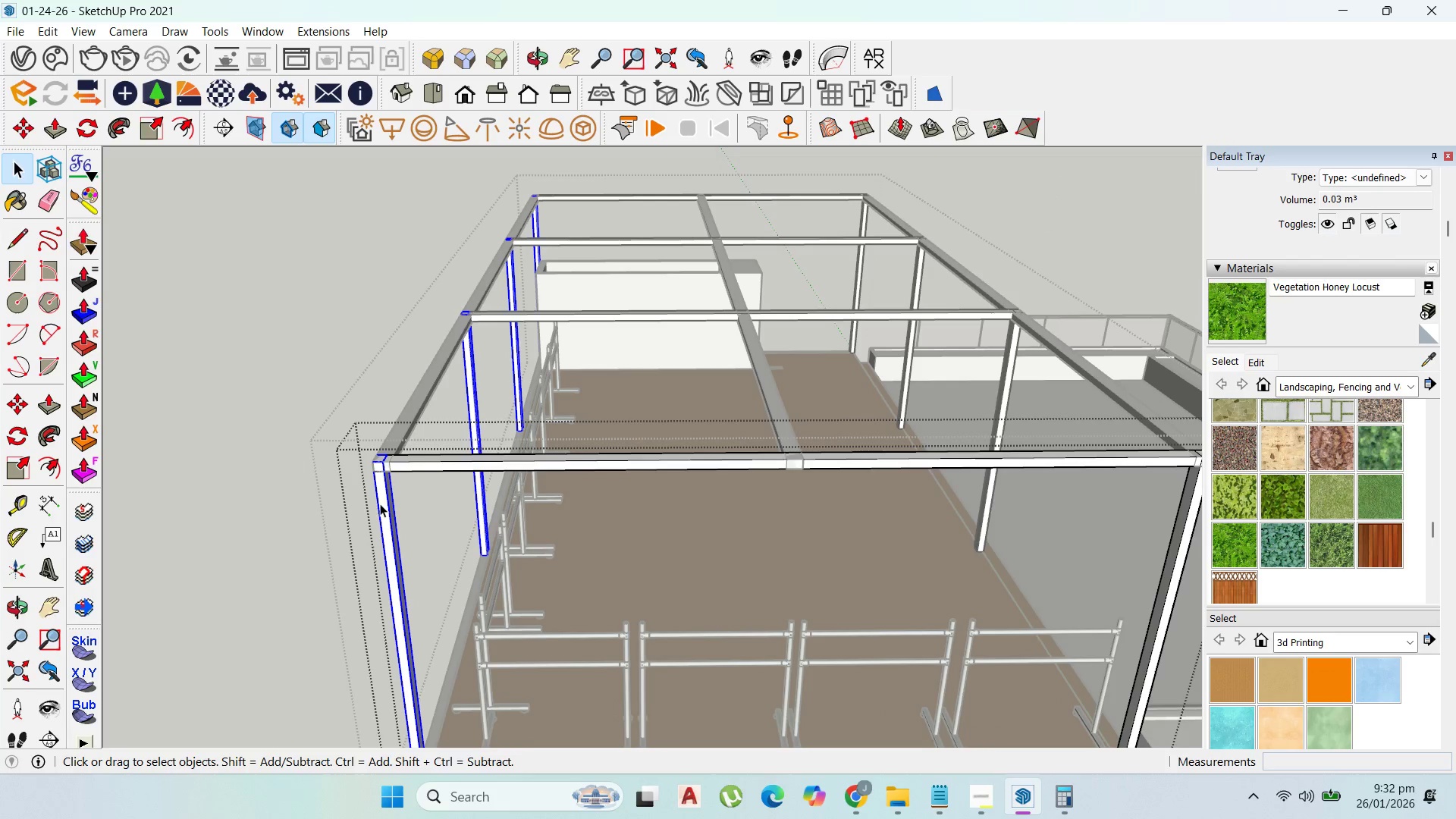 
key(M)
 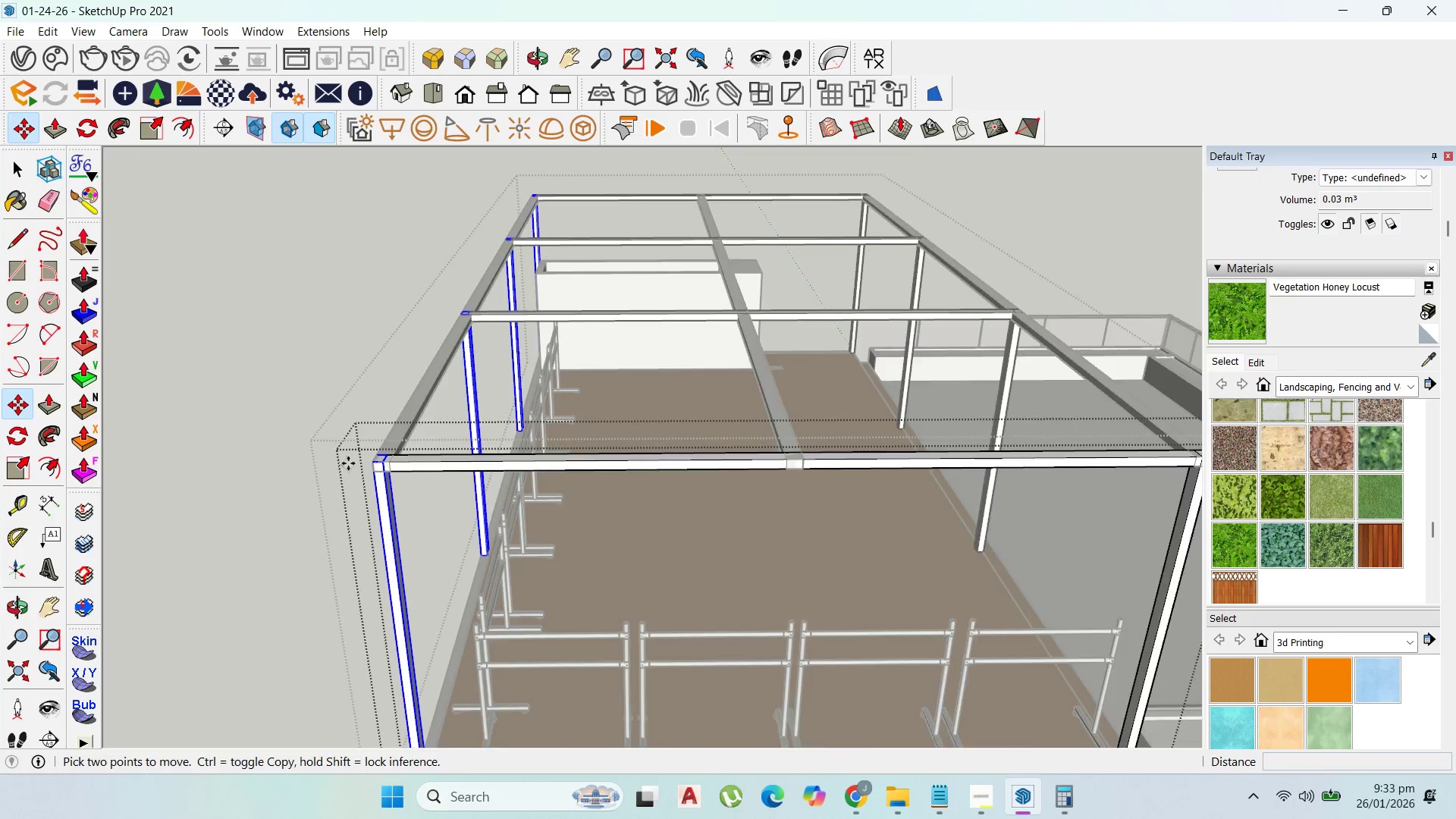 
left_click([394, 454])
 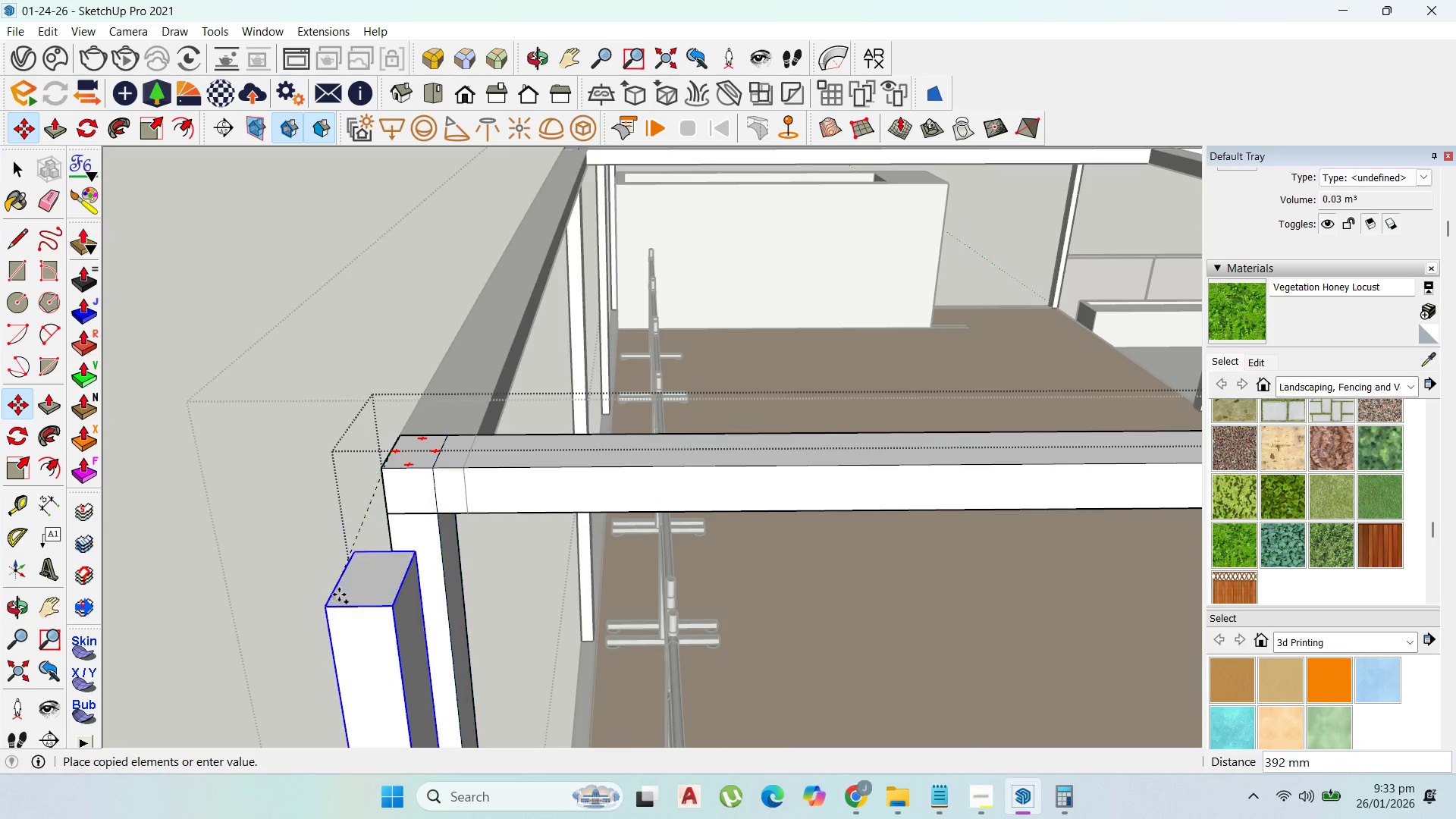 
key(Control+ControlLeft)
 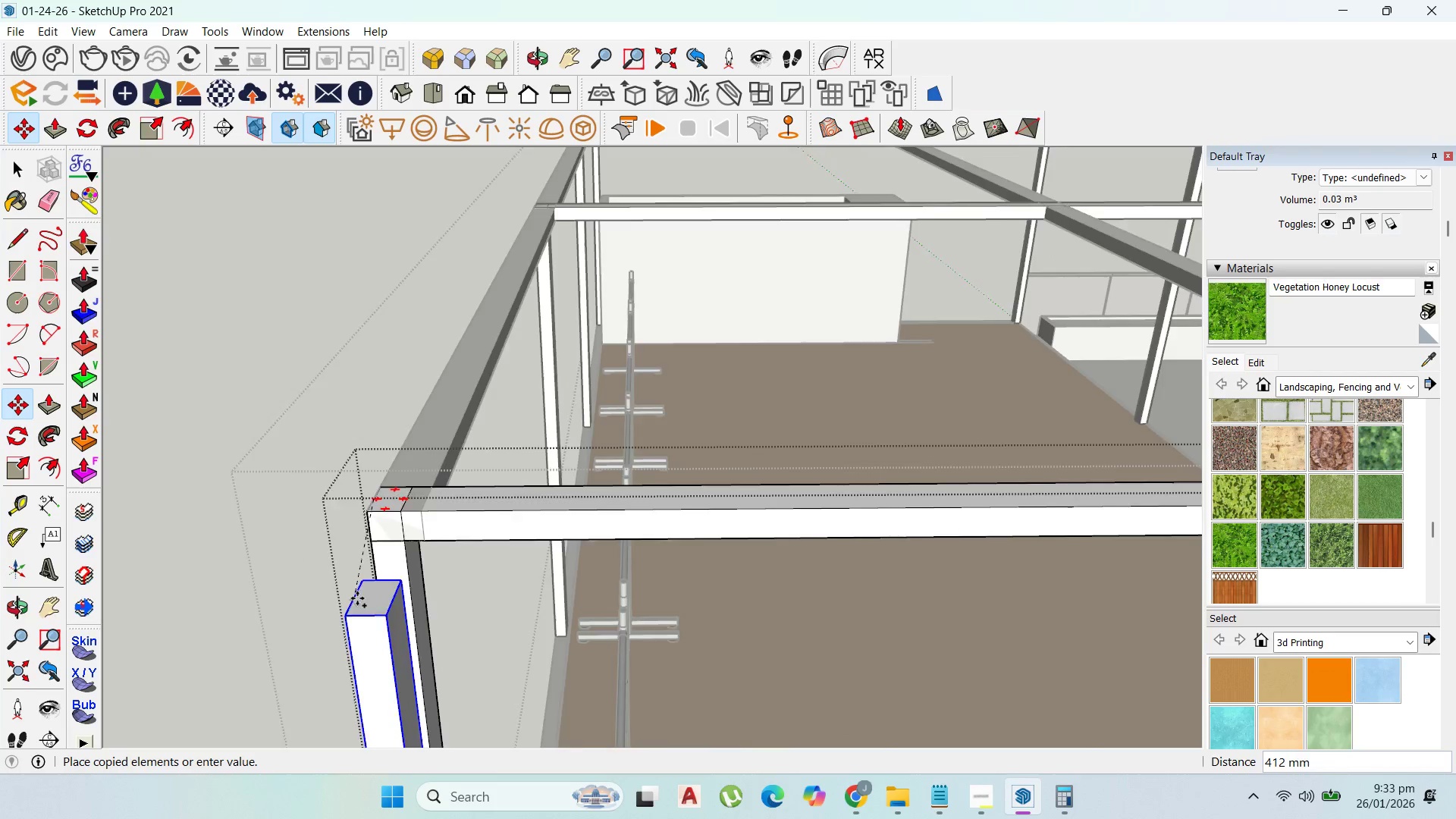 
scroll: coordinate [393, 455], scroll_direction: up, amount: 16.0
 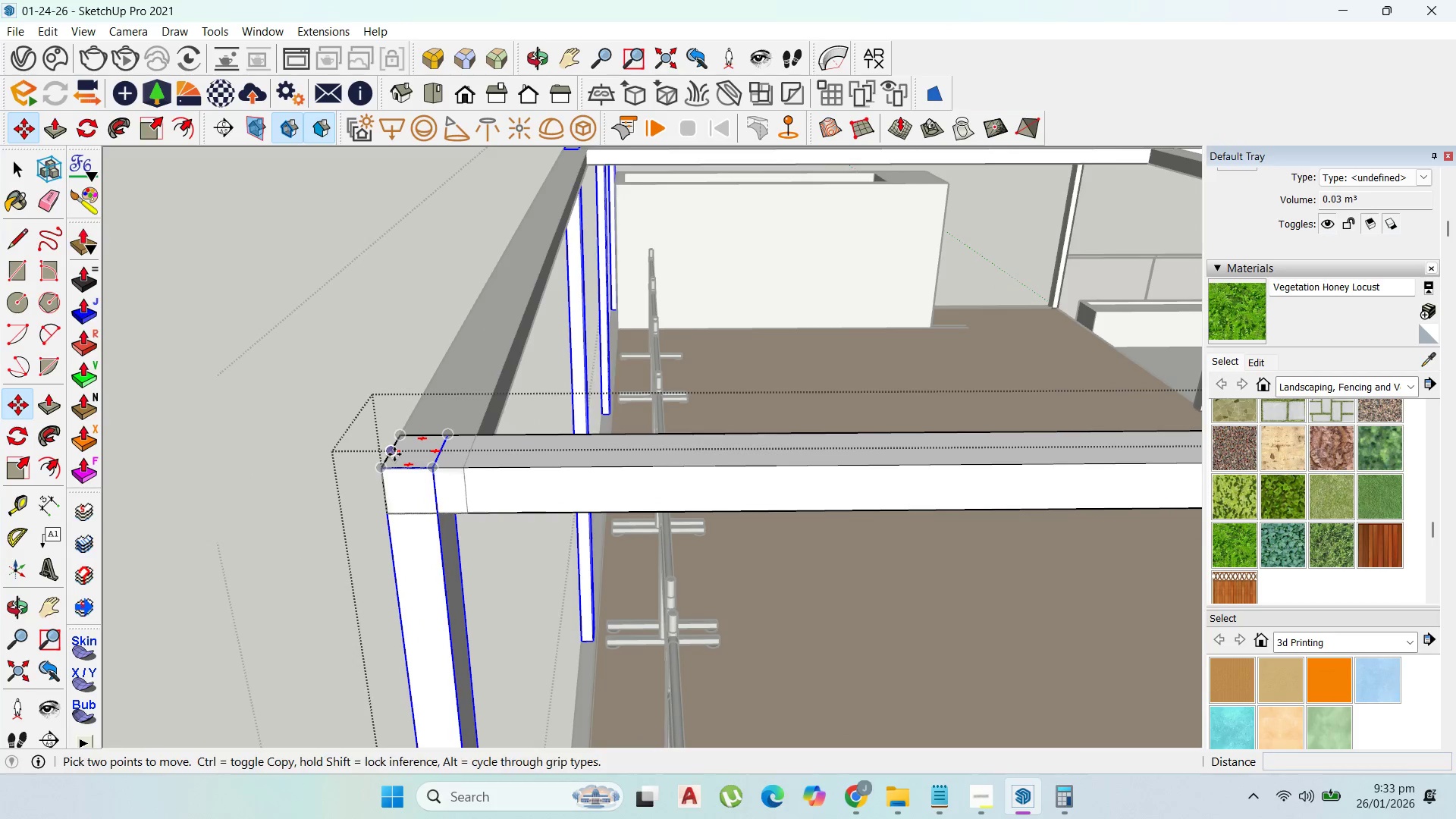 
left_click([888, 557])
 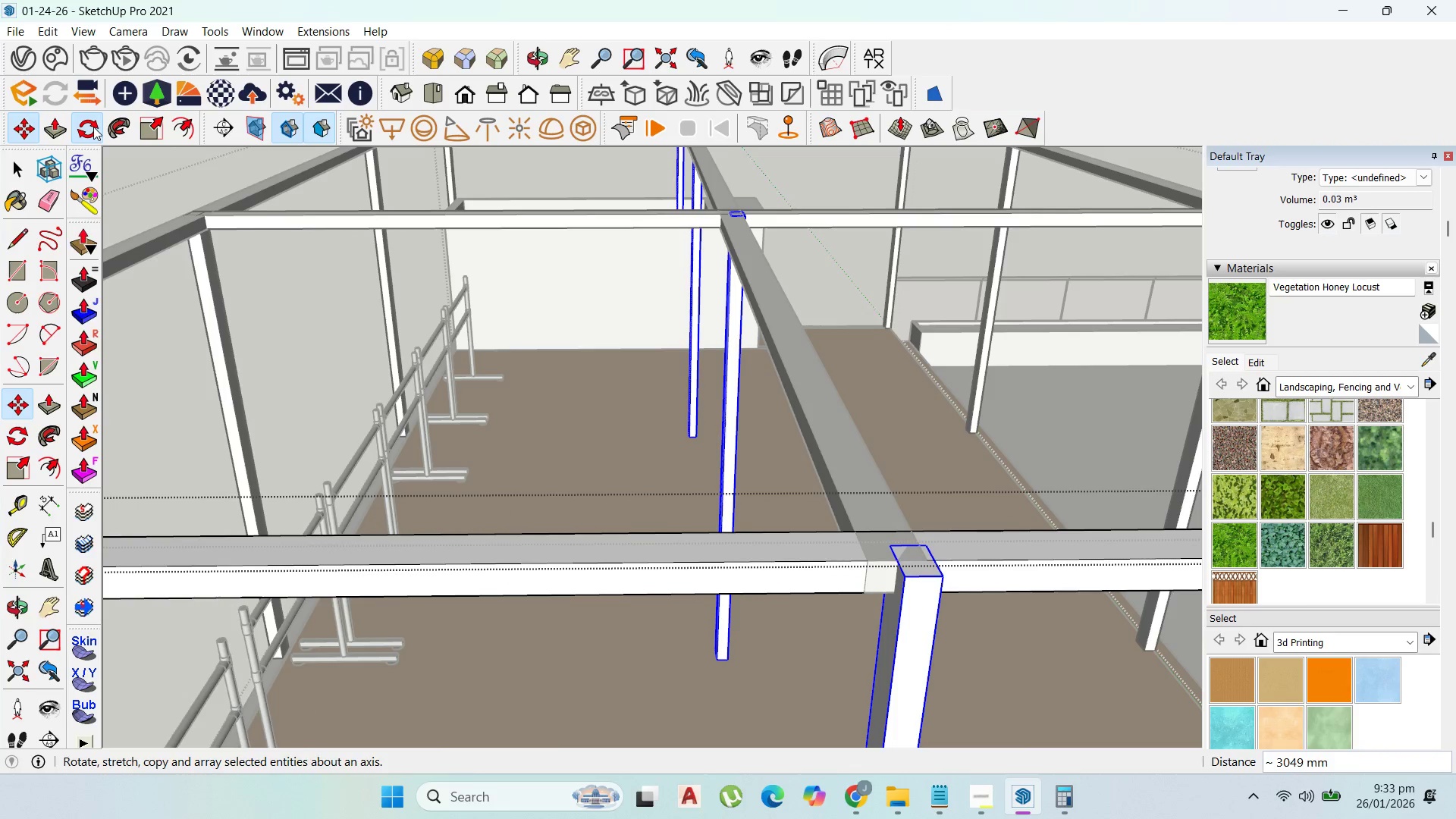 
scroll: coordinate [888, 557], scroll_direction: down, amount: 7.0
 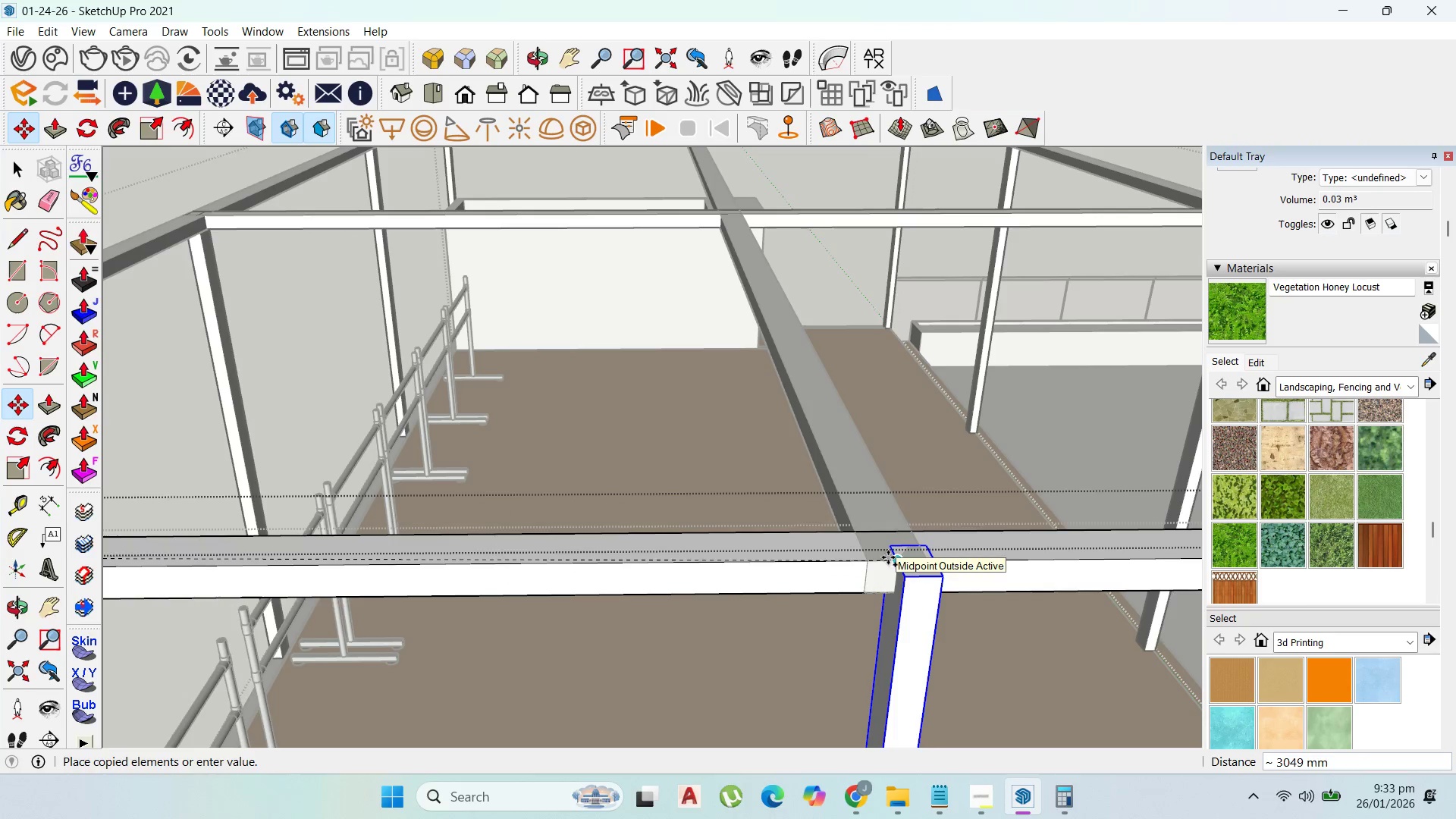 
scroll: coordinate [877, 554], scroll_direction: up, amount: 8.0
 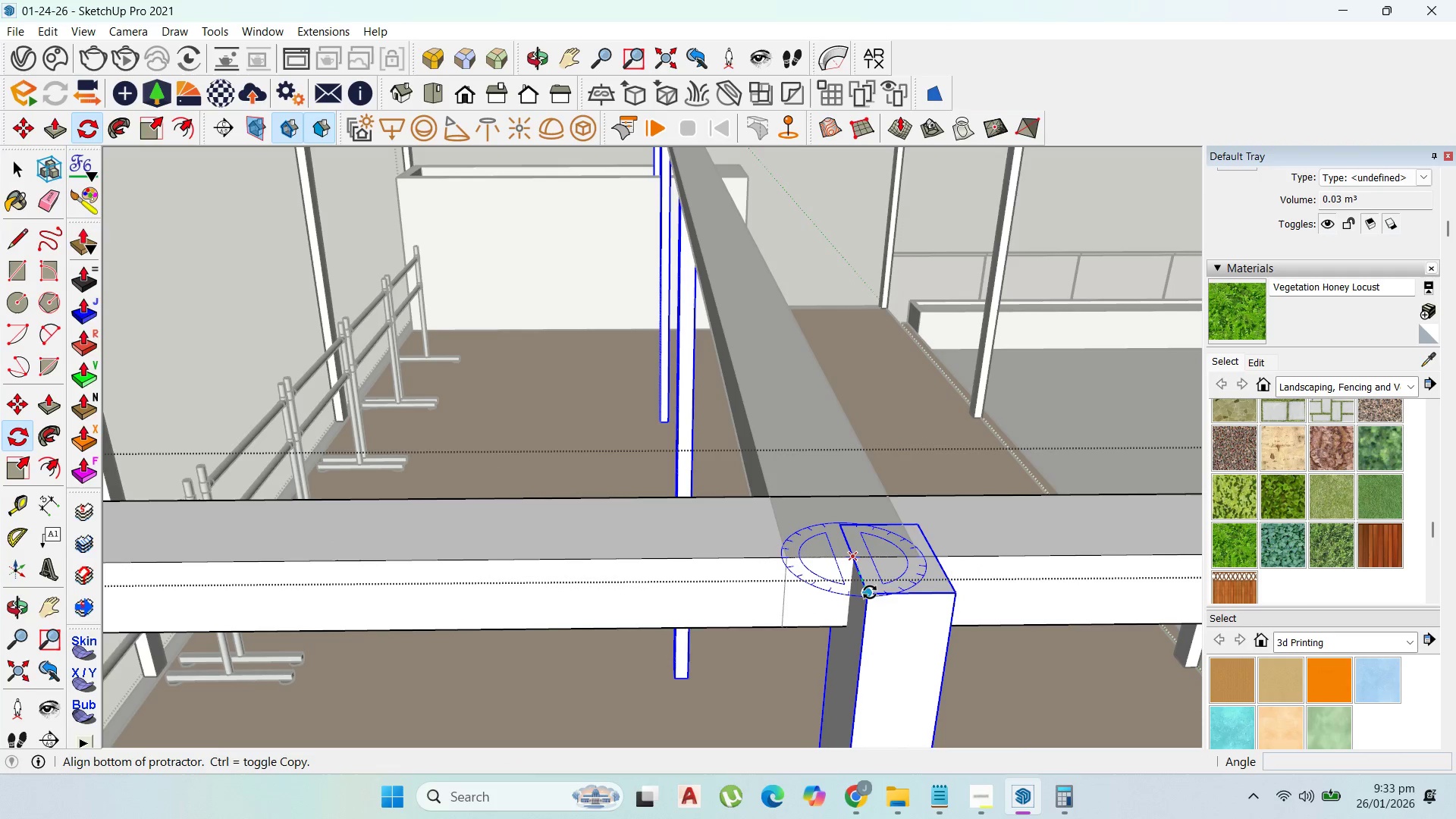 
left_click_drag(start_coordinate=[870, 592], to_coordinate=[875, 593])
 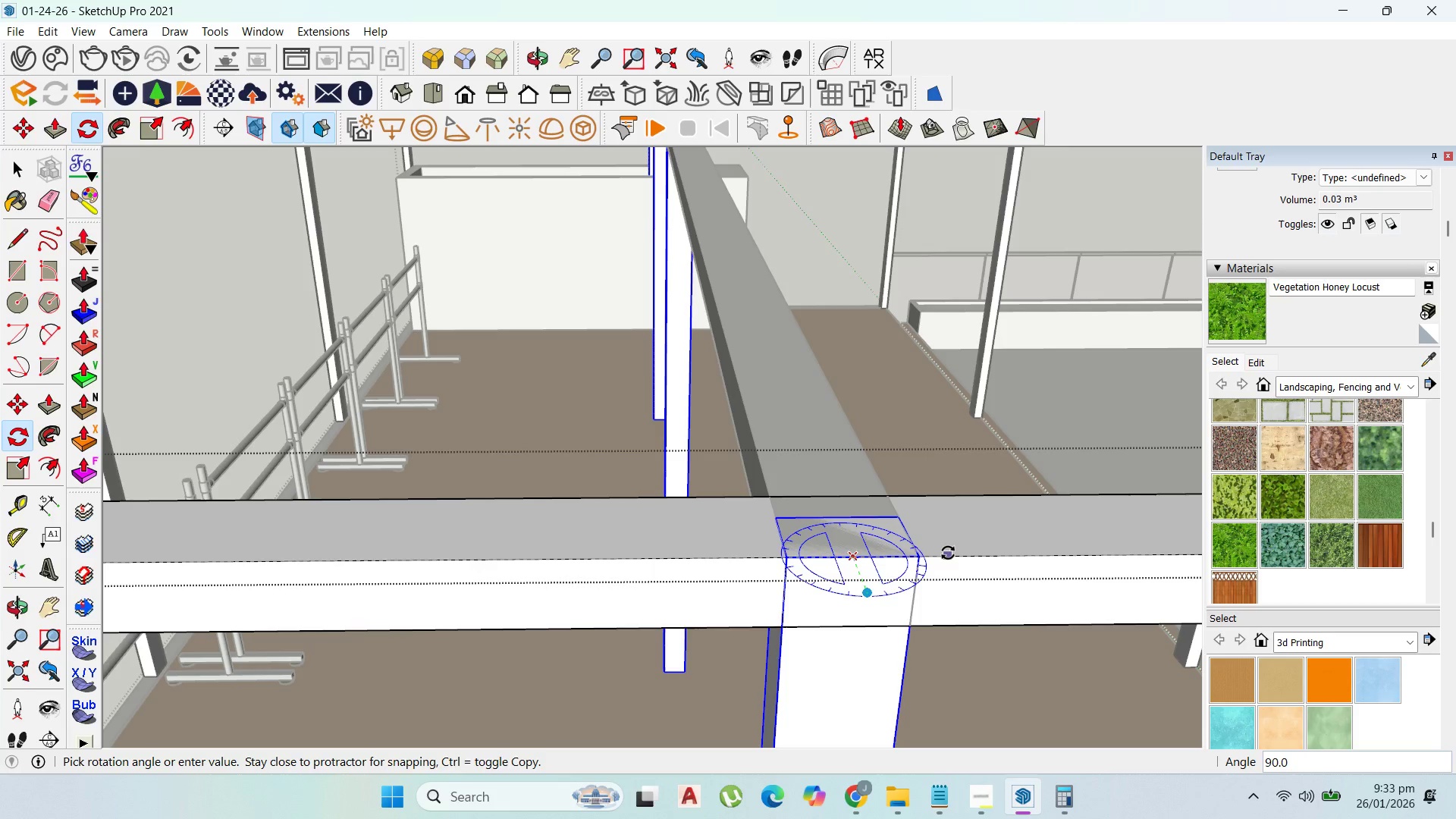 
left_click([948, 553])
 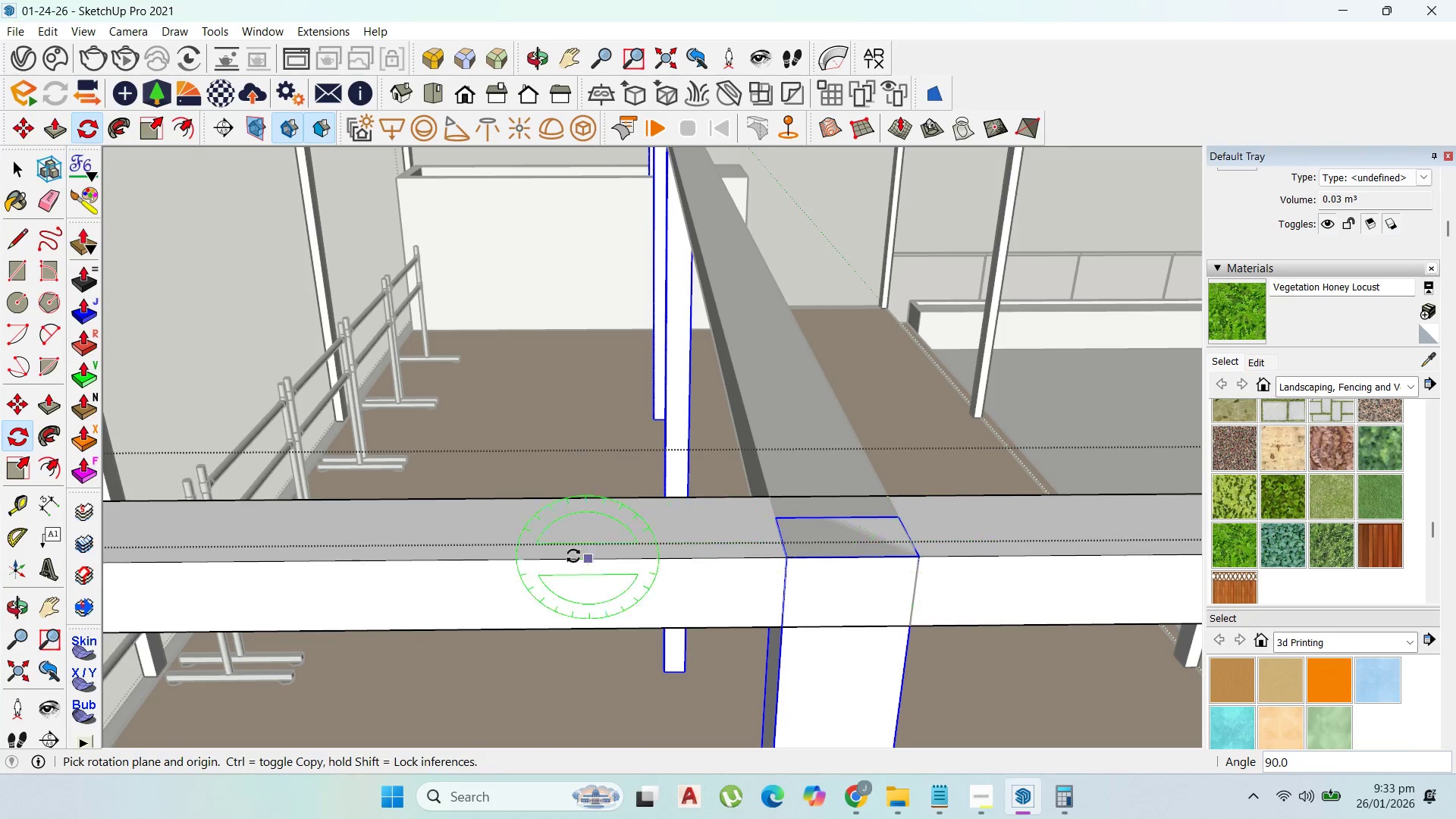 
scroll: coordinate [686, 567], scroll_direction: down, amount: 20.0
 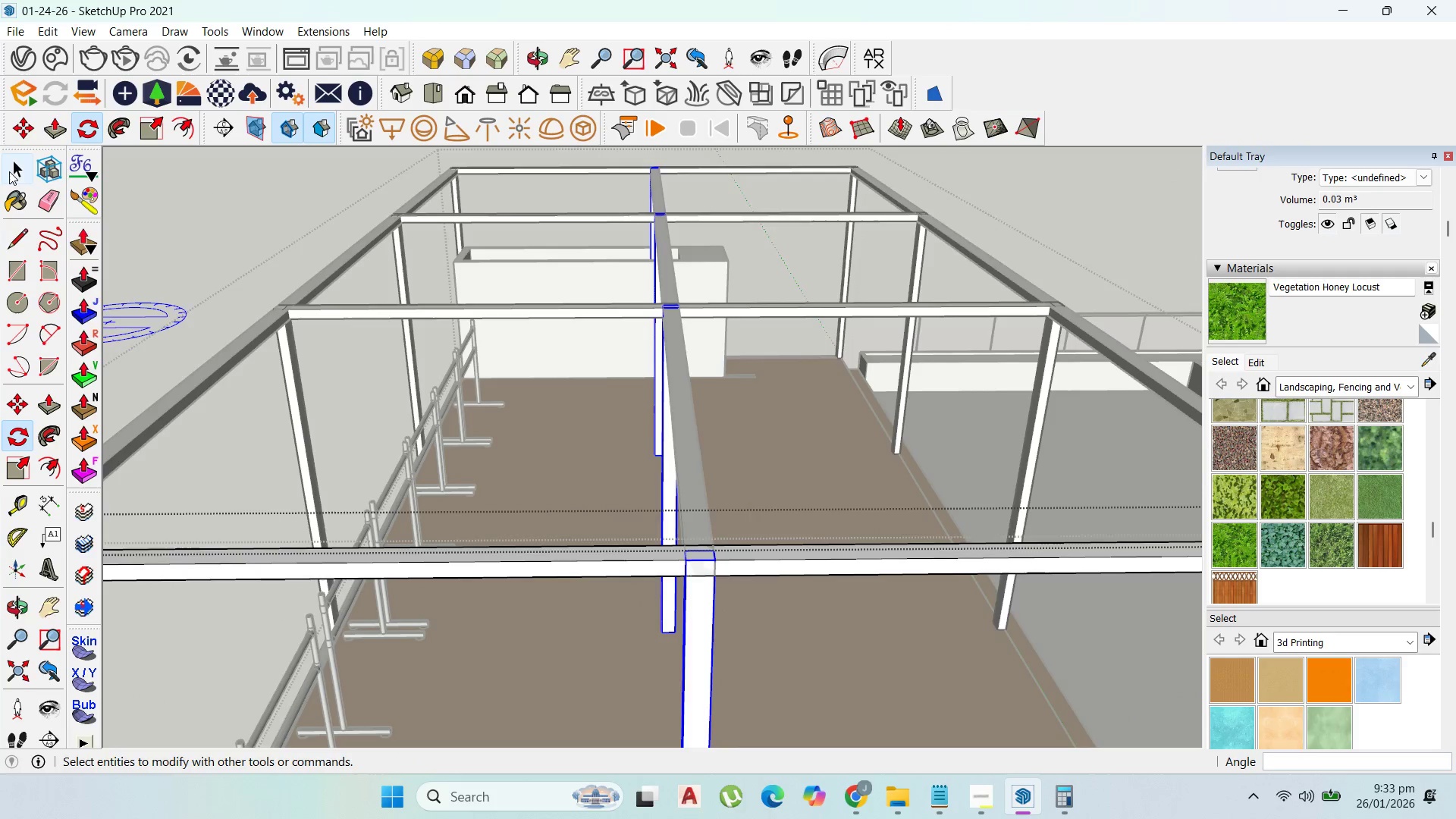 
key(Escape)
 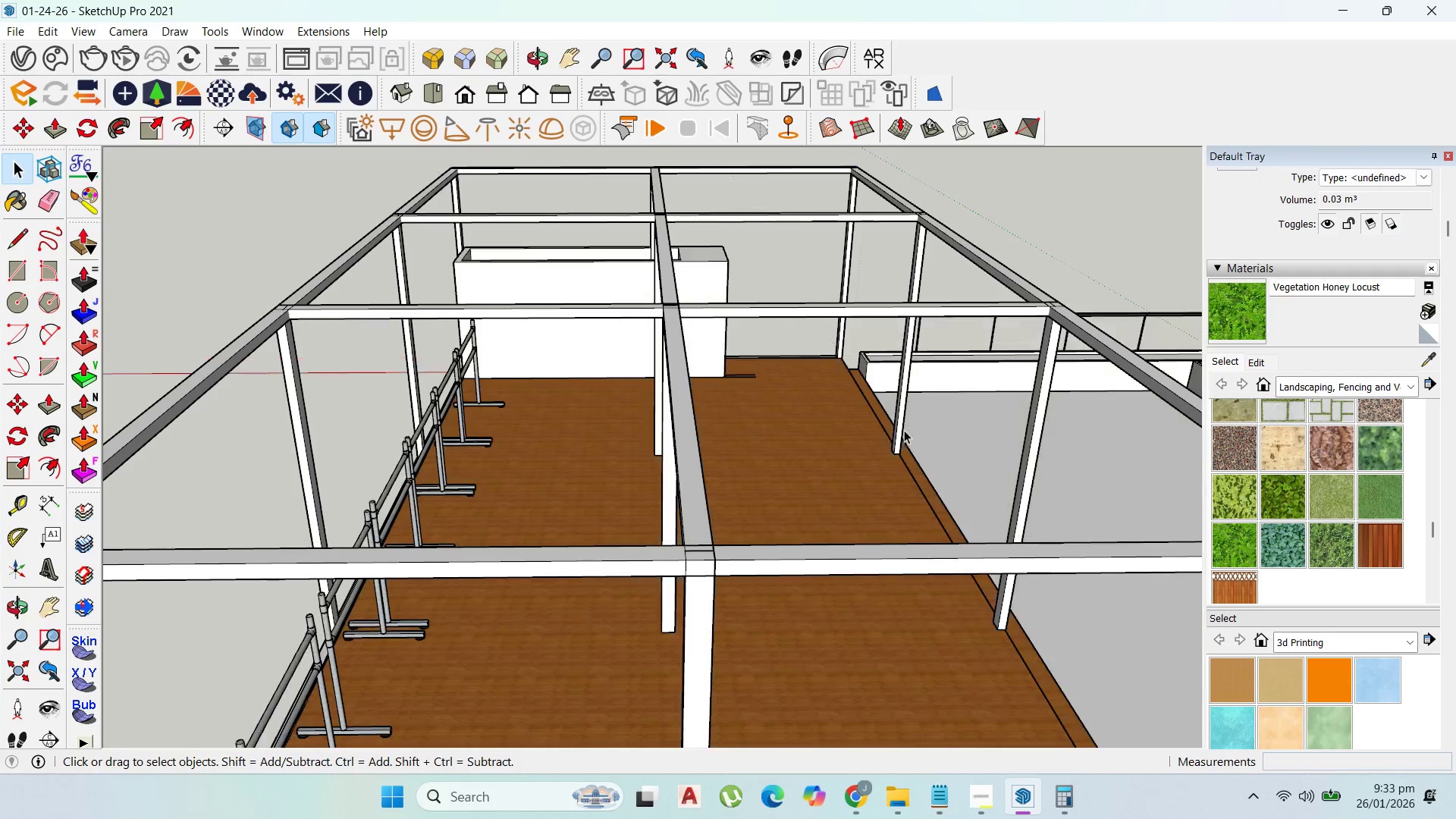 
key(Escape)
 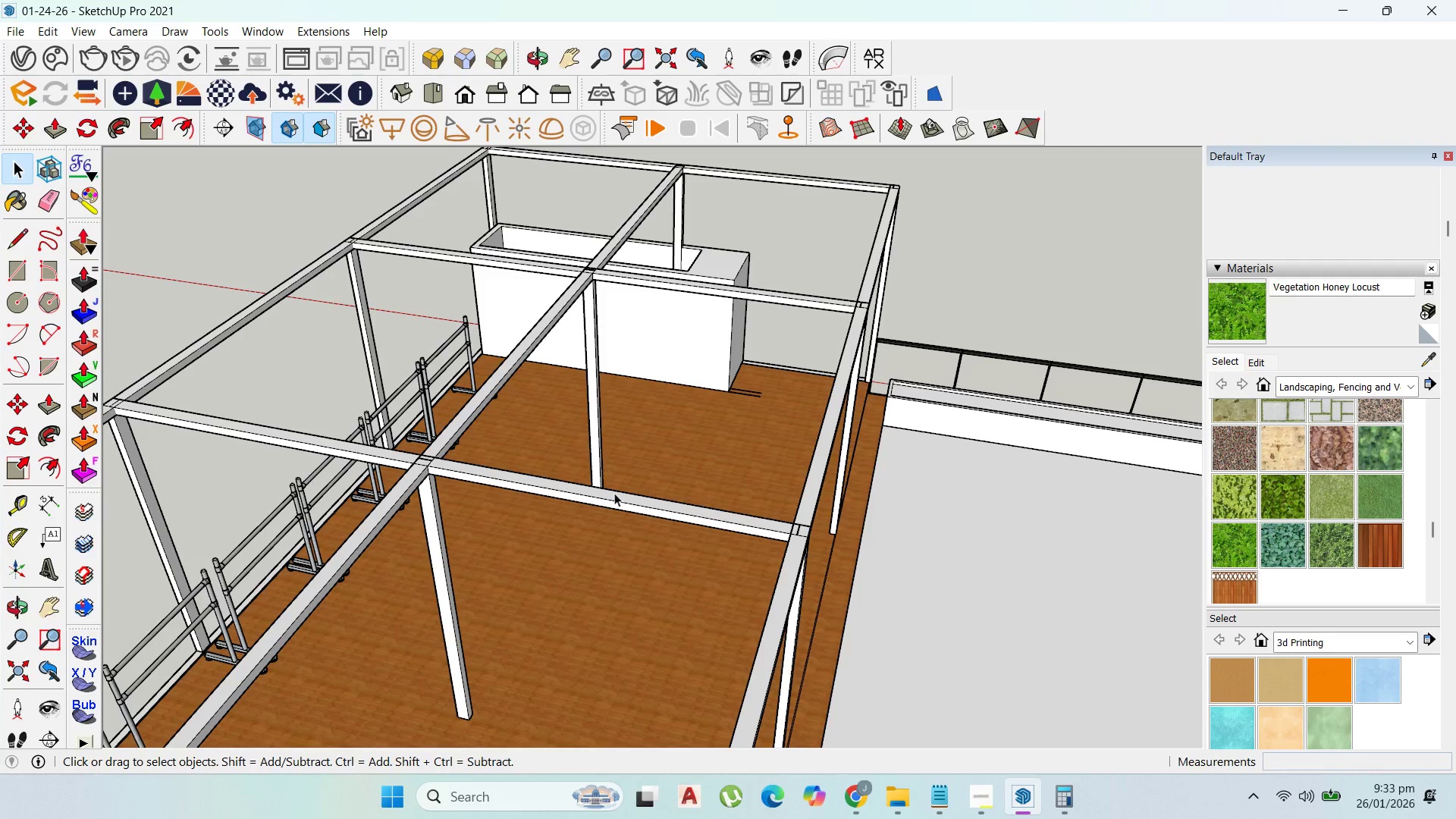 
hold_key(key=ShiftLeft, duration=0.92)
left_click([581, 492])
 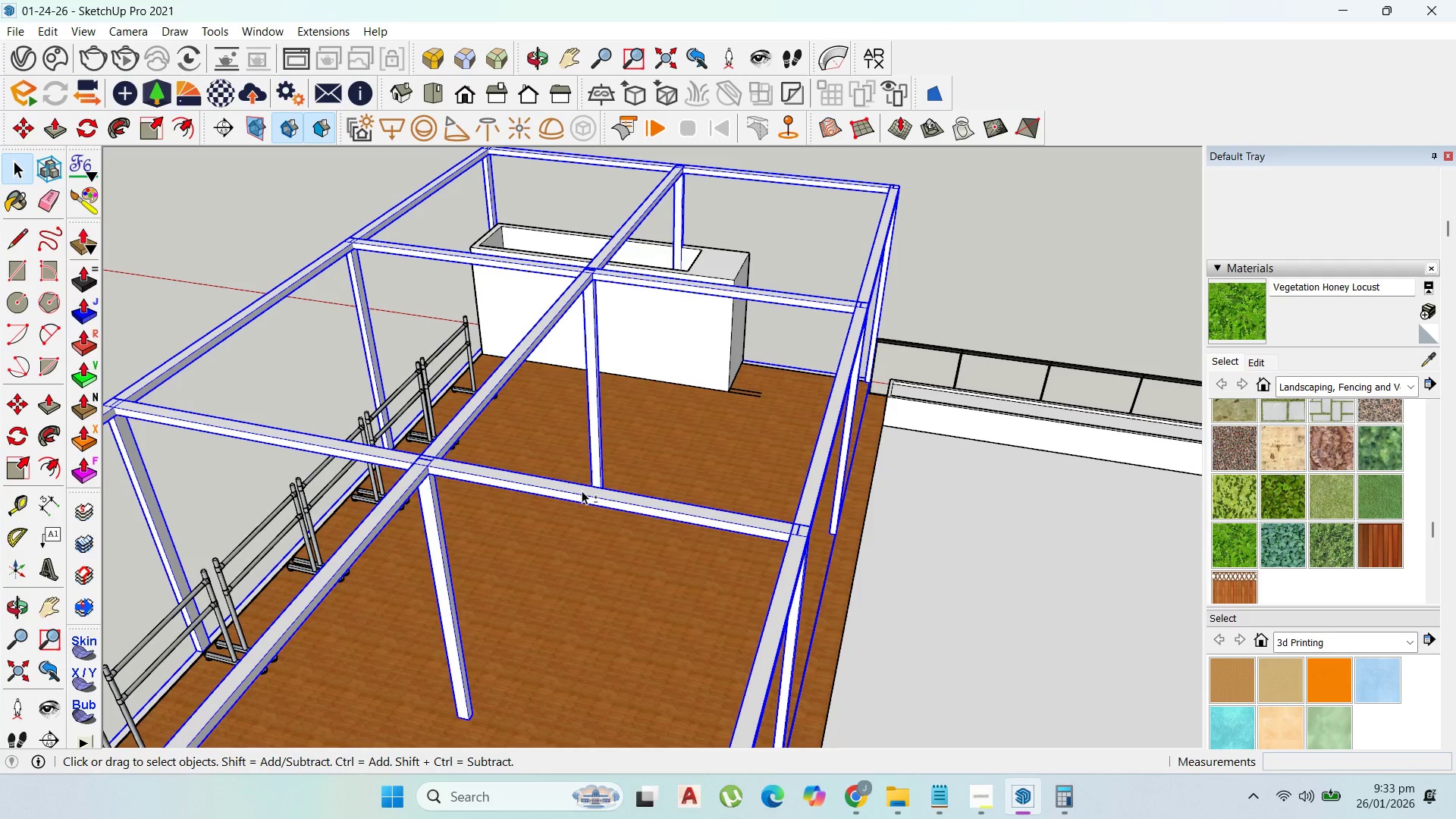 
left_click([582, 491])
 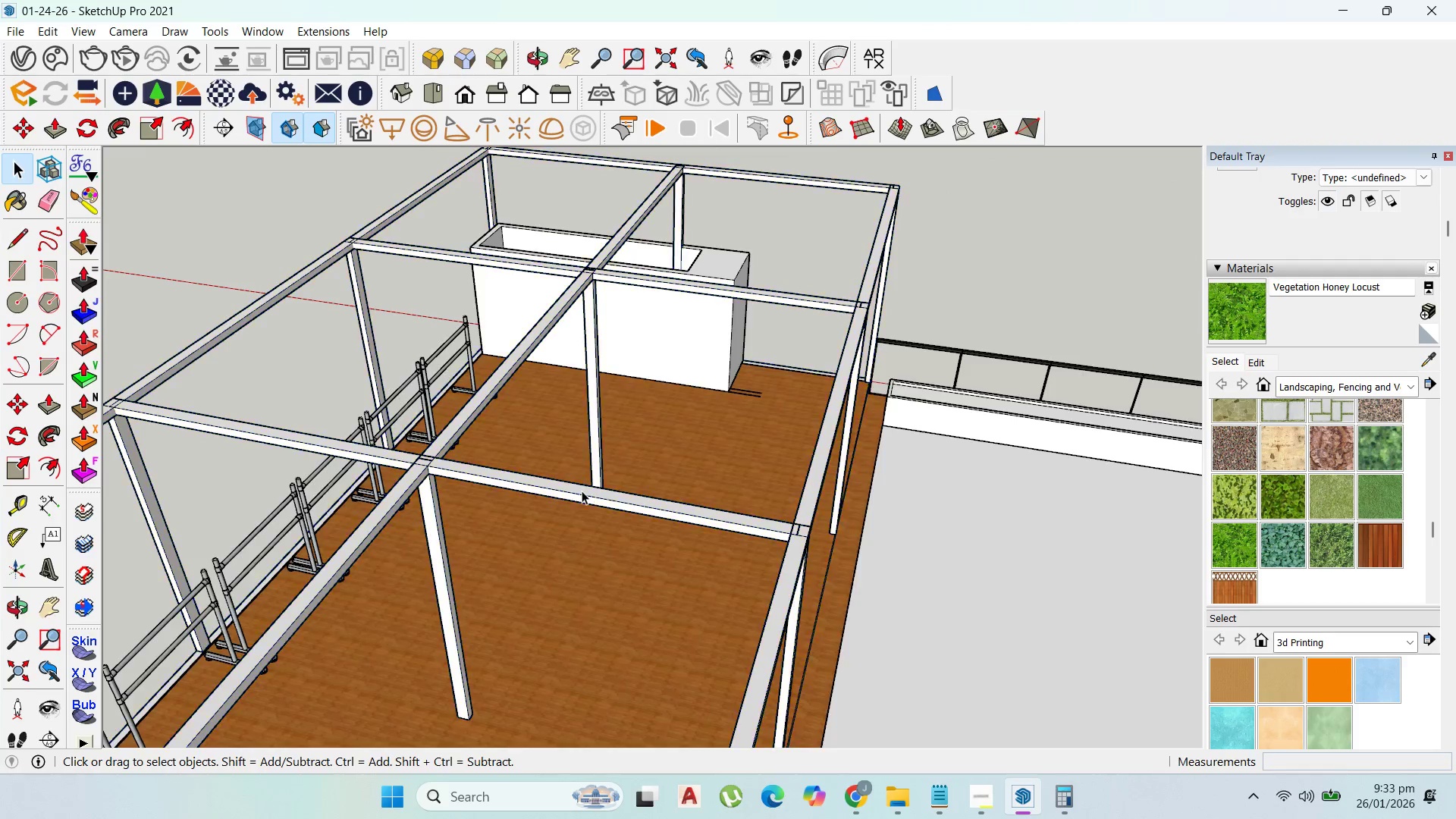 
double_click([582, 491])
 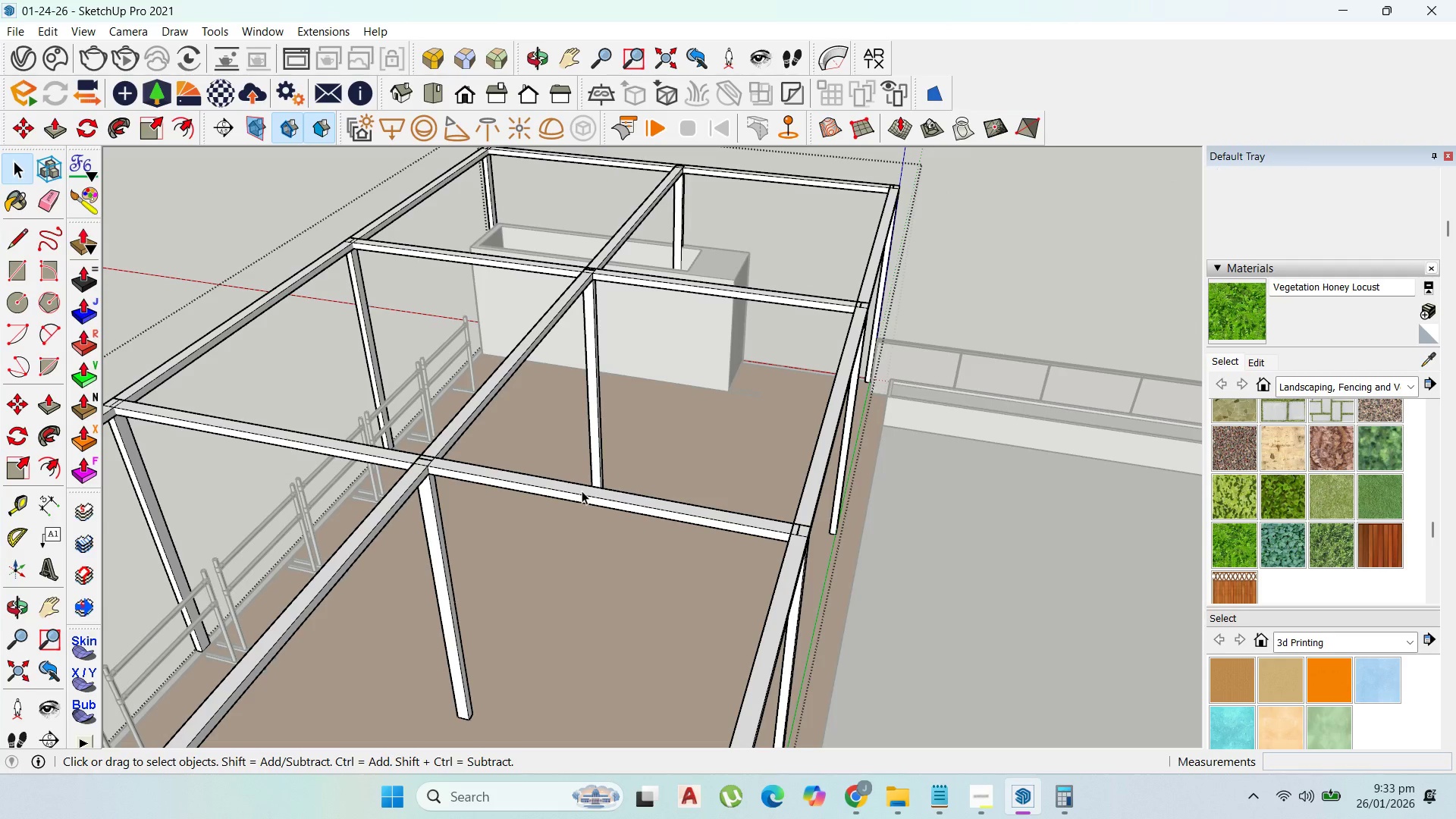 
left_click([582, 491])
 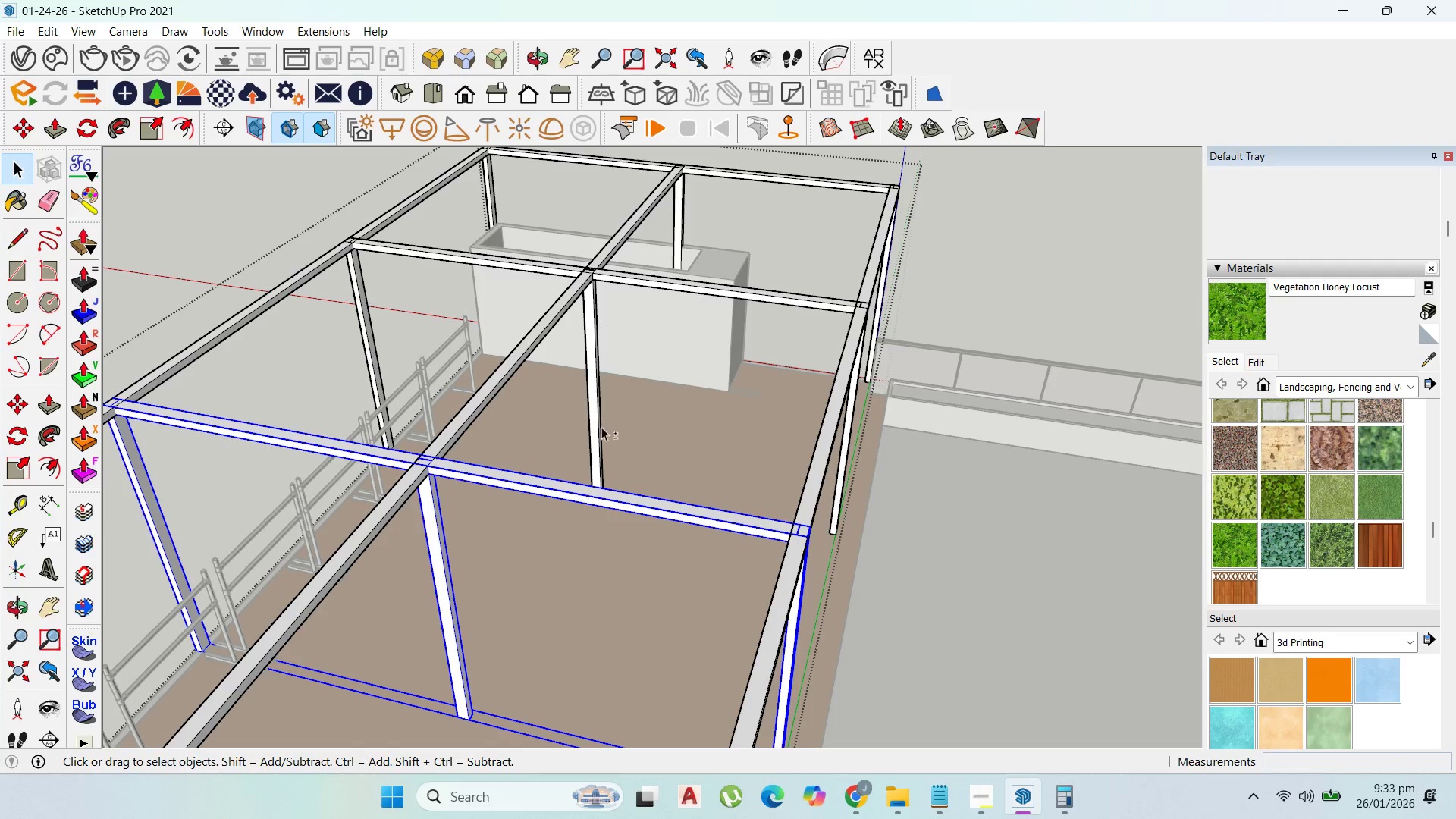 
hold_key(key=ShiftLeft, duration=0.91)
left_click([668, 286])
 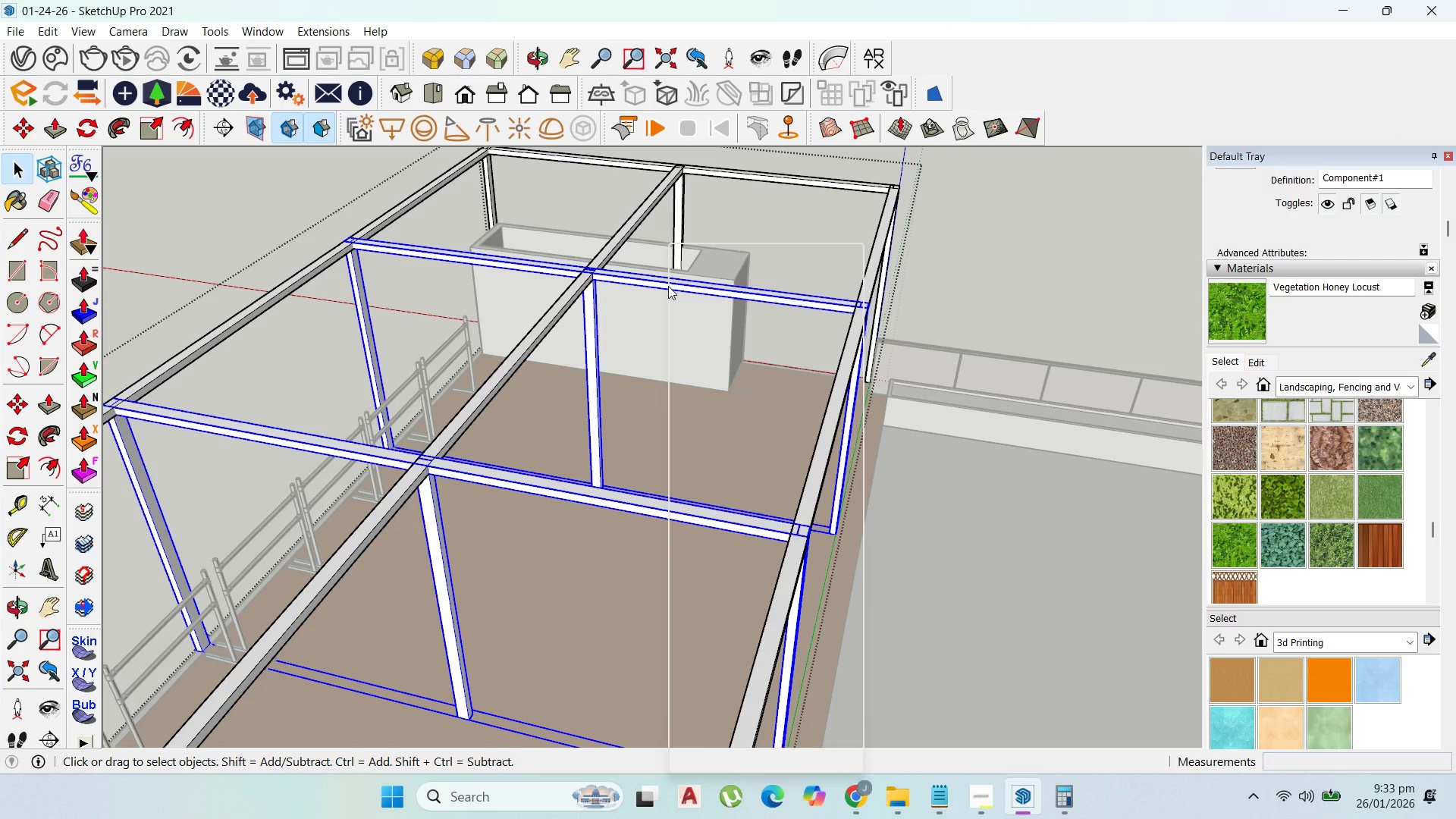 
right_click([668, 286])
 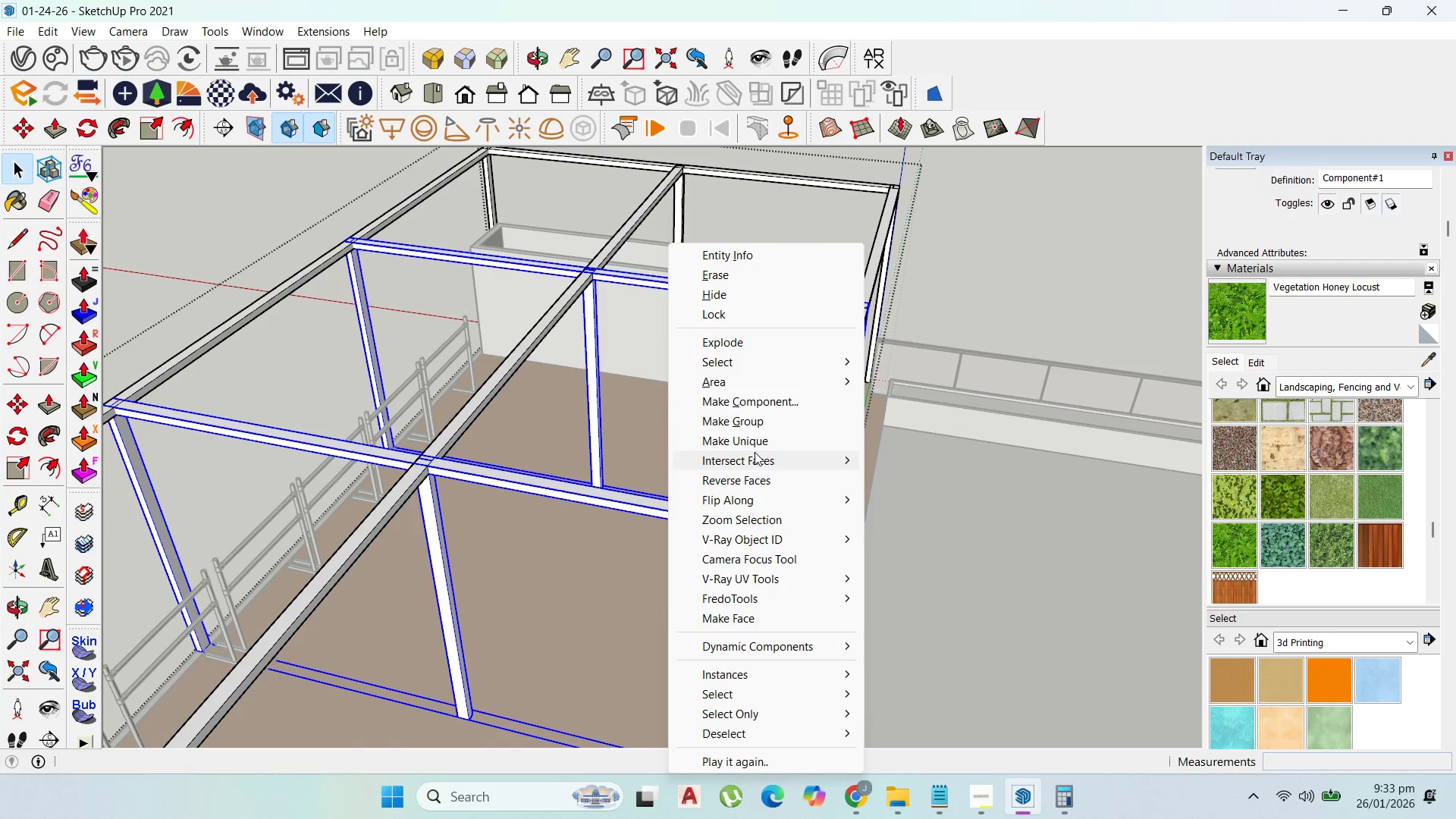 
left_click([755, 435])
 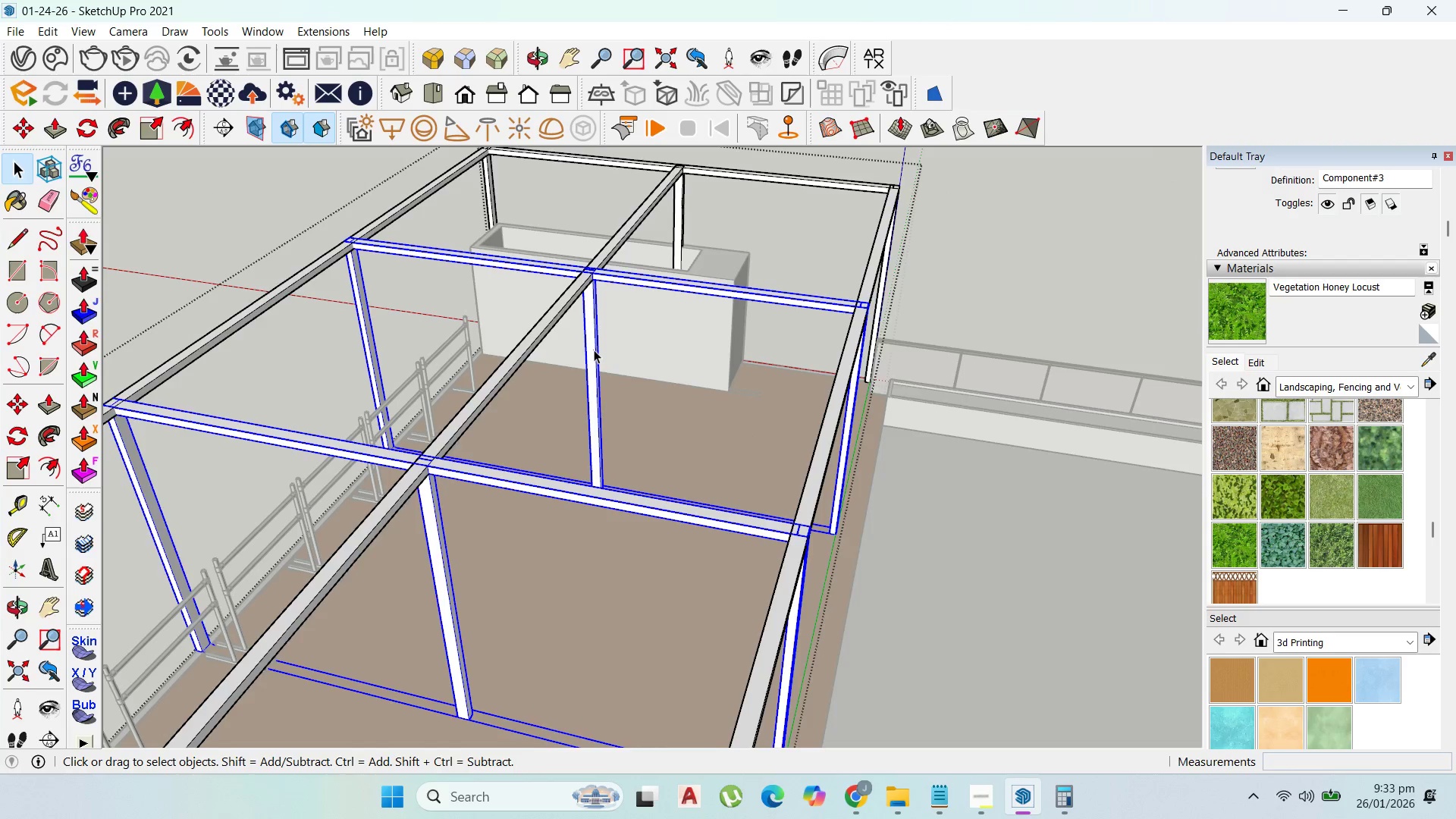 
double_click([594, 350])
 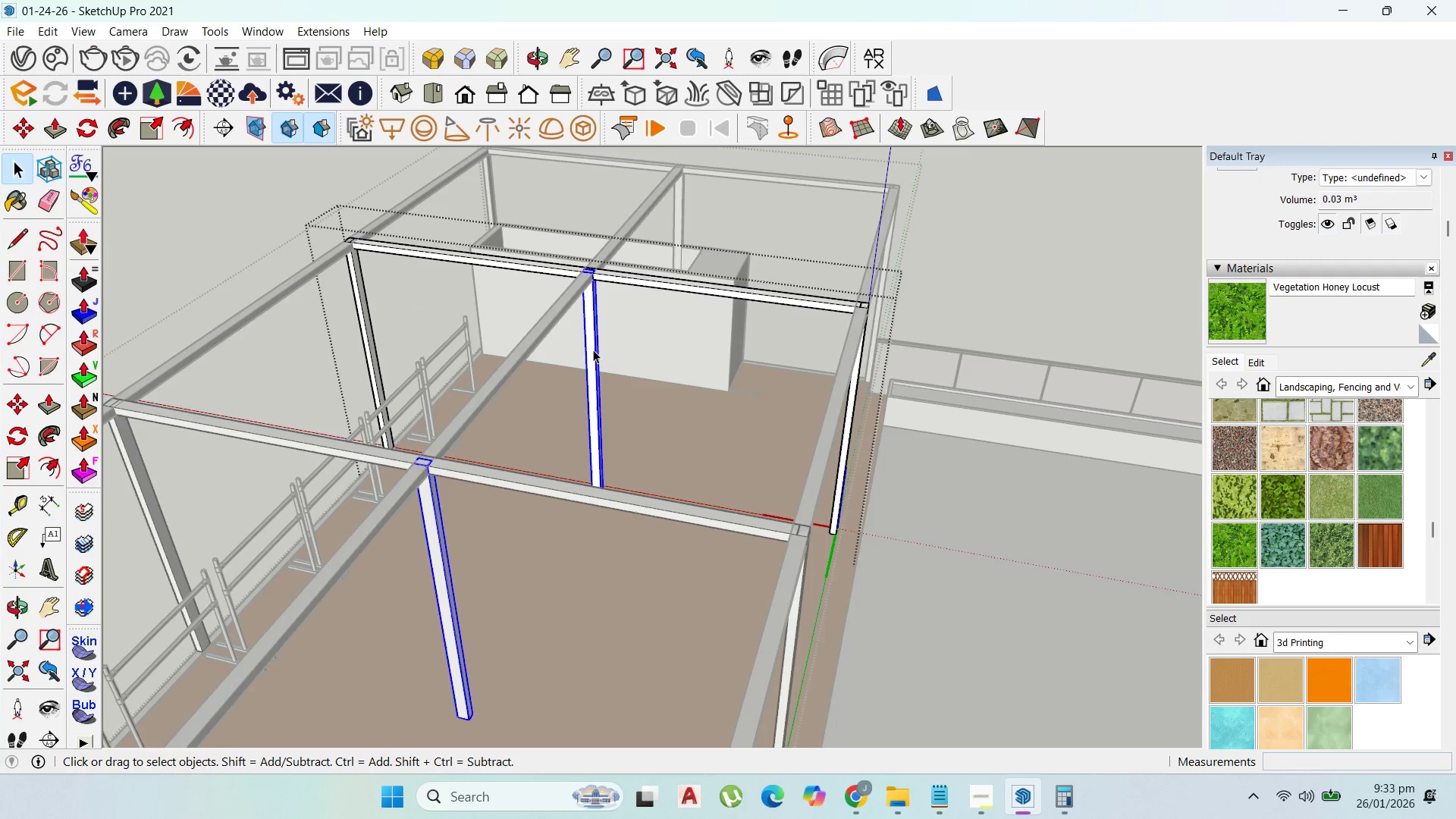 
key(Delete)
 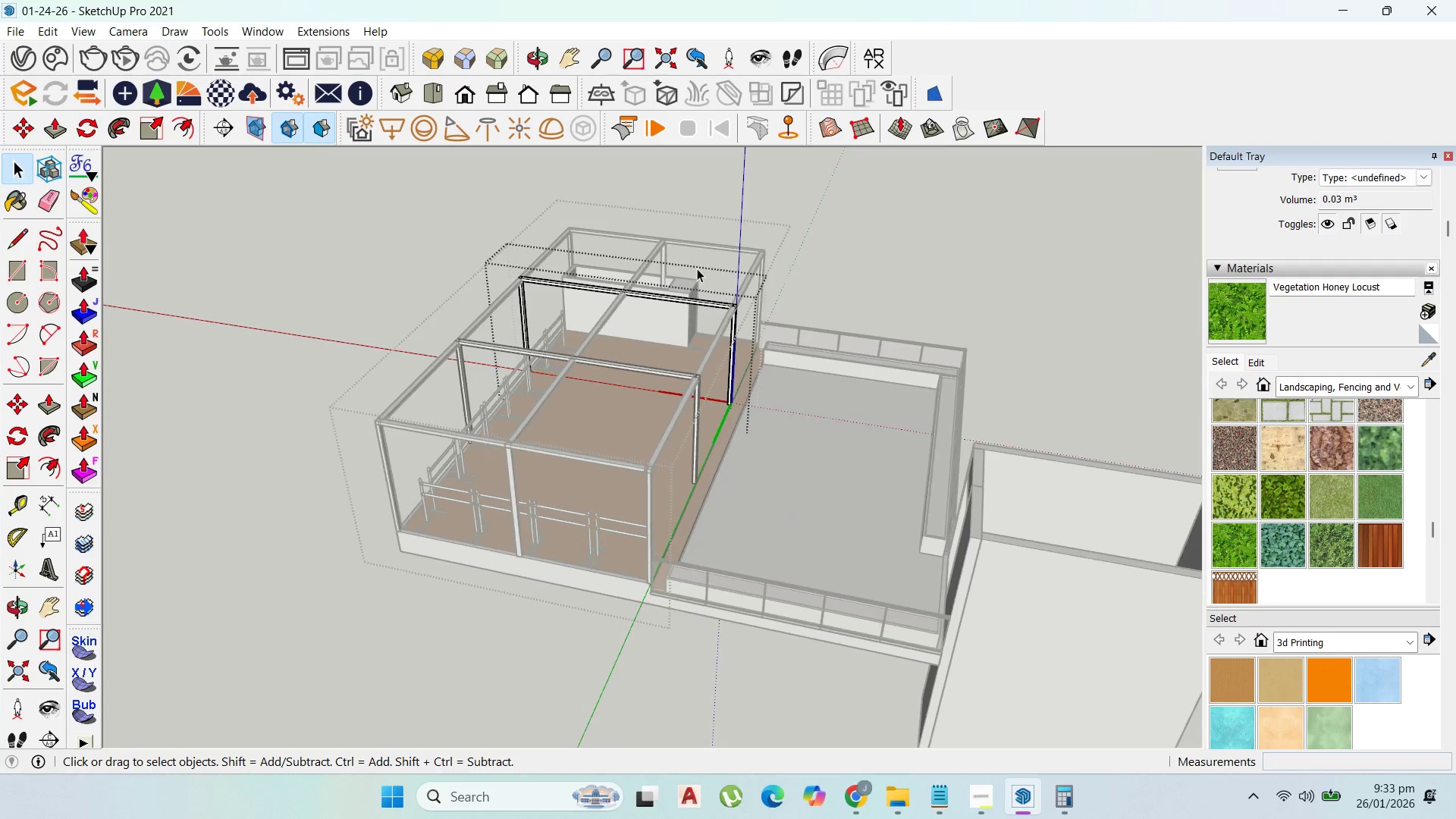 
key(Escape)
 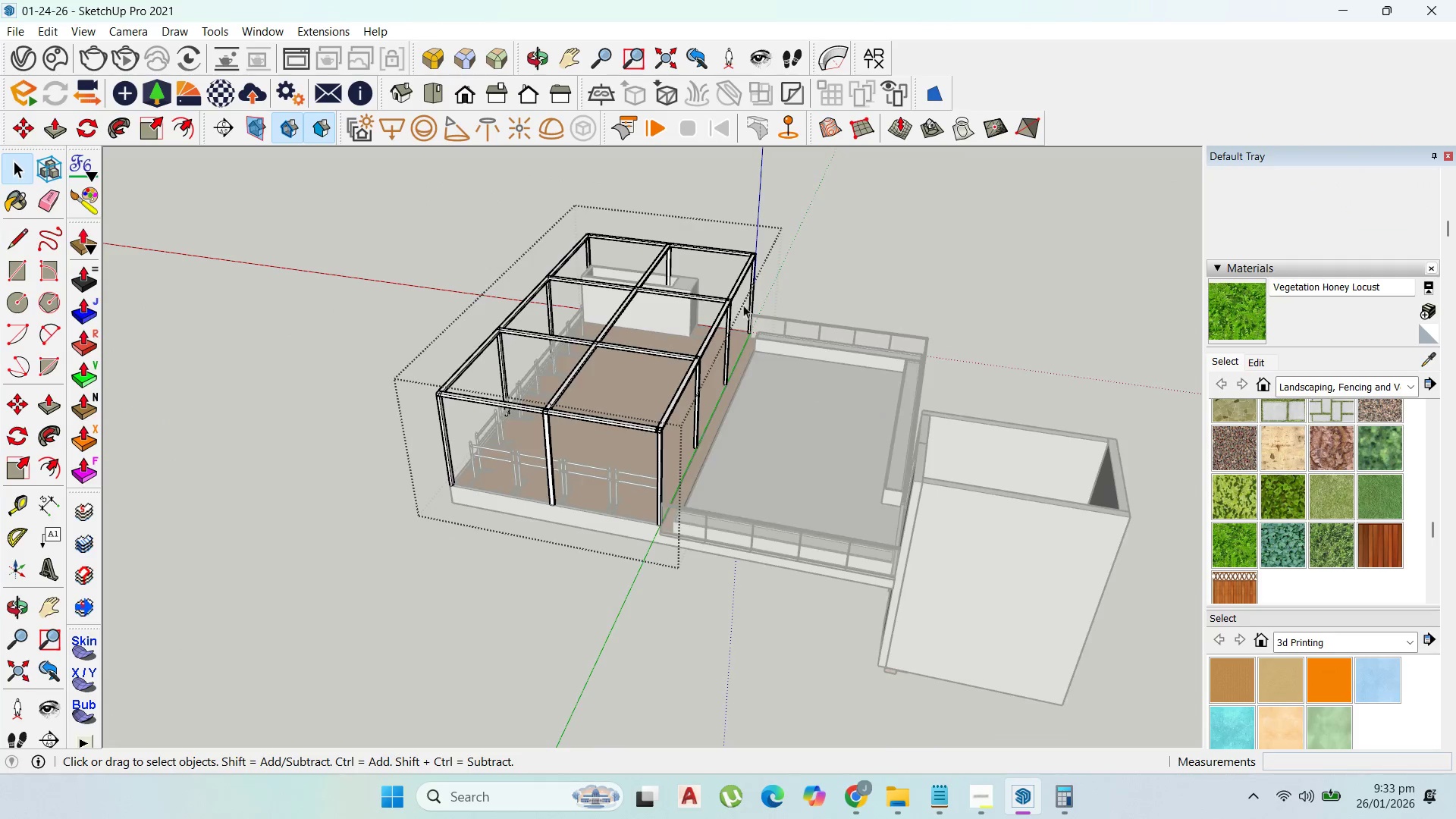 
key(Escape)
 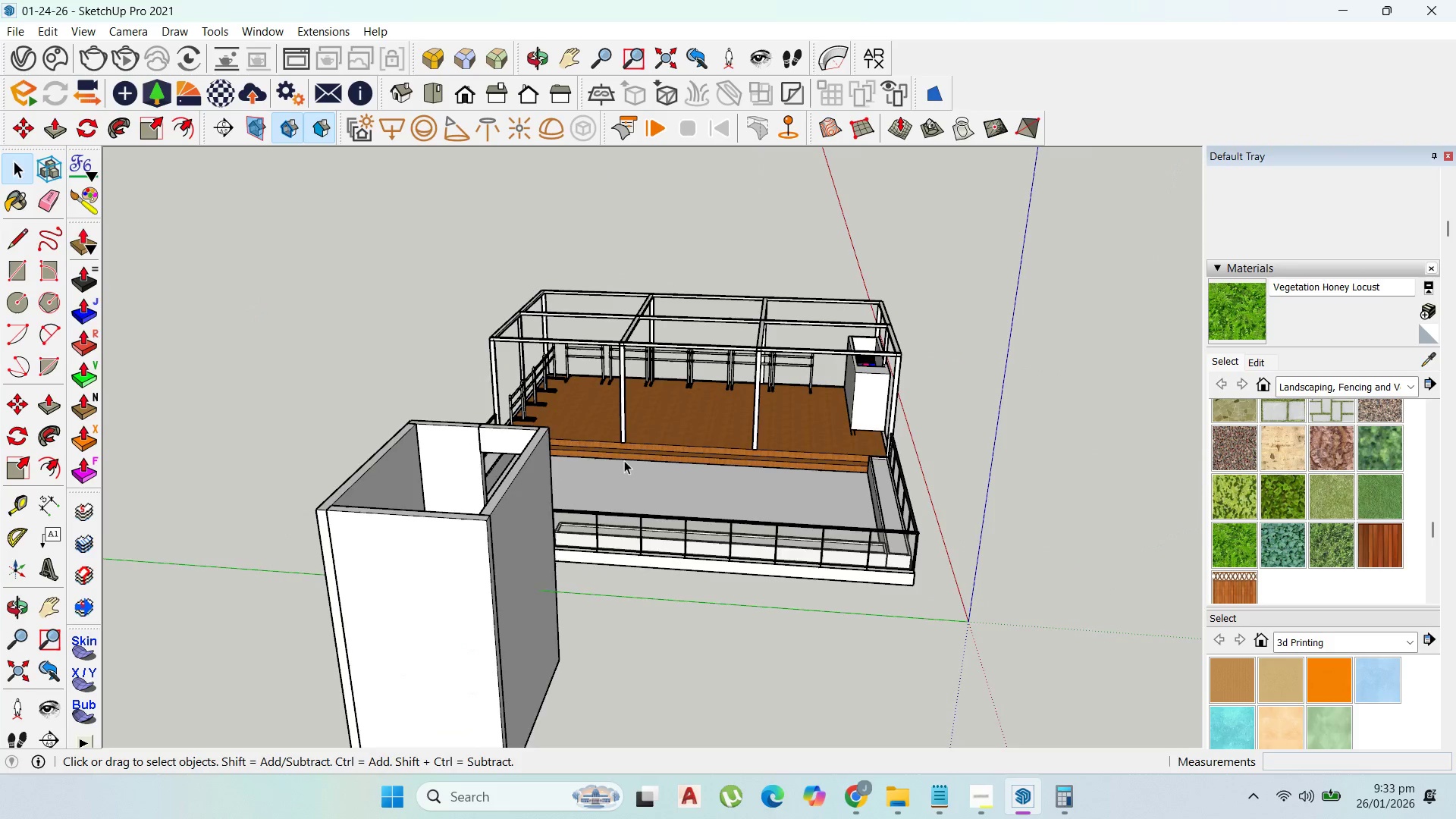 
scroll: coordinate [706, 274], scroll_direction: down, amount: 13.0
 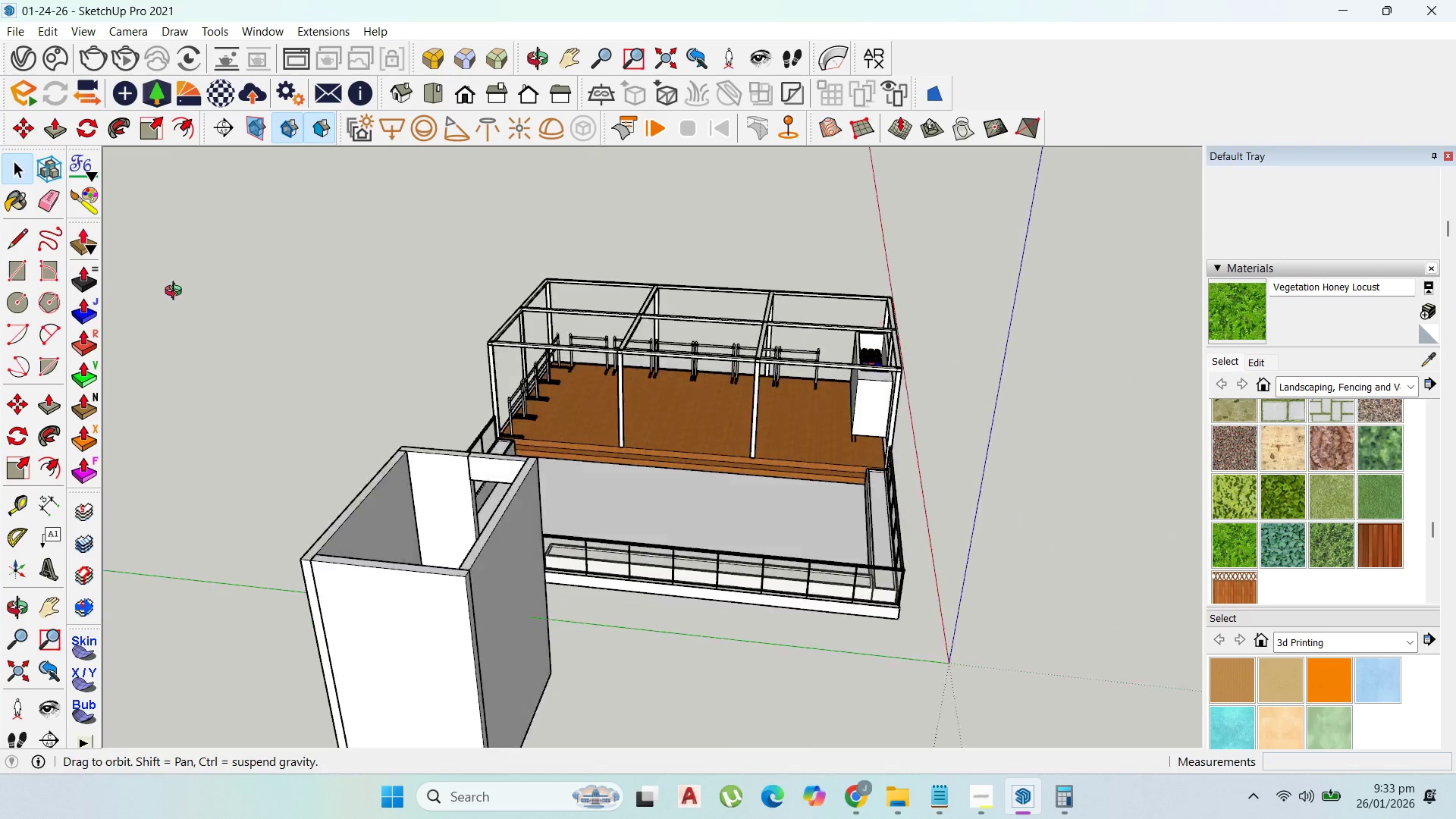 
scroll: coordinate [634, 350], scroll_direction: up, amount: 7.0
 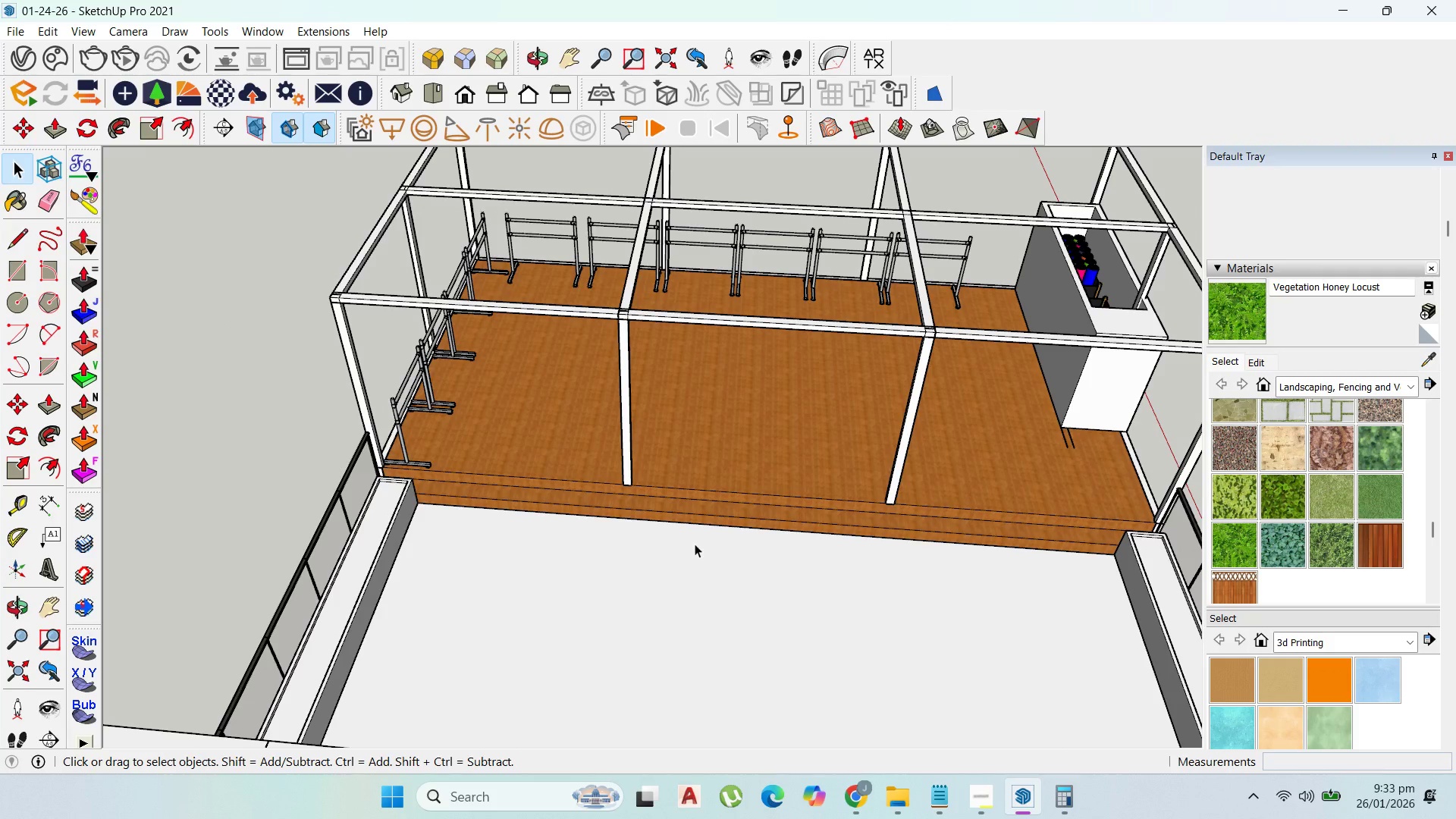 
scroll: coordinate [736, 460], scroll_direction: down, amount: 6.0
 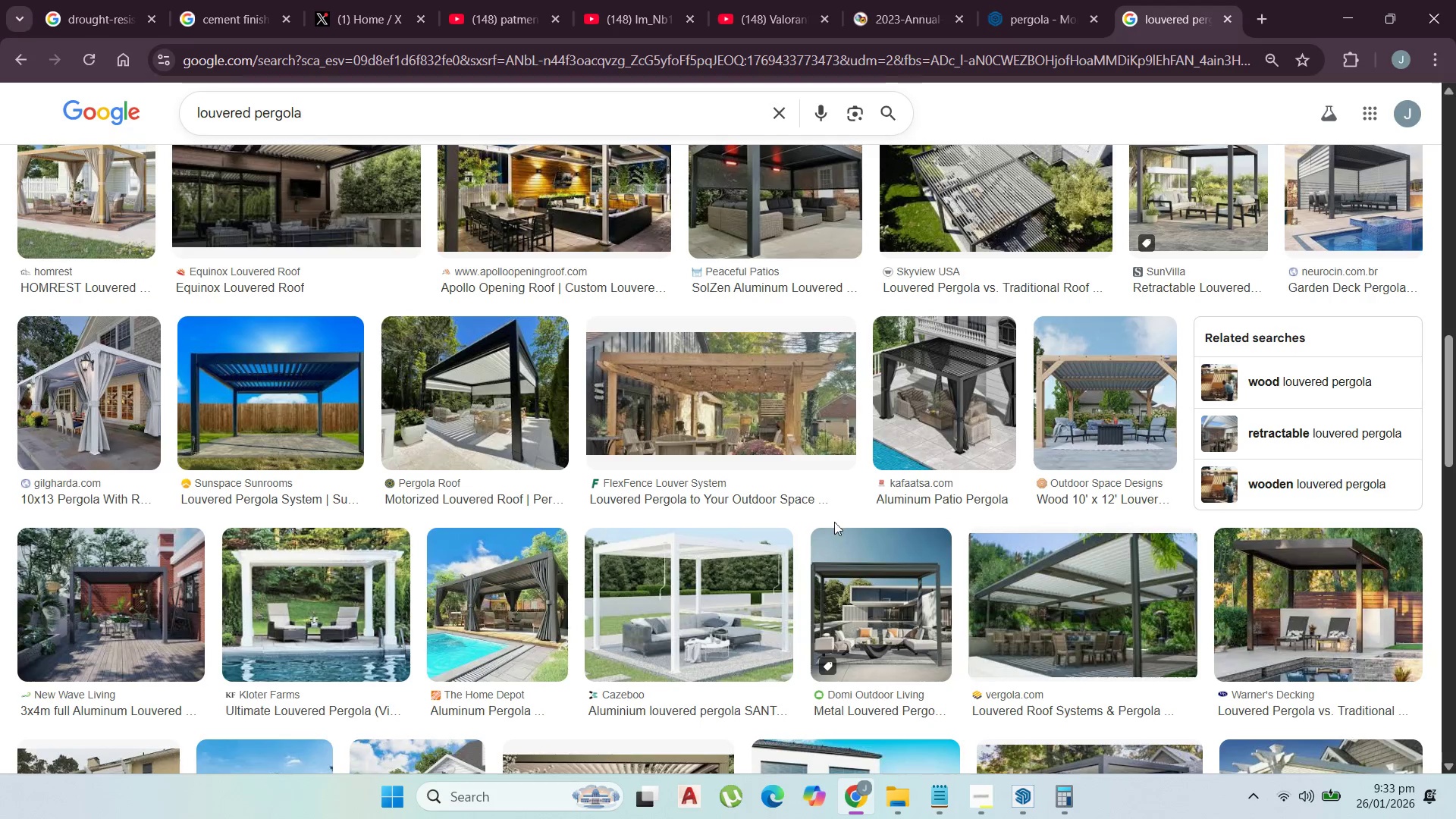 
scroll: coordinate [948, 462], scroll_direction: up, amount: 2.0
 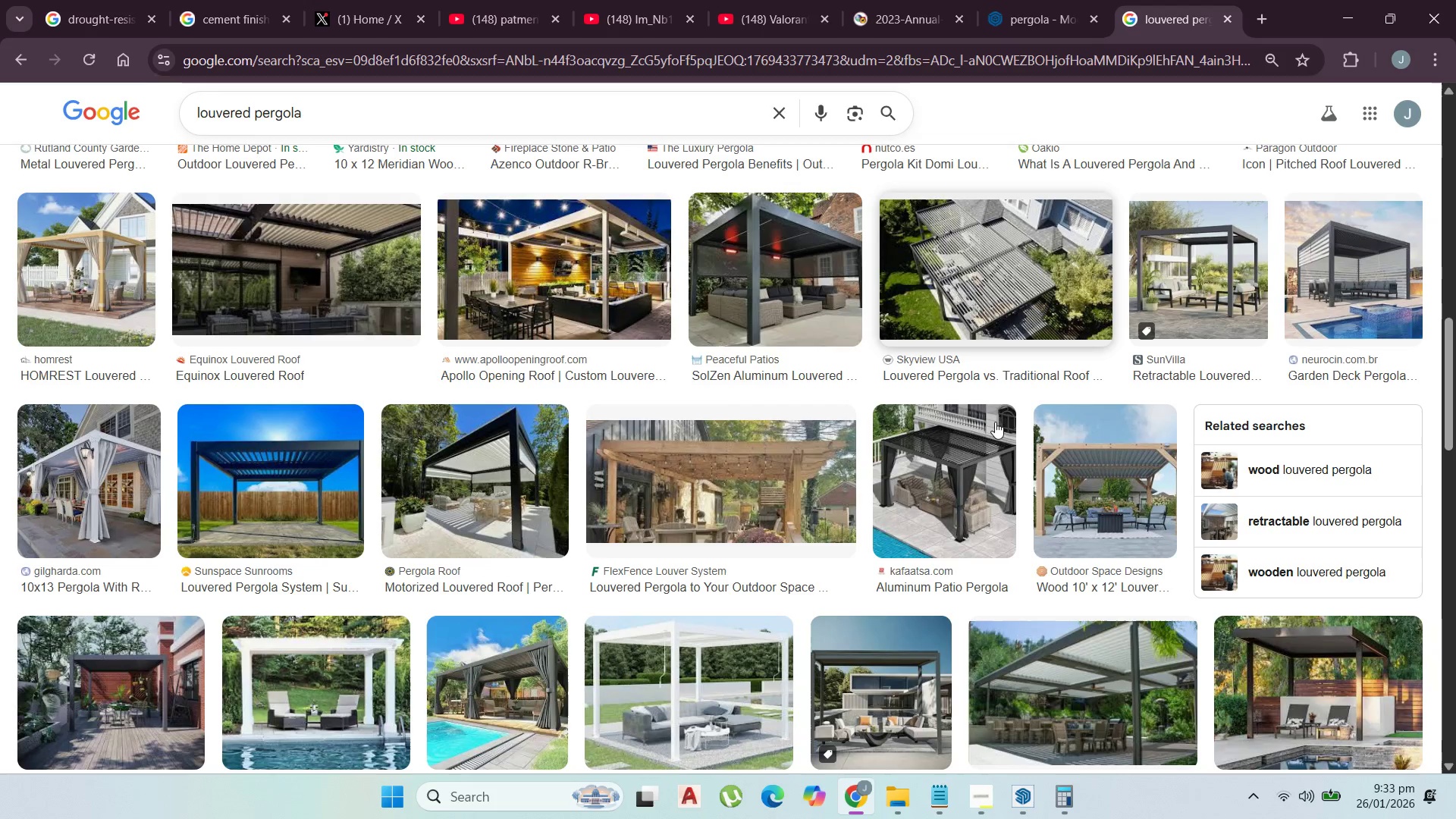 
scroll: coordinate [995, 422], scroll_direction: down, amount: 1.0
 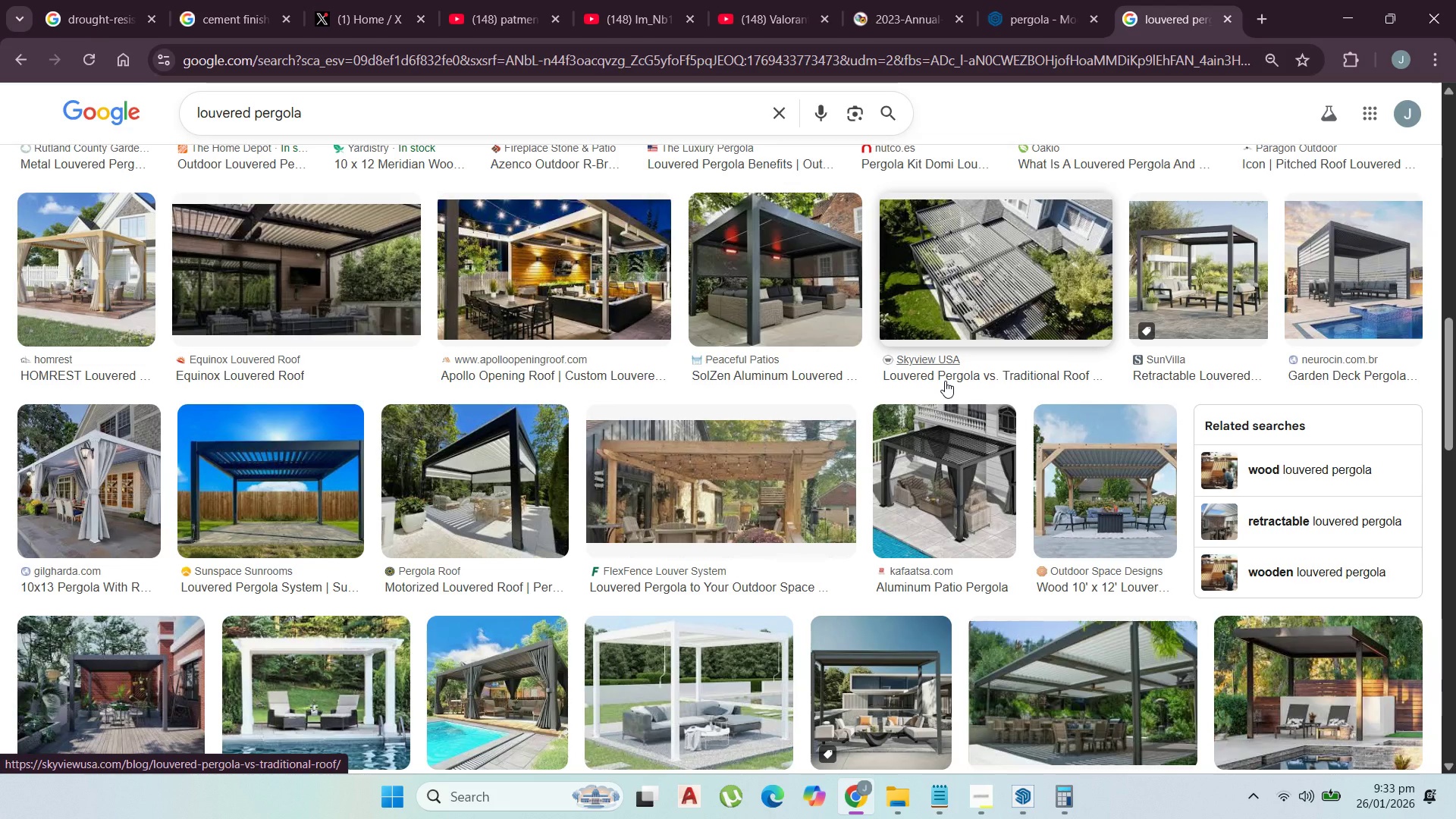 
wait(5.36)
 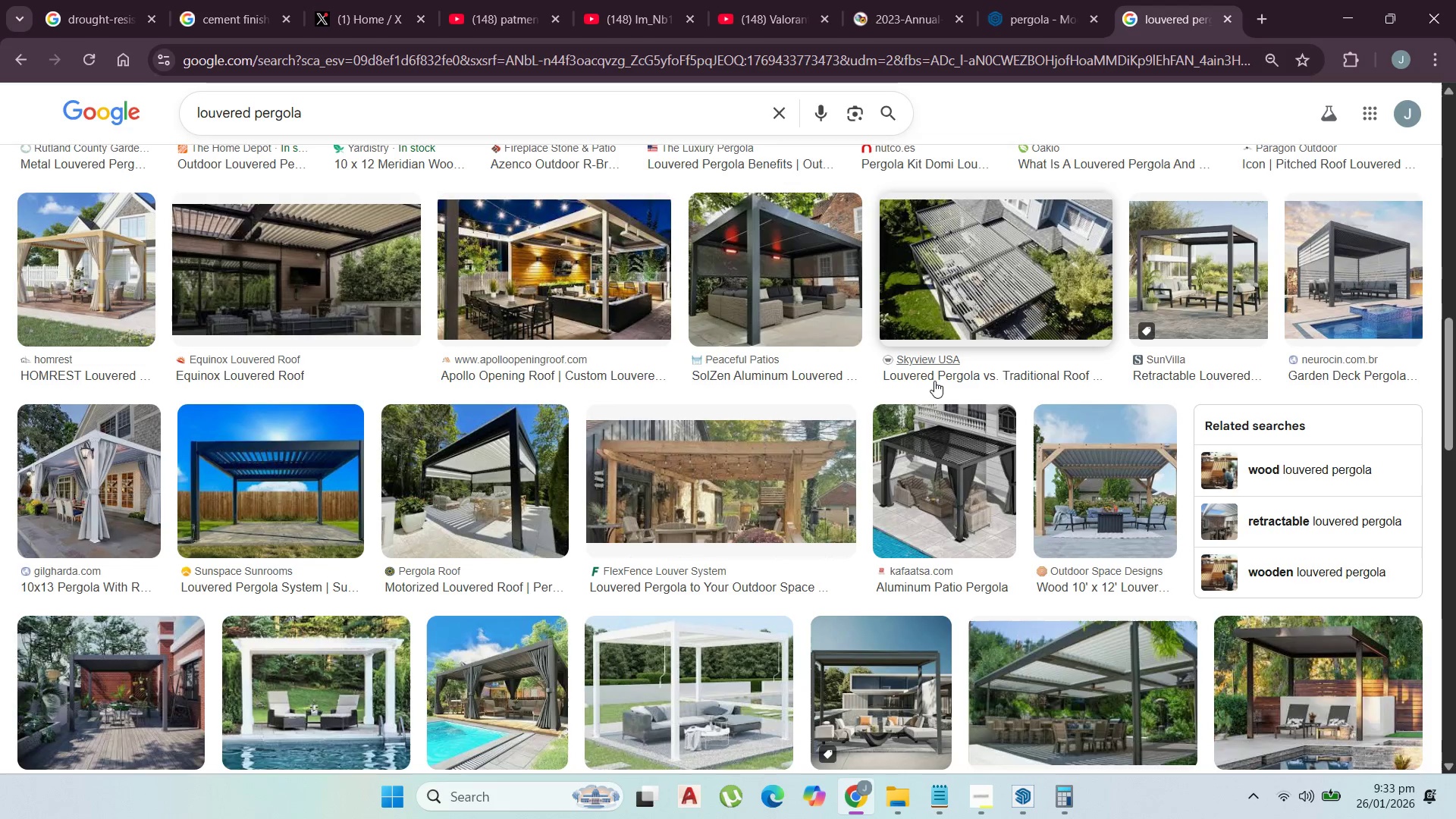 
scroll: coordinate [591, 428], scroll_direction: up, amount: 10.0
 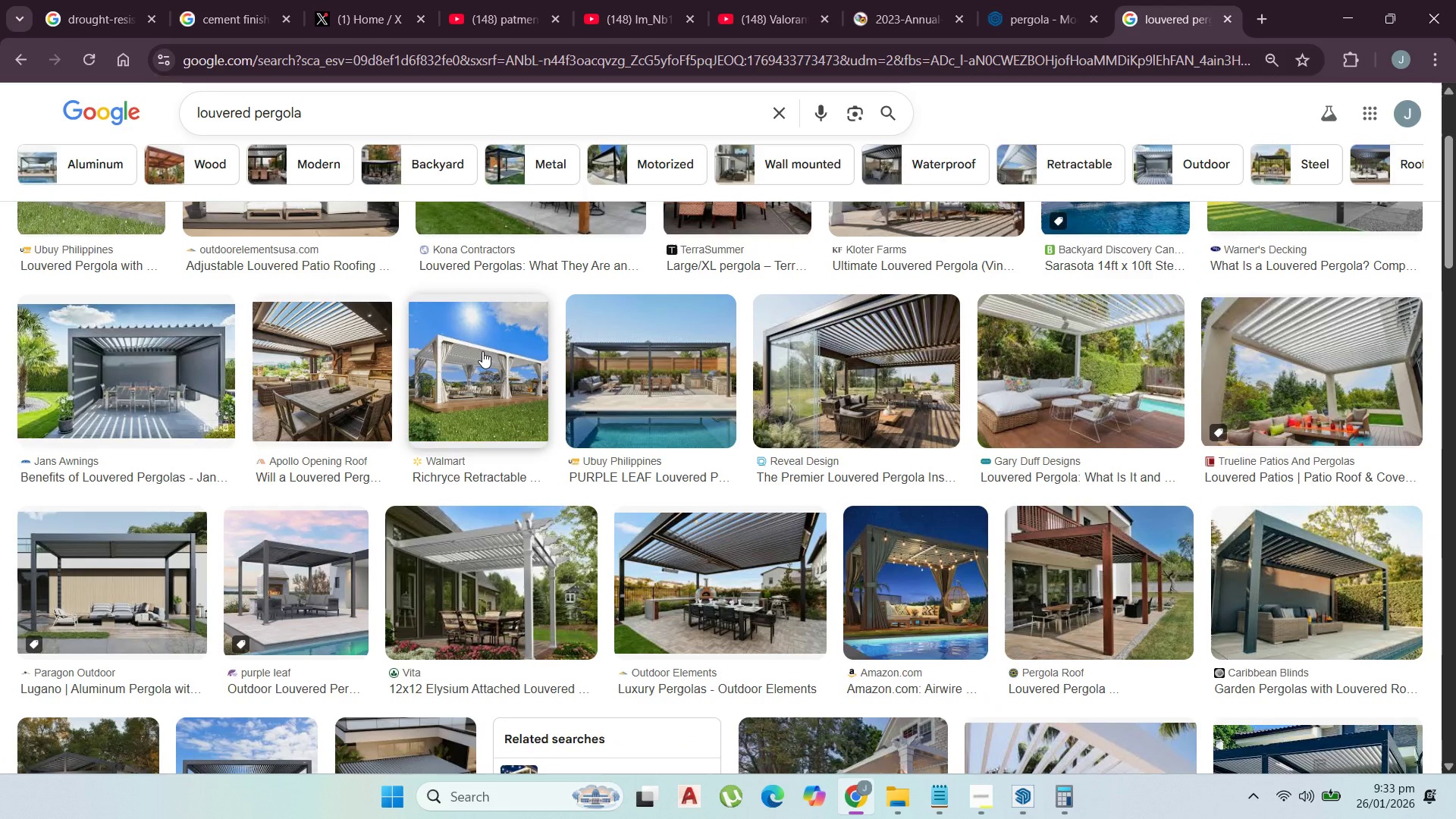 
left_click([482, 351])
 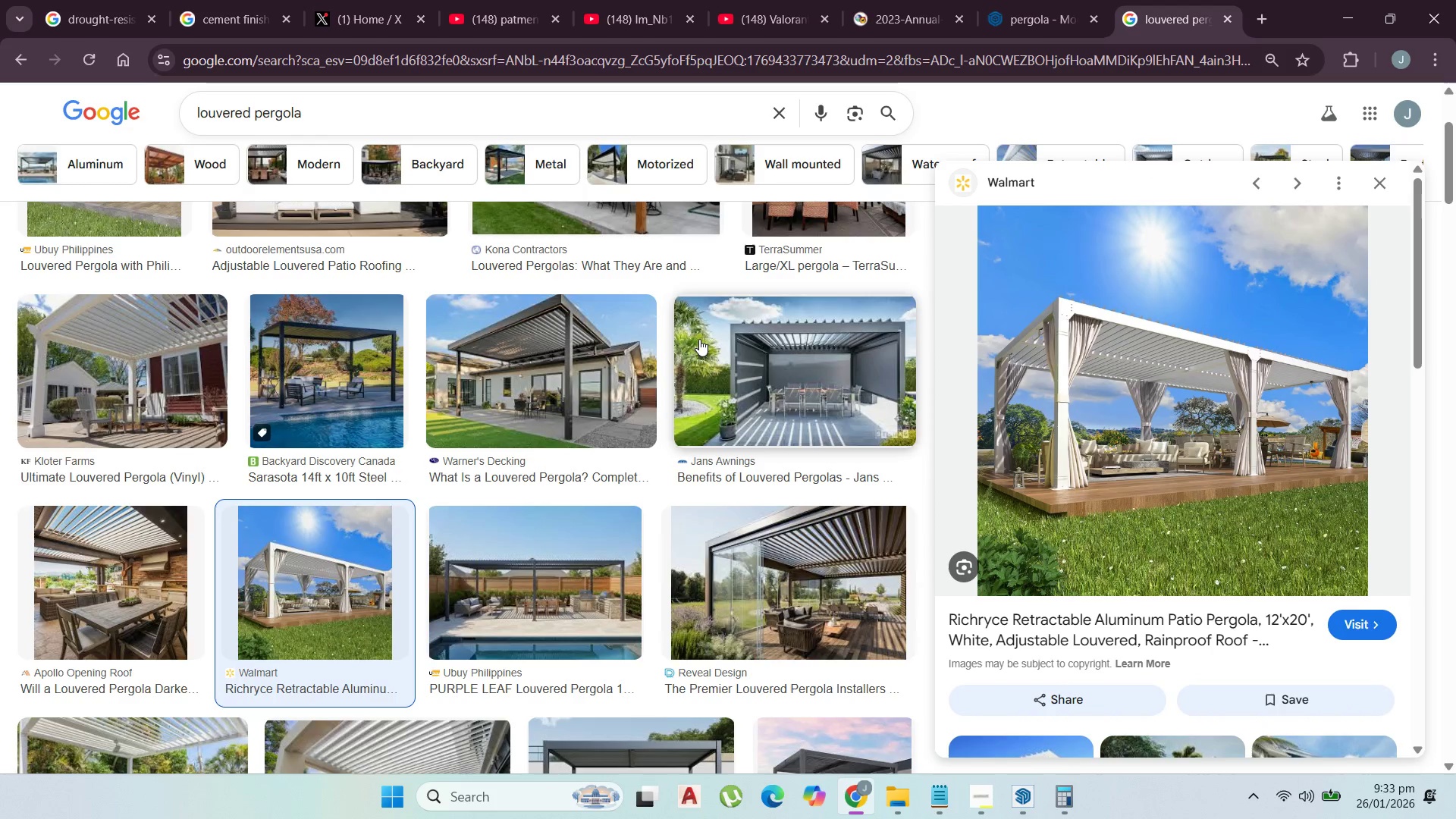 
scroll: coordinate [701, 359], scroll_direction: up, amount: 3.0
 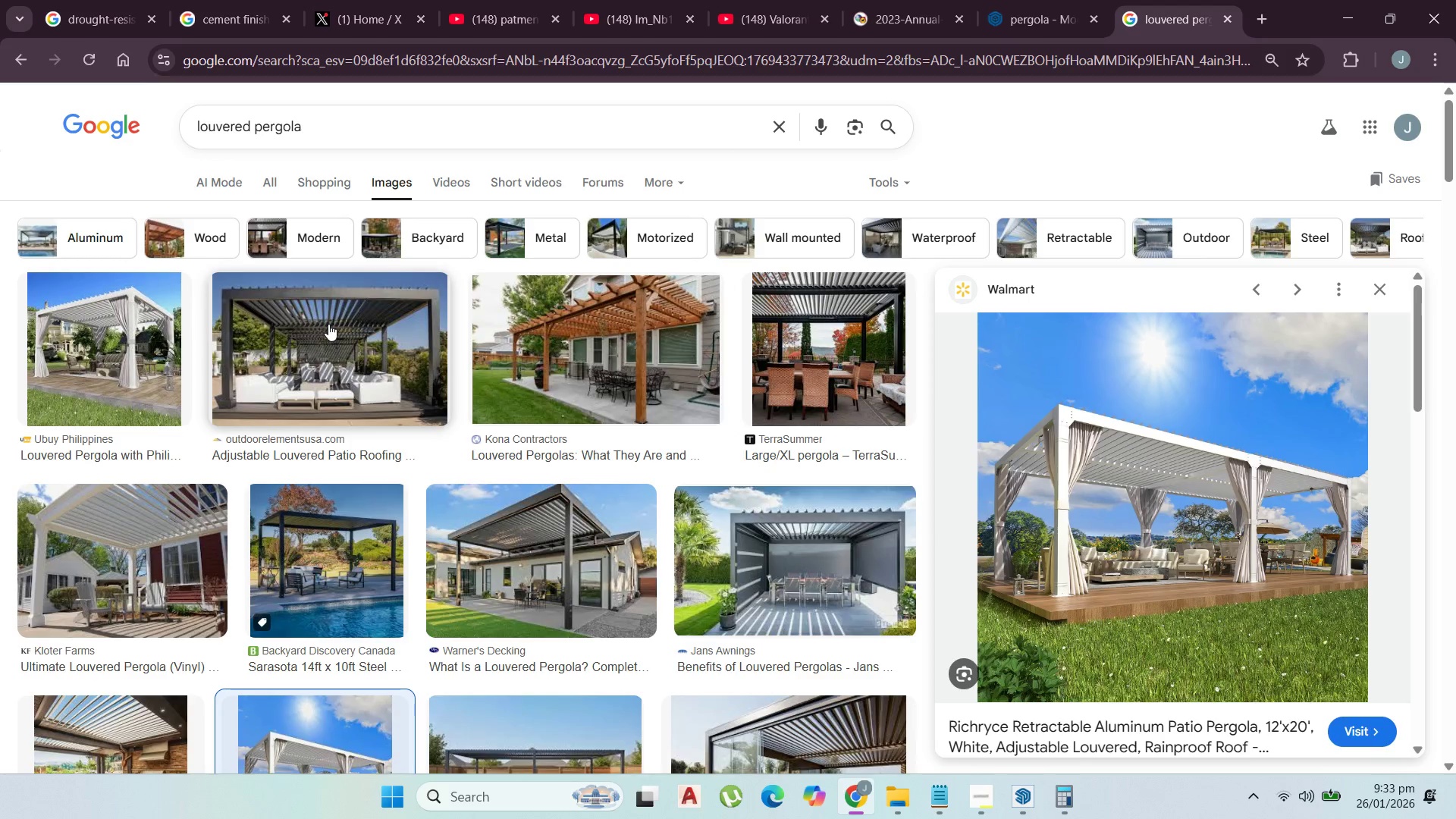 
left_click([138, 329])
 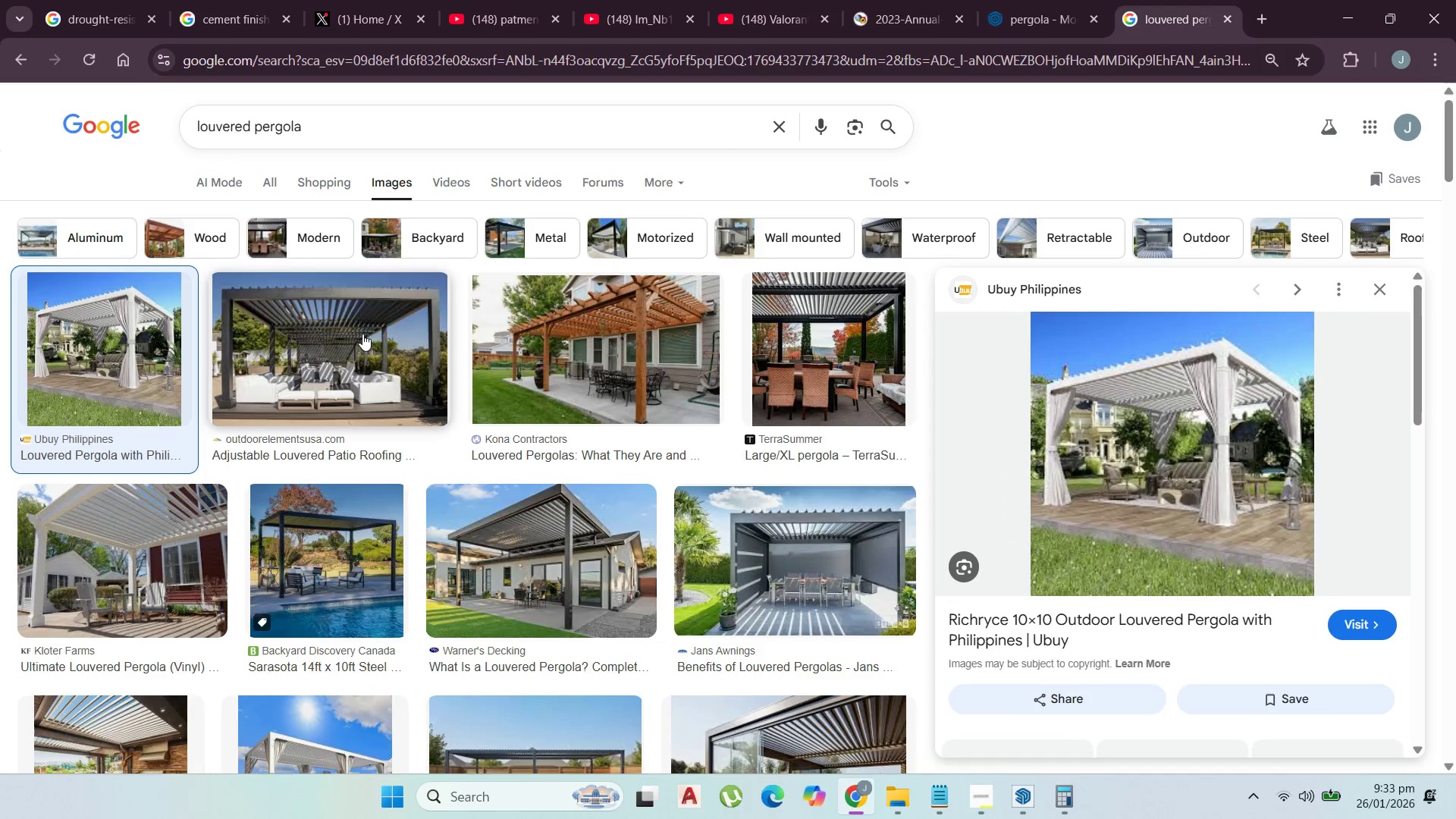 
left_click([364, 334])
 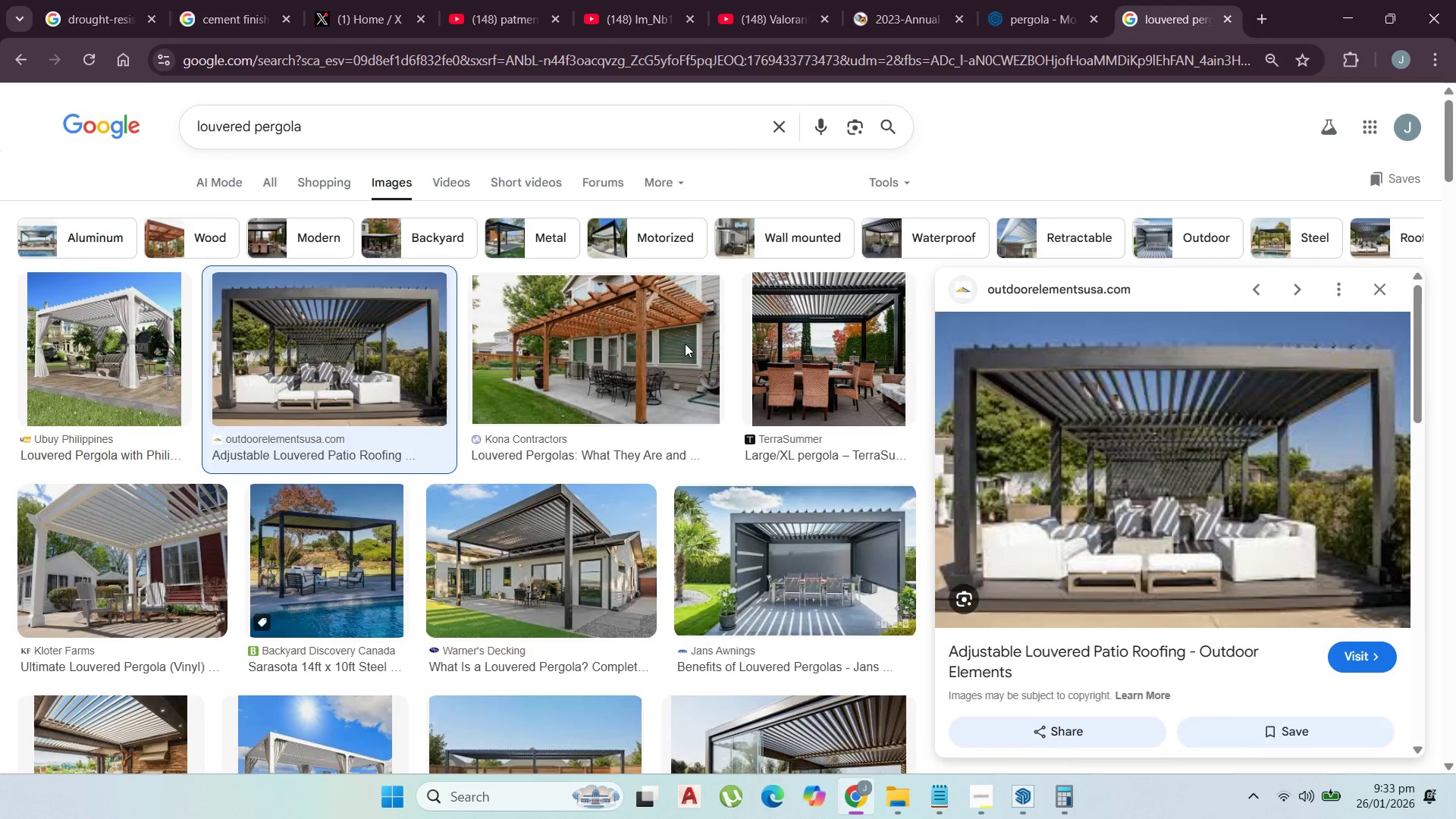 
left_click([685, 344])
 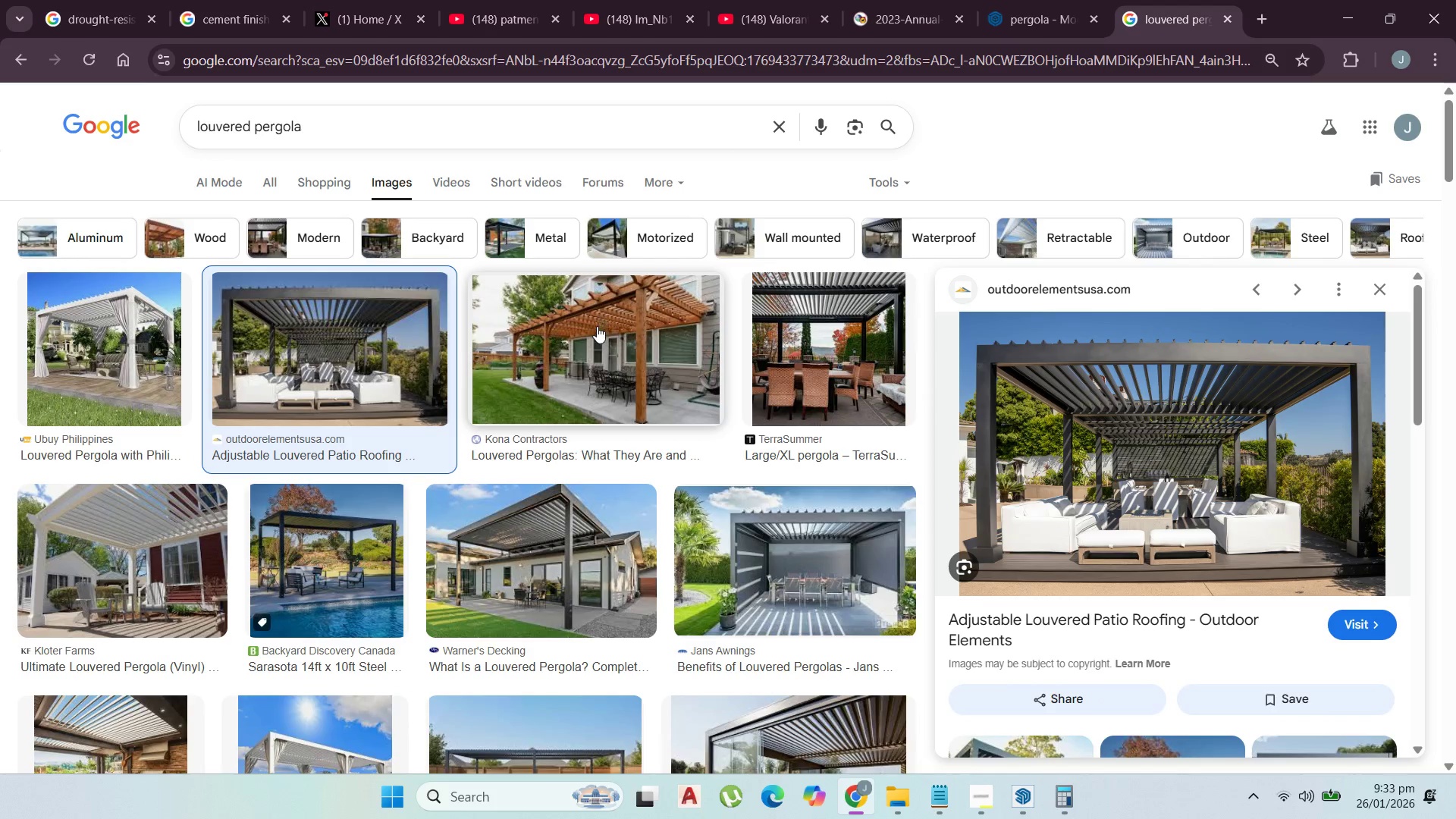 
left_click([597, 326])
 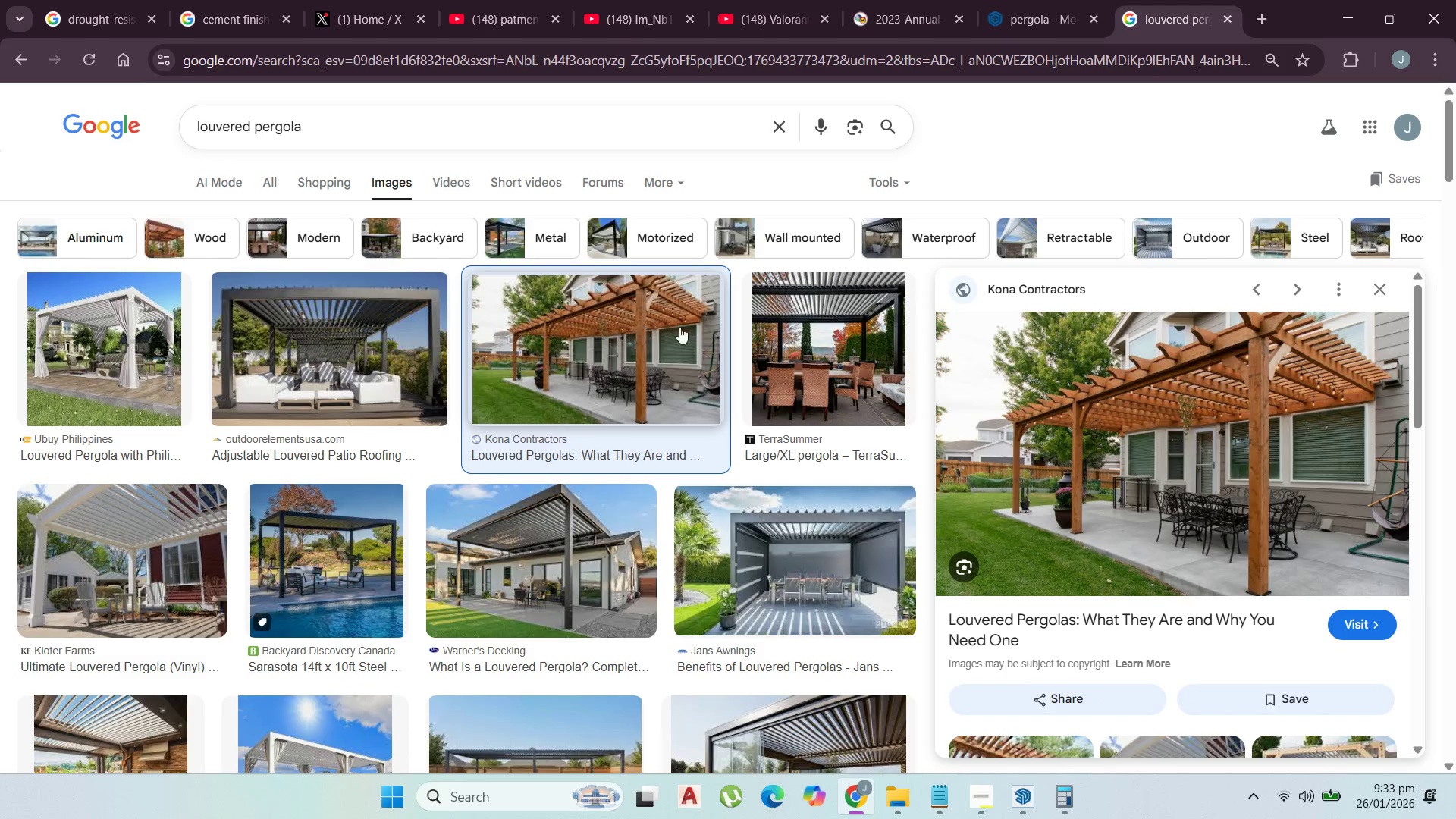 
left_click([824, 332])
 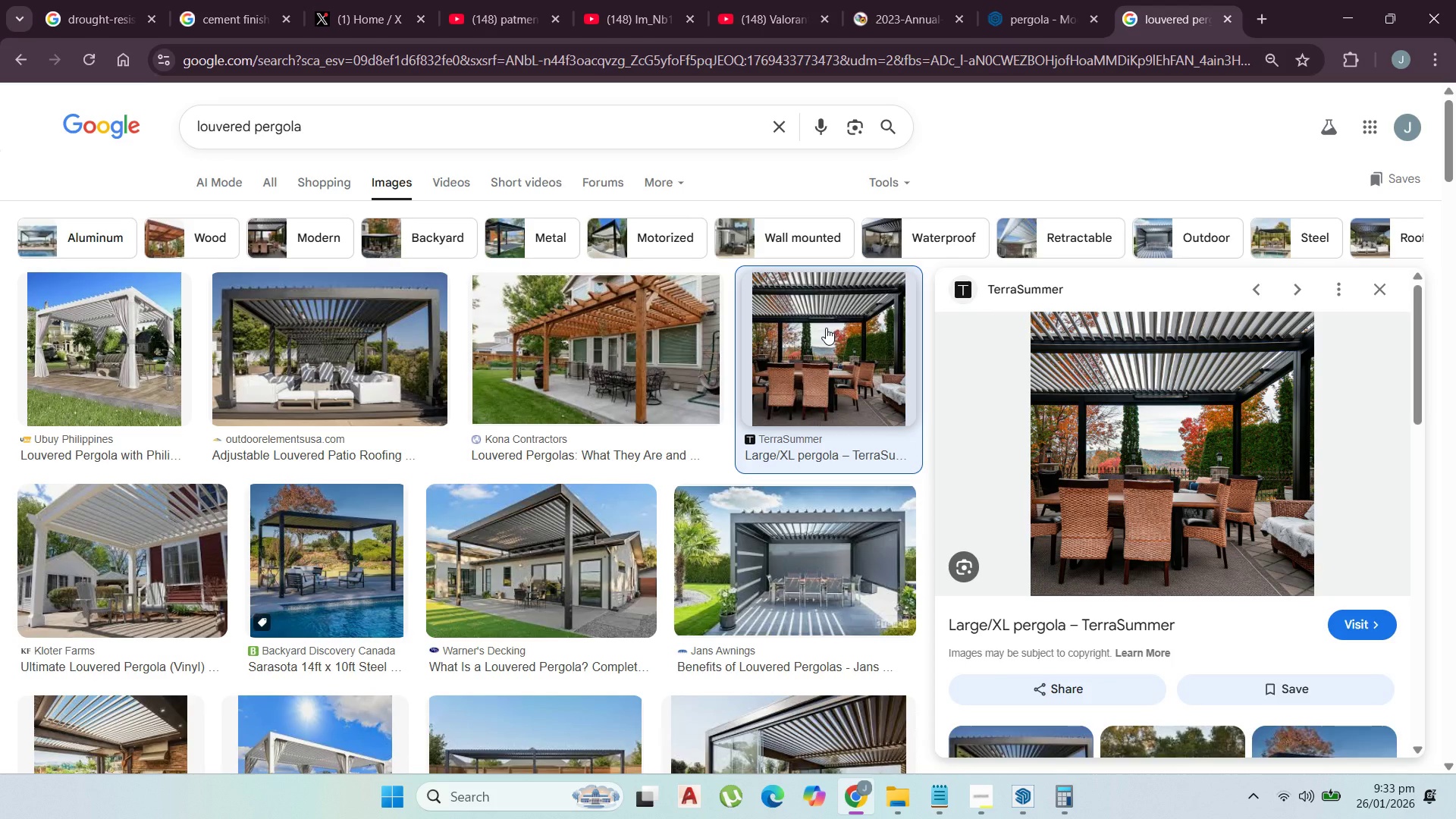 
scroll: coordinate [747, 334], scroll_direction: down, amount: 2.0
 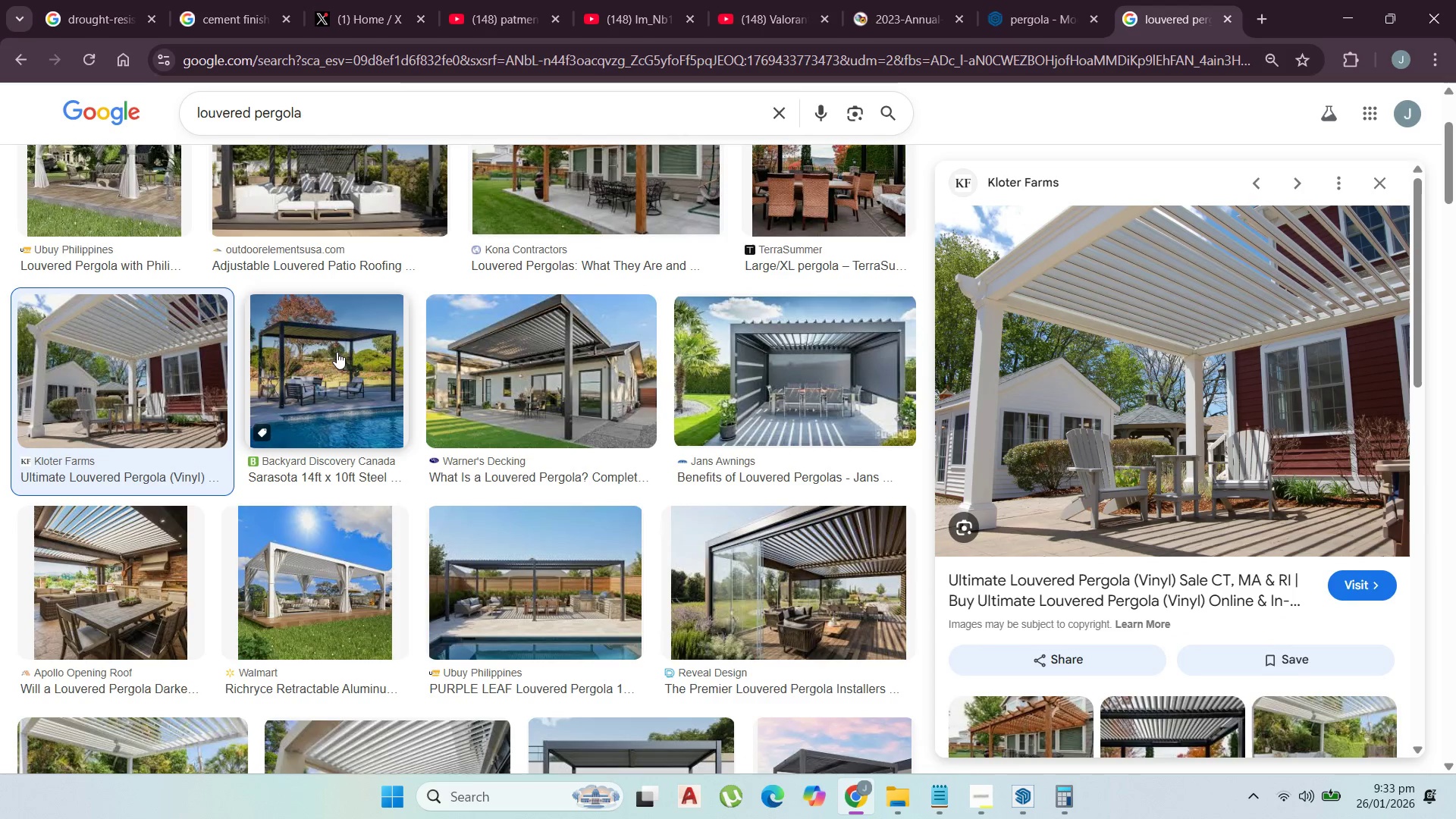 
left_click([337, 352])
 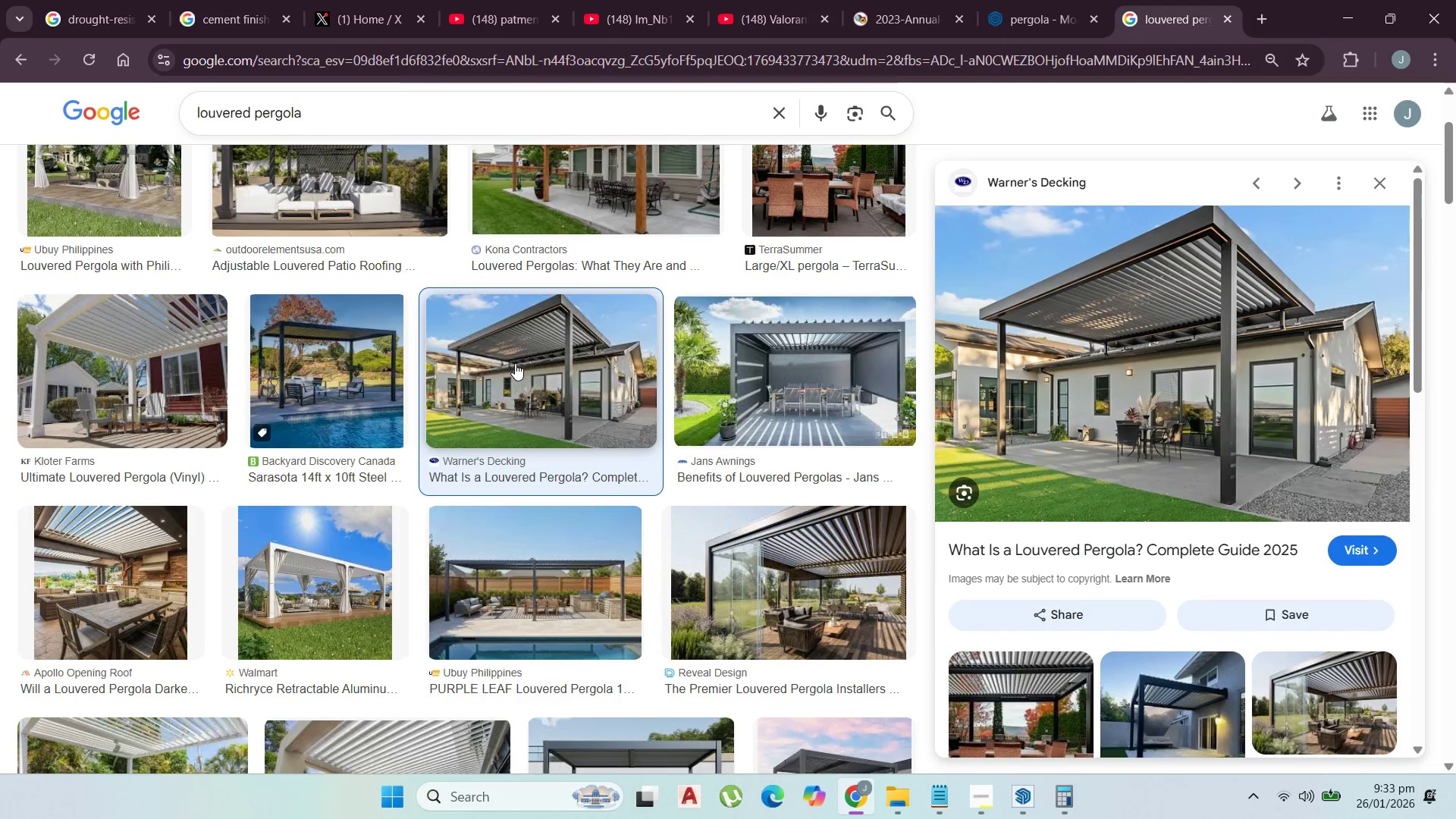 
scroll: coordinate [519, 359], scroll_direction: down, amount: 2.0
 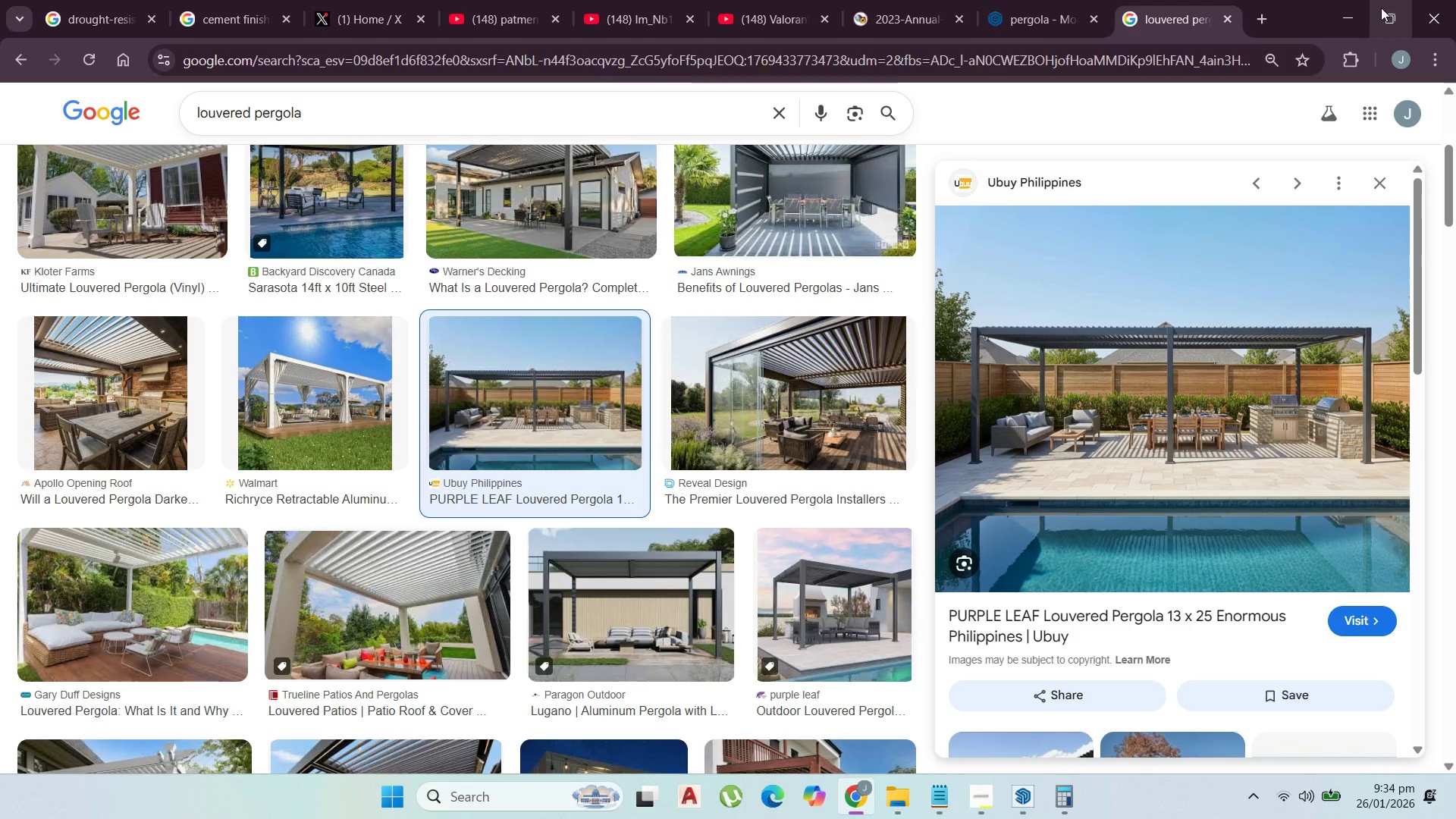 
wait(5.32)
 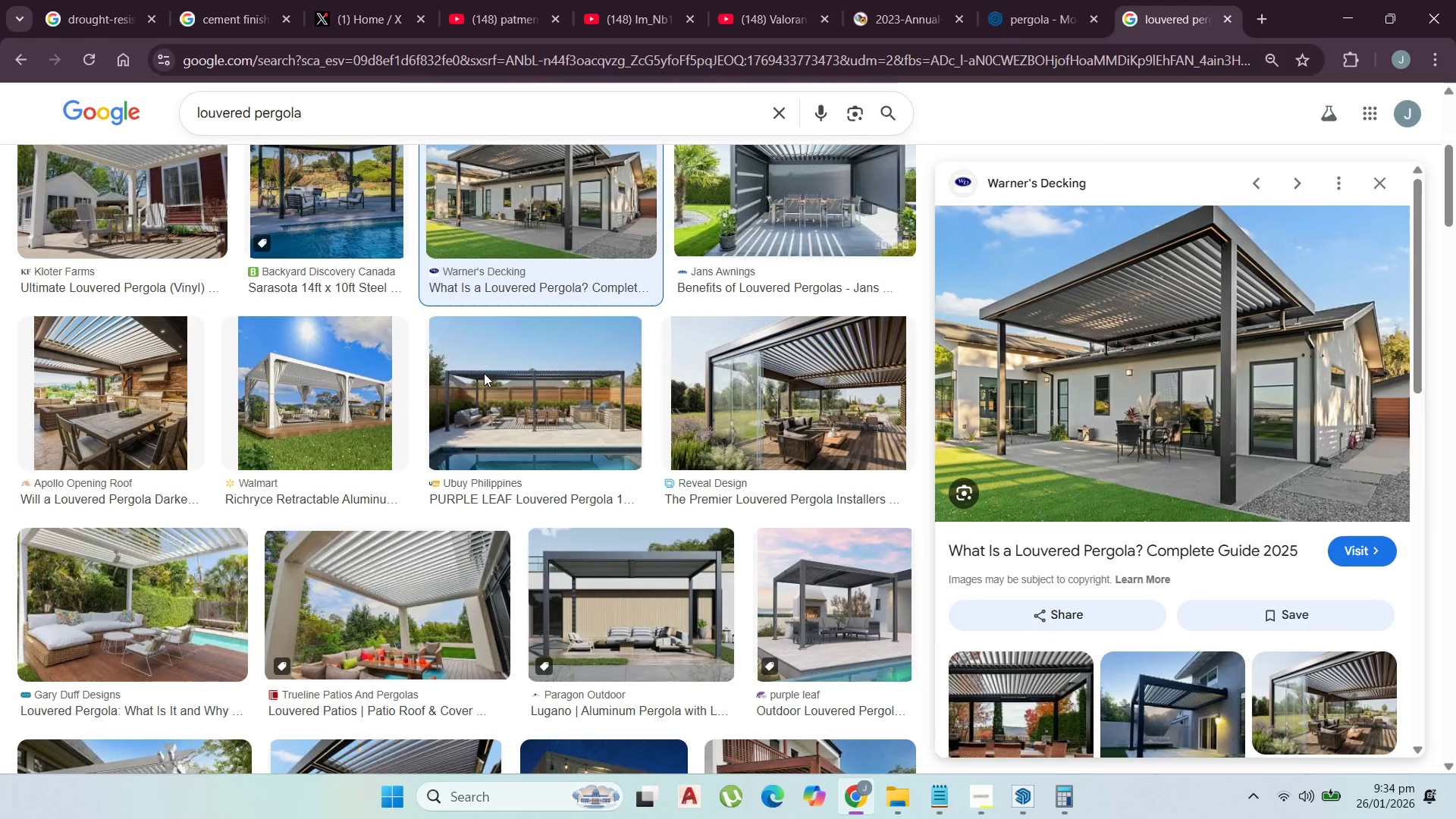 
left_click([1360, 2])
 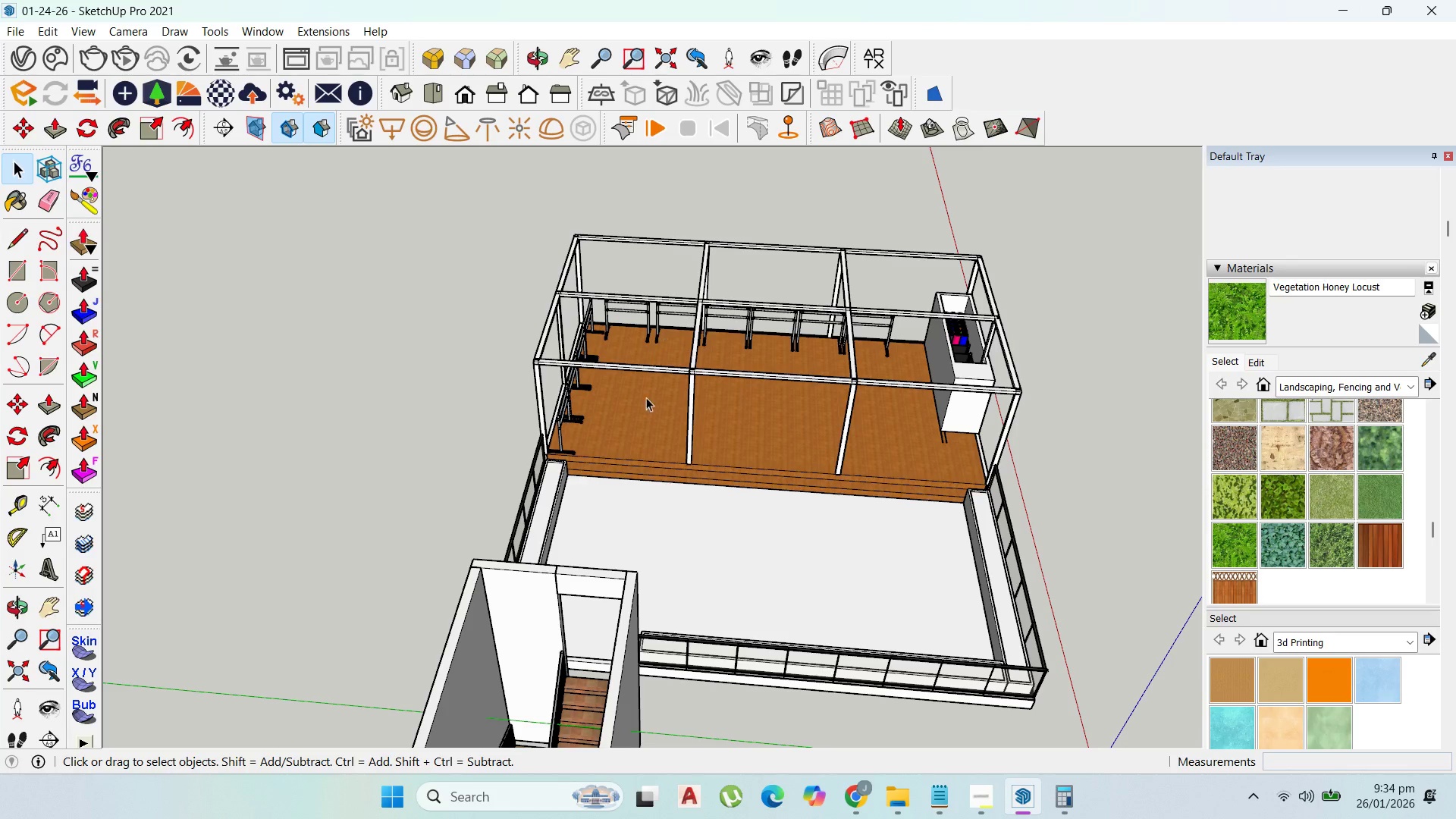 
scroll: coordinate [551, 354], scroll_direction: up, amount: 14.0
 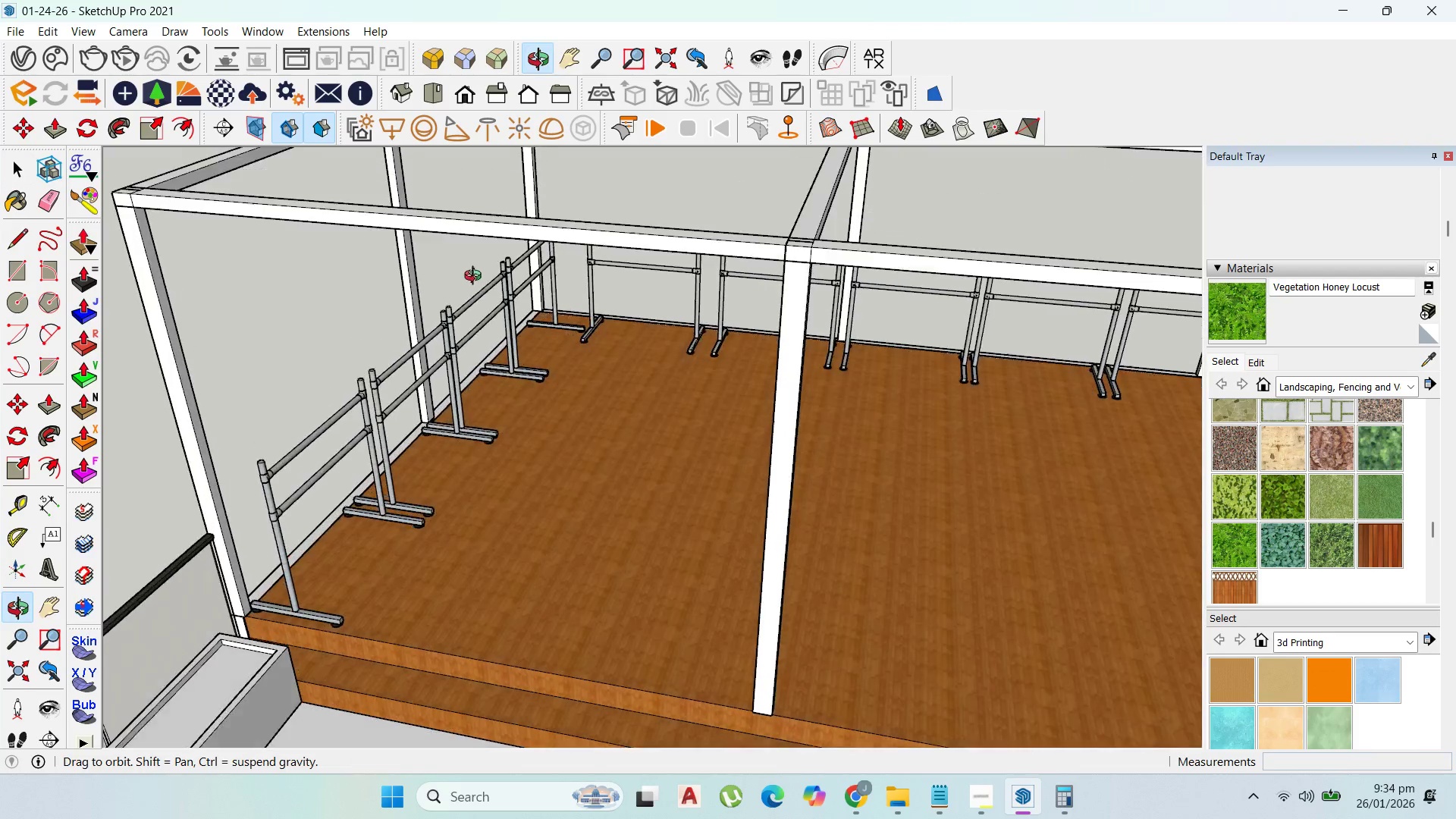 
scroll: coordinate [639, 344], scroll_direction: down, amount: 4.0
 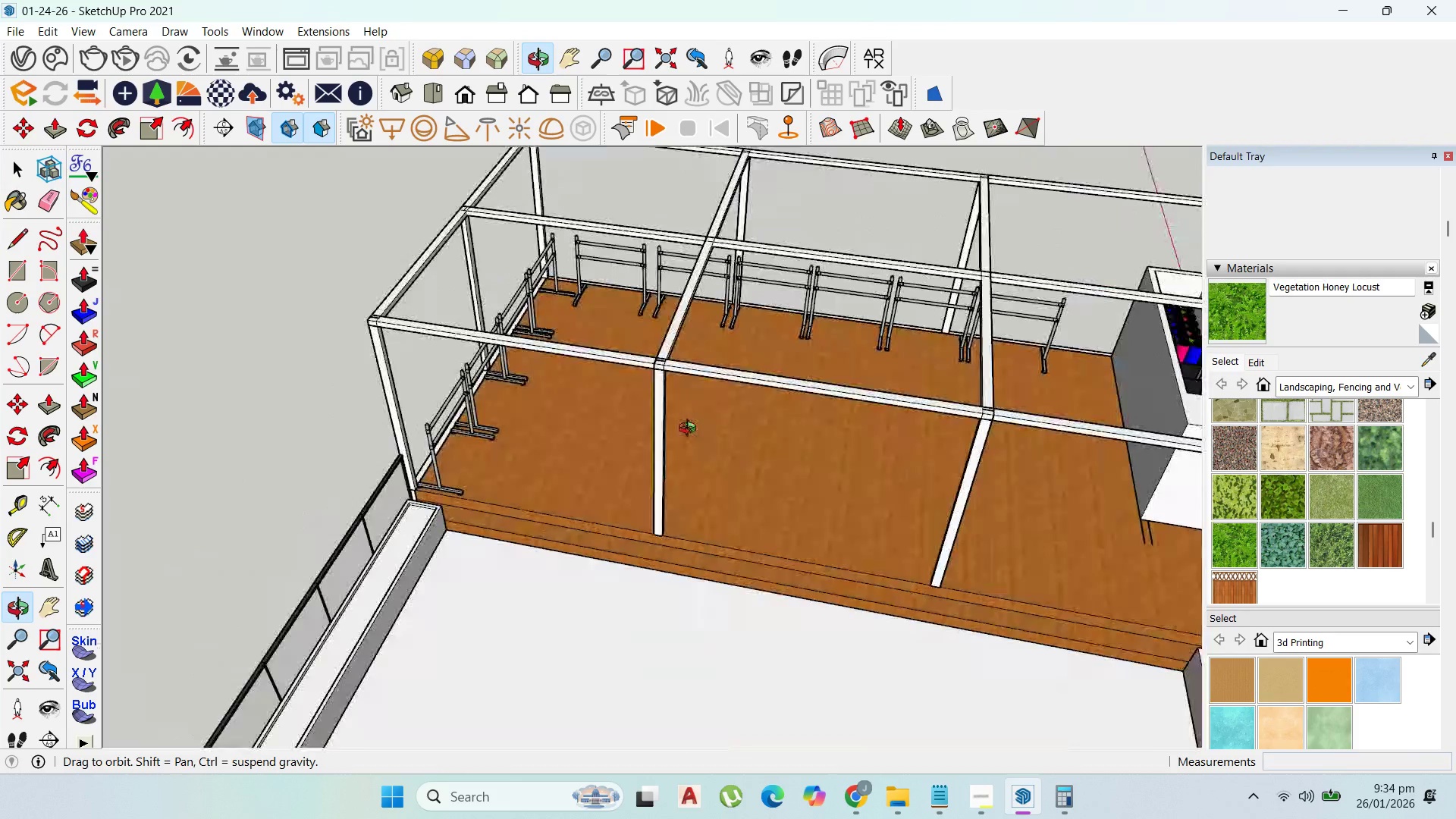 
scroll: coordinate [2, 331], scroll_direction: none, amount: 0.0
 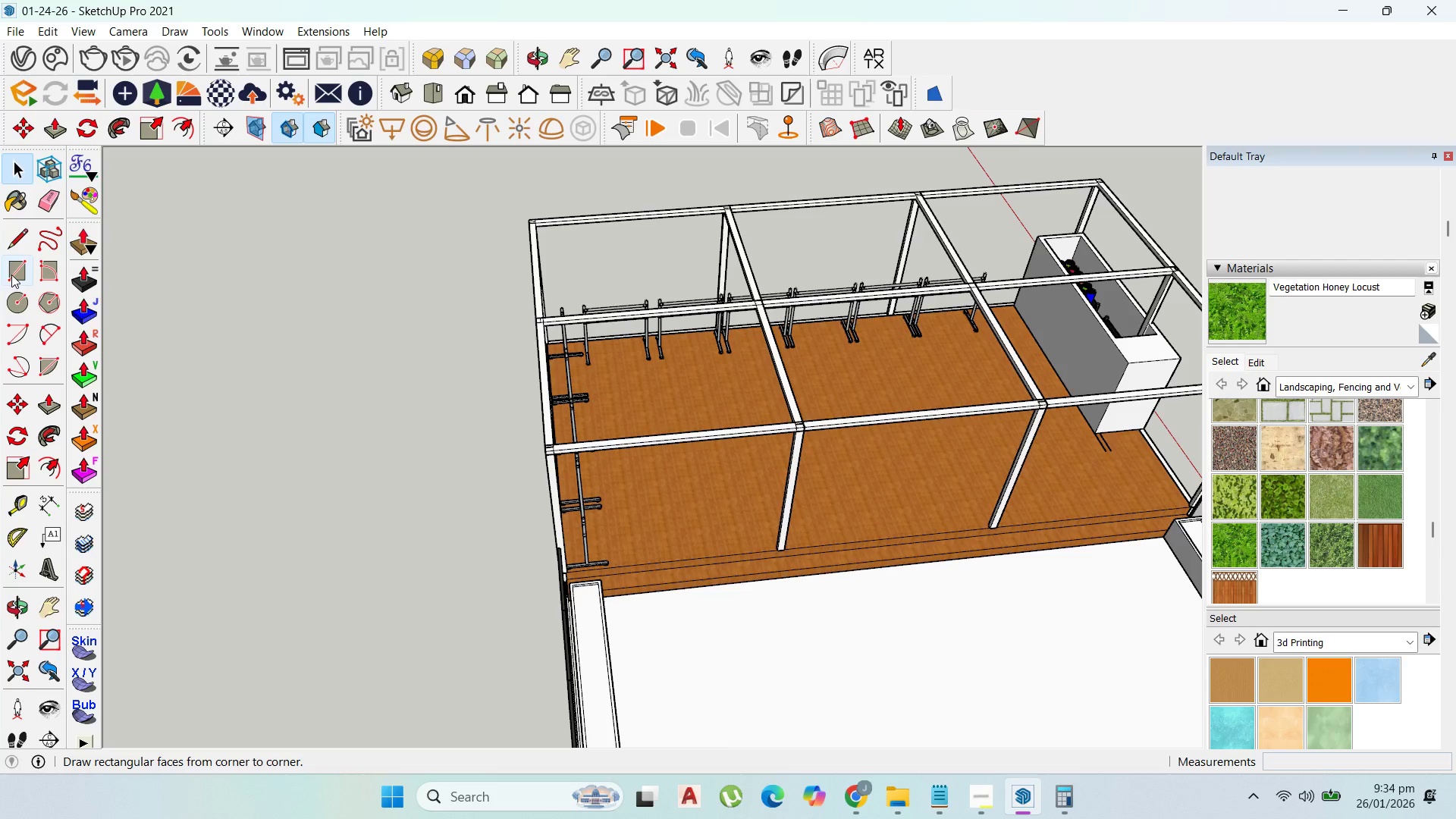 
left_click([11, 272])
 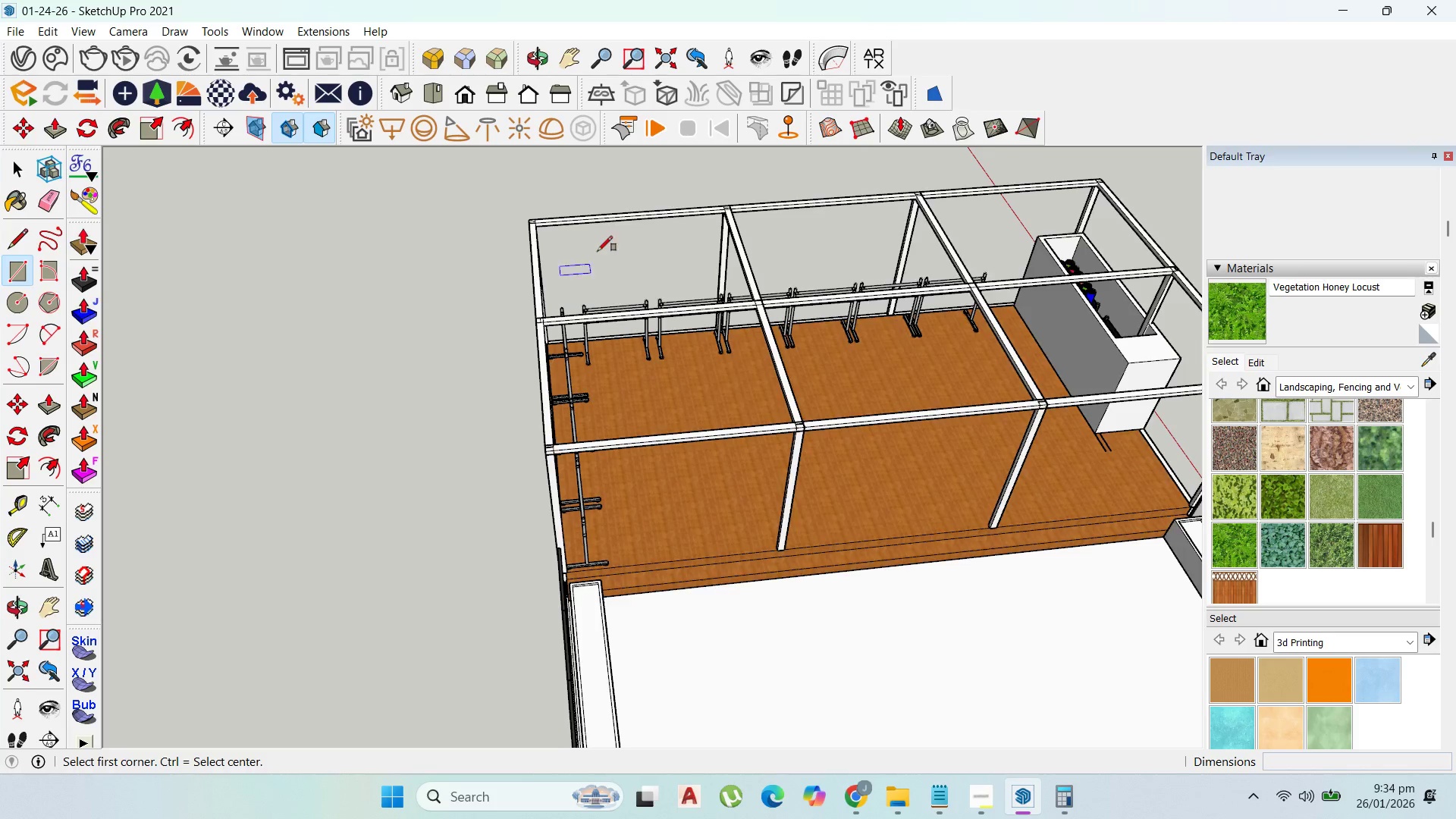 
scroll: coordinate [506, 216], scroll_direction: up, amount: 10.0
 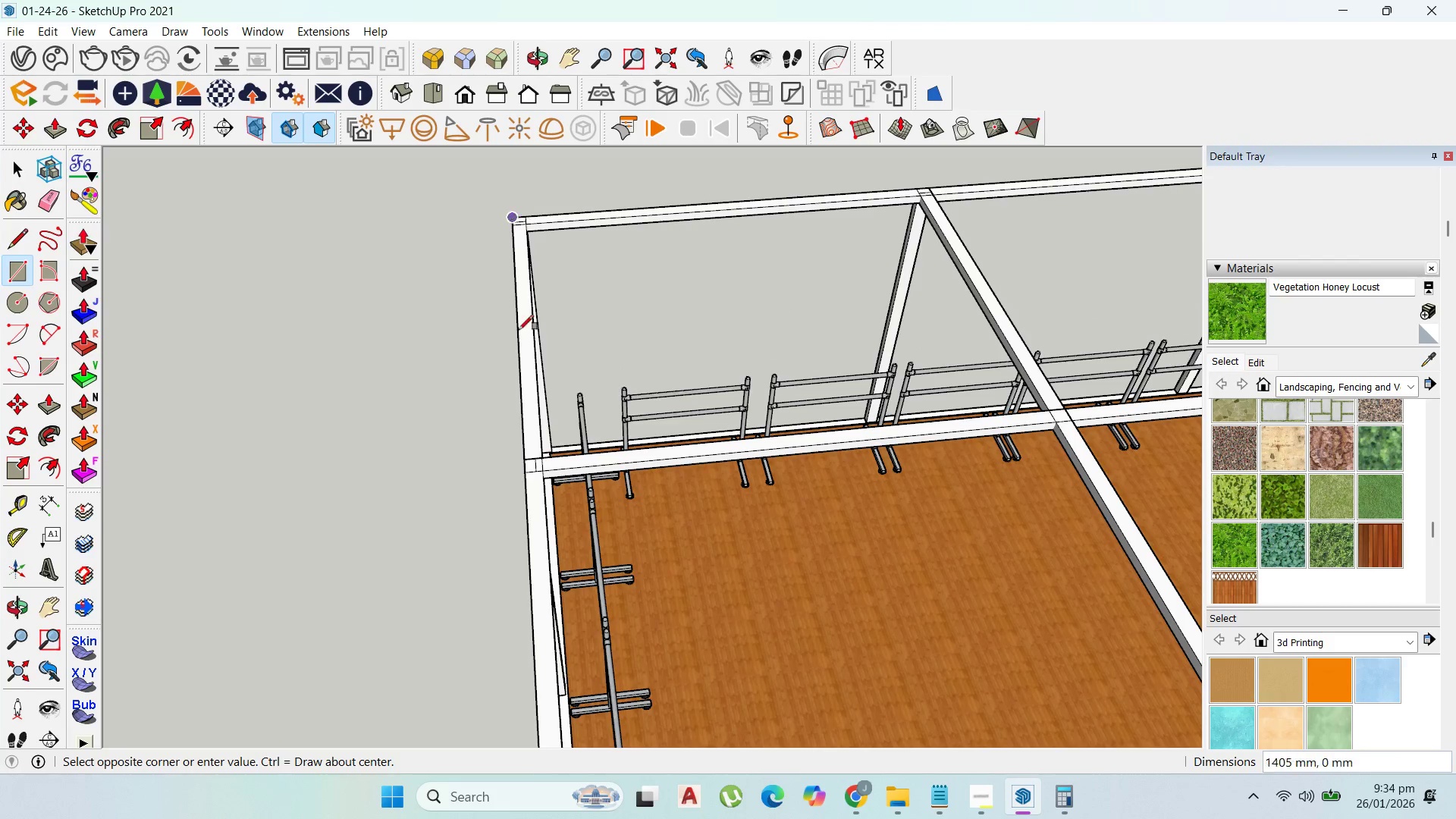 
scroll: coordinate [592, 599], scroll_direction: down, amount: 8.0
 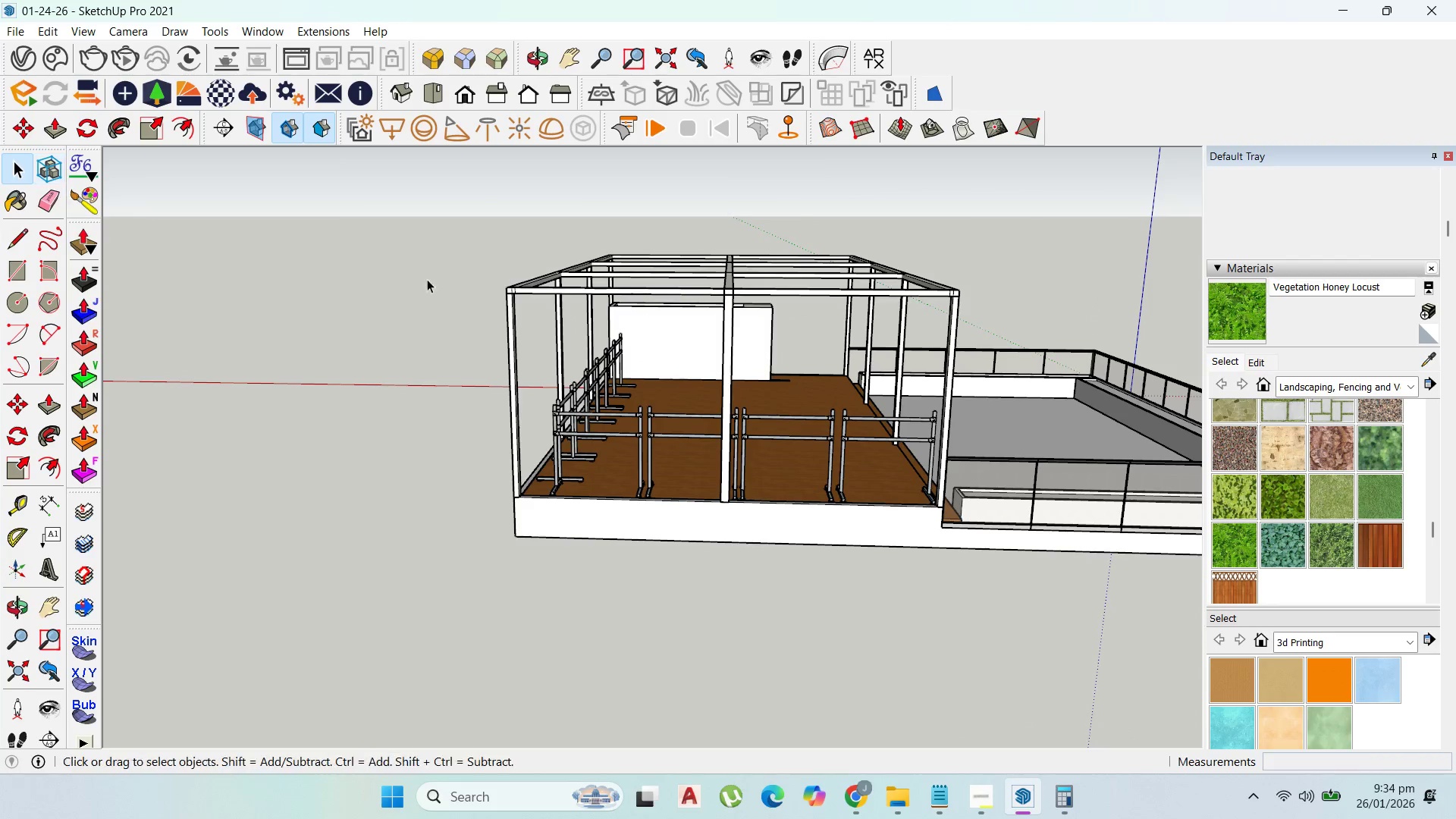 
double_click([548, 290])
 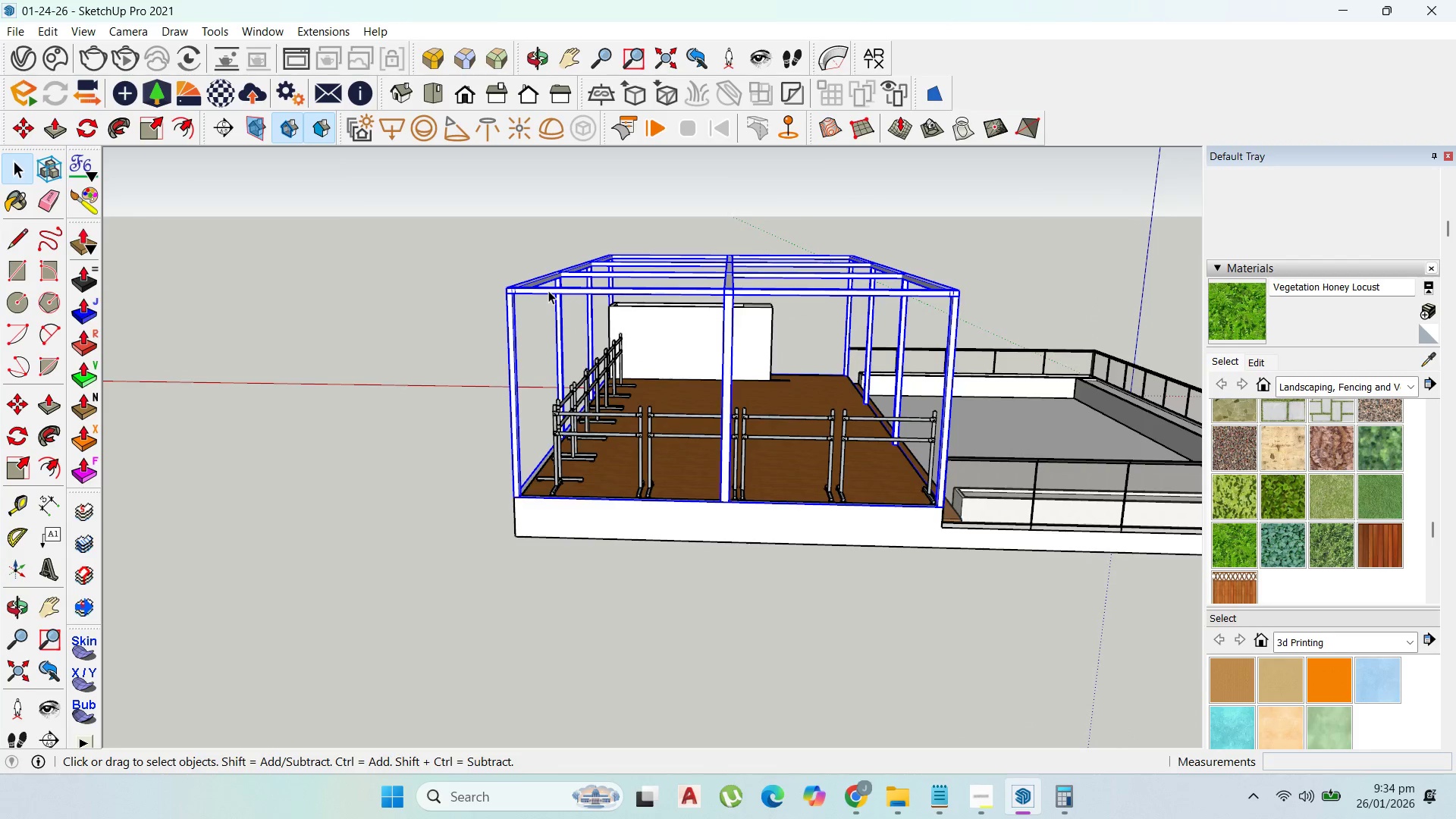 
triple_click([548, 290])
 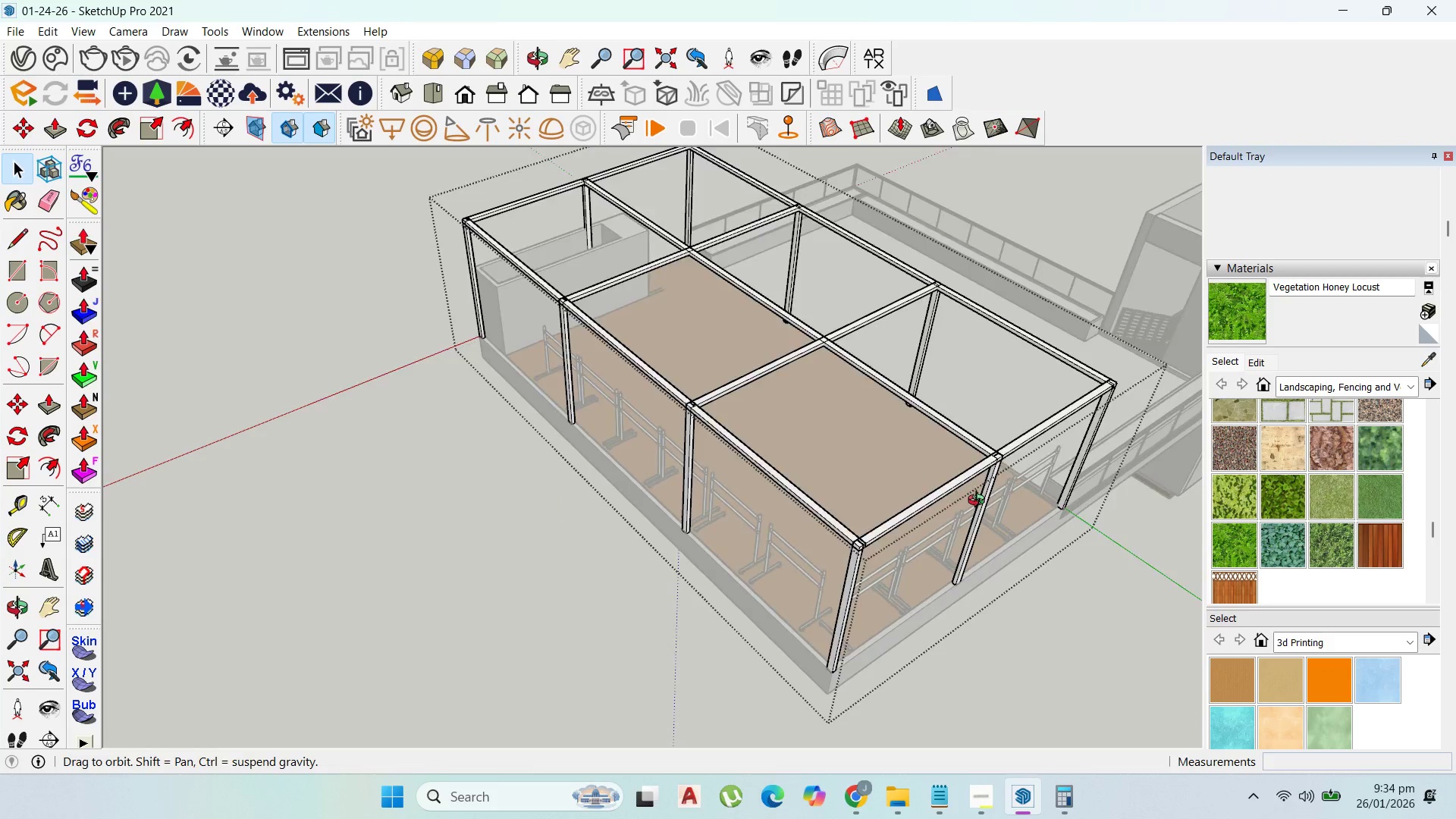 
scroll: coordinate [734, 396], scroll_direction: up, amount: 10.0
 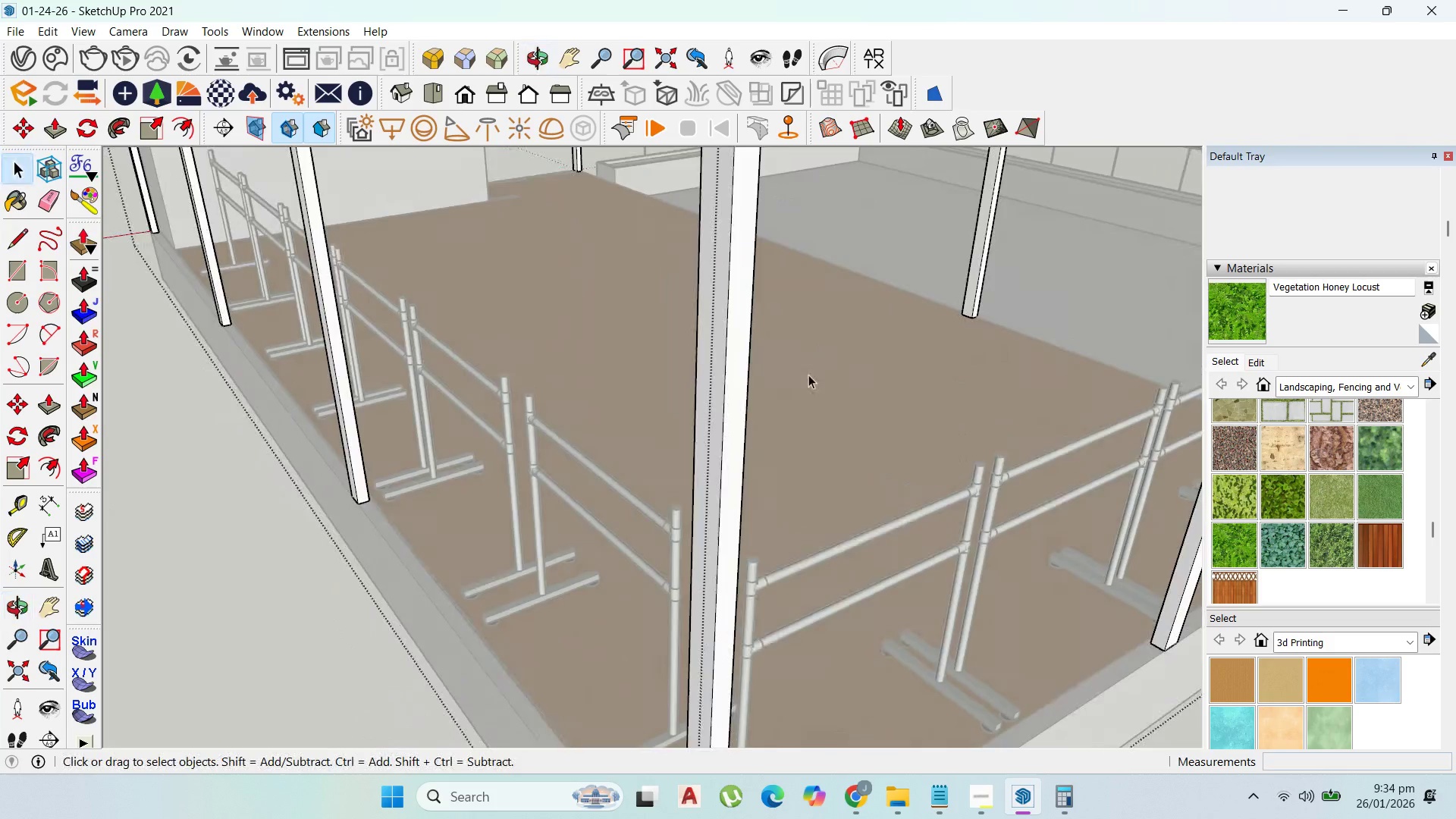 
scroll: coordinate [791, 334], scroll_direction: down, amount: 3.0
 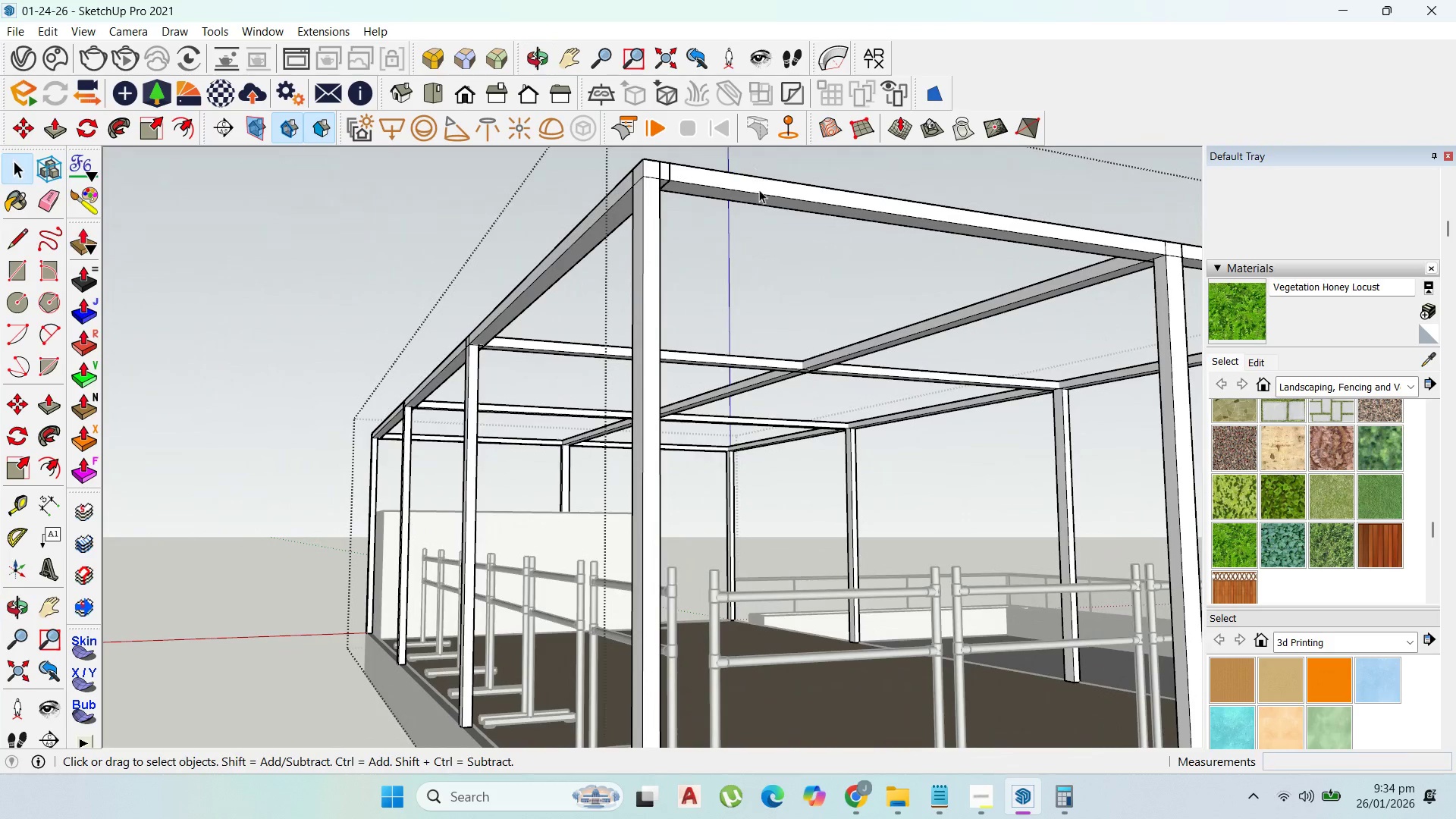 
triple_click([760, 189])
 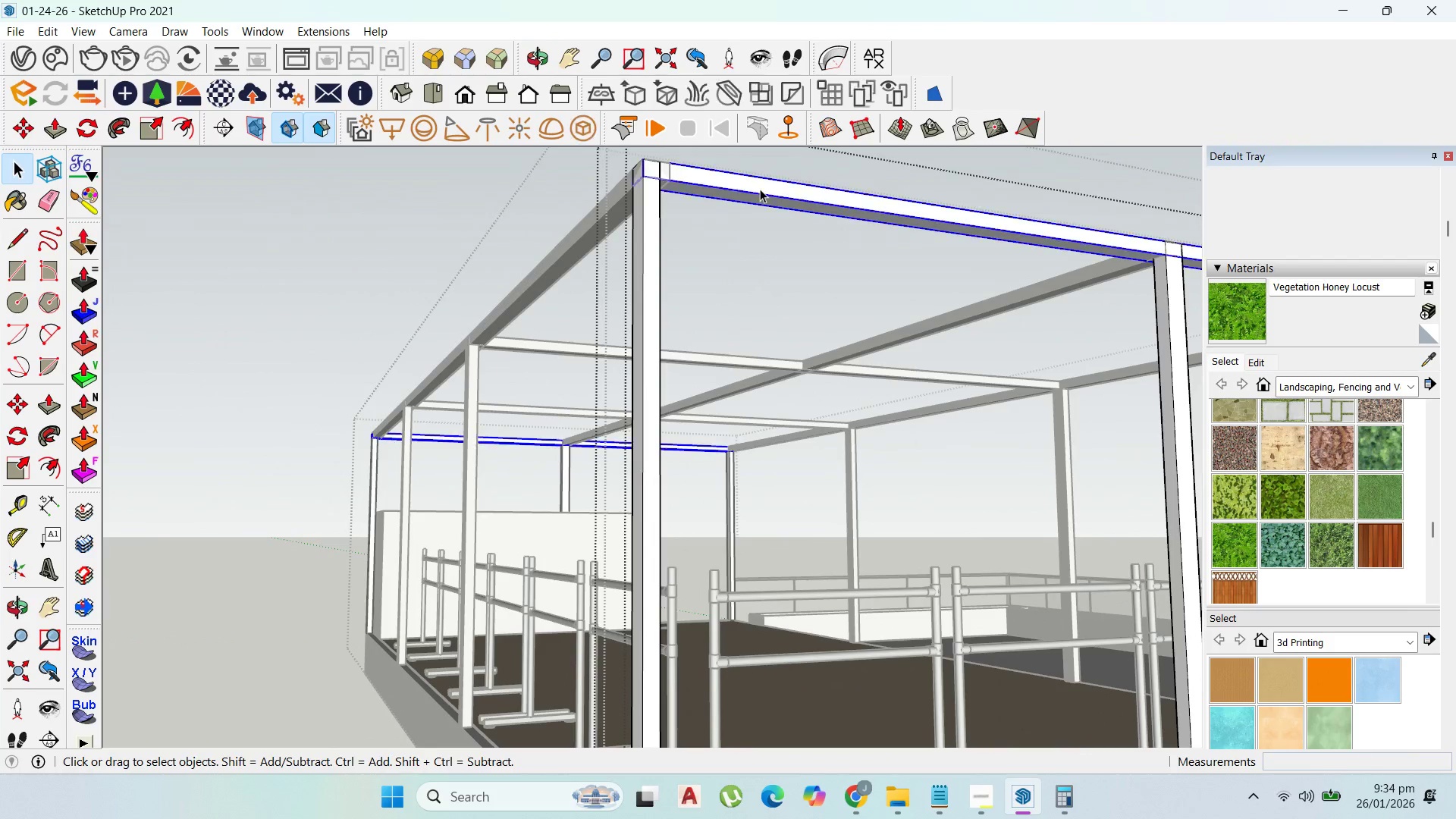 
triple_click([760, 189])
 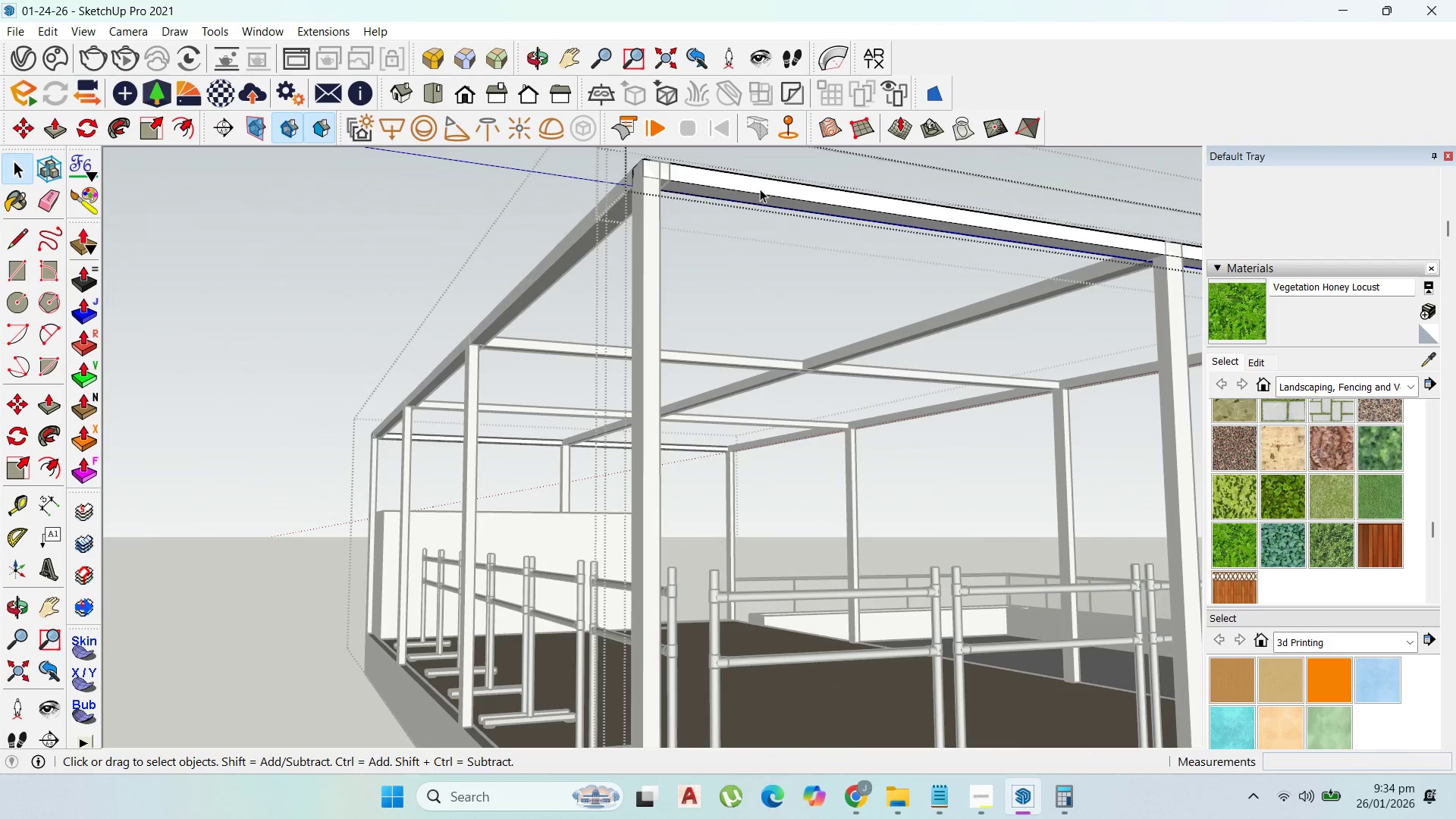 
triple_click([760, 189])
 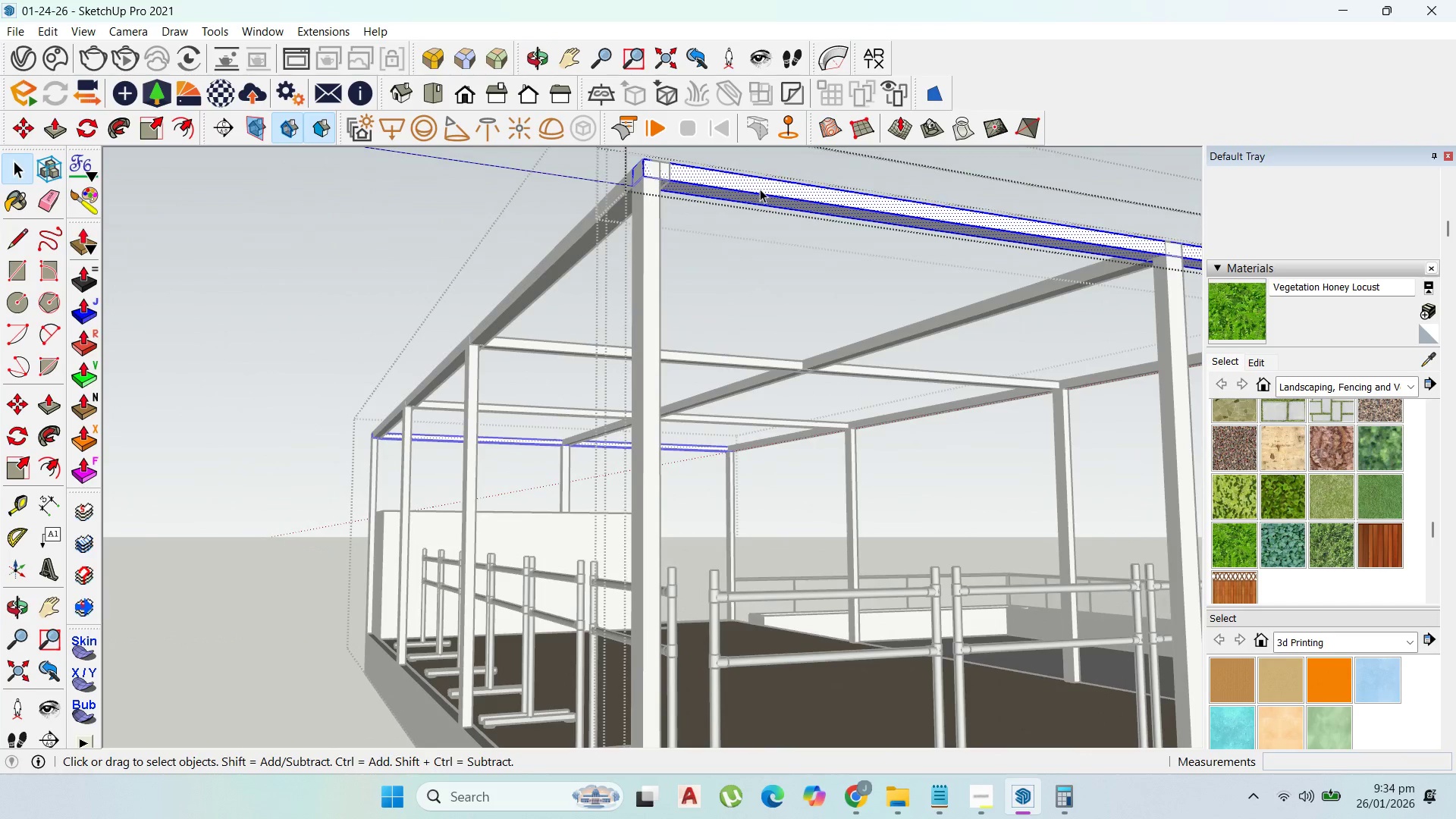 
triple_click([760, 189])
 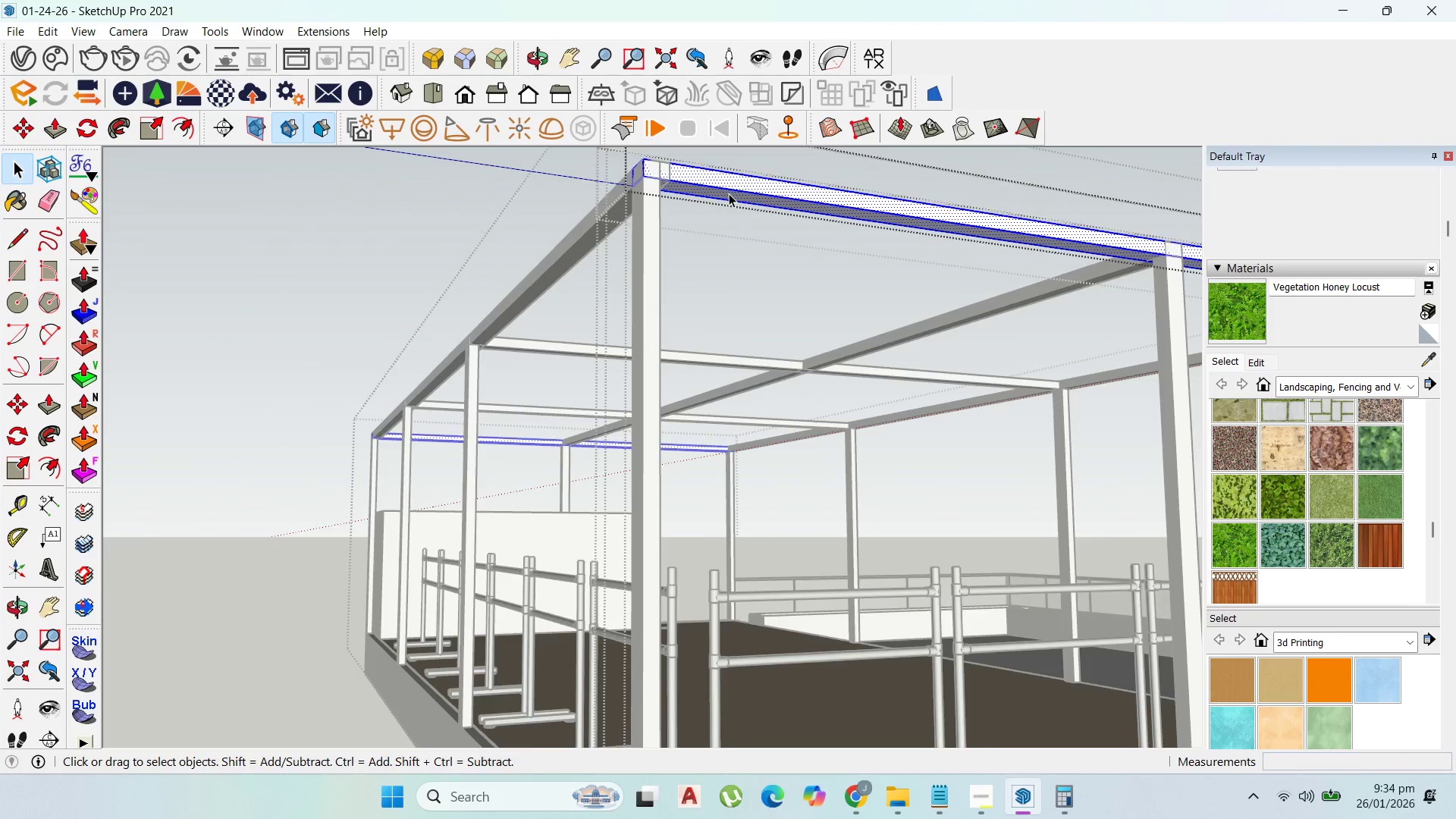 
scroll: coordinate [729, 193], scroll_direction: up, amount: 2.0
 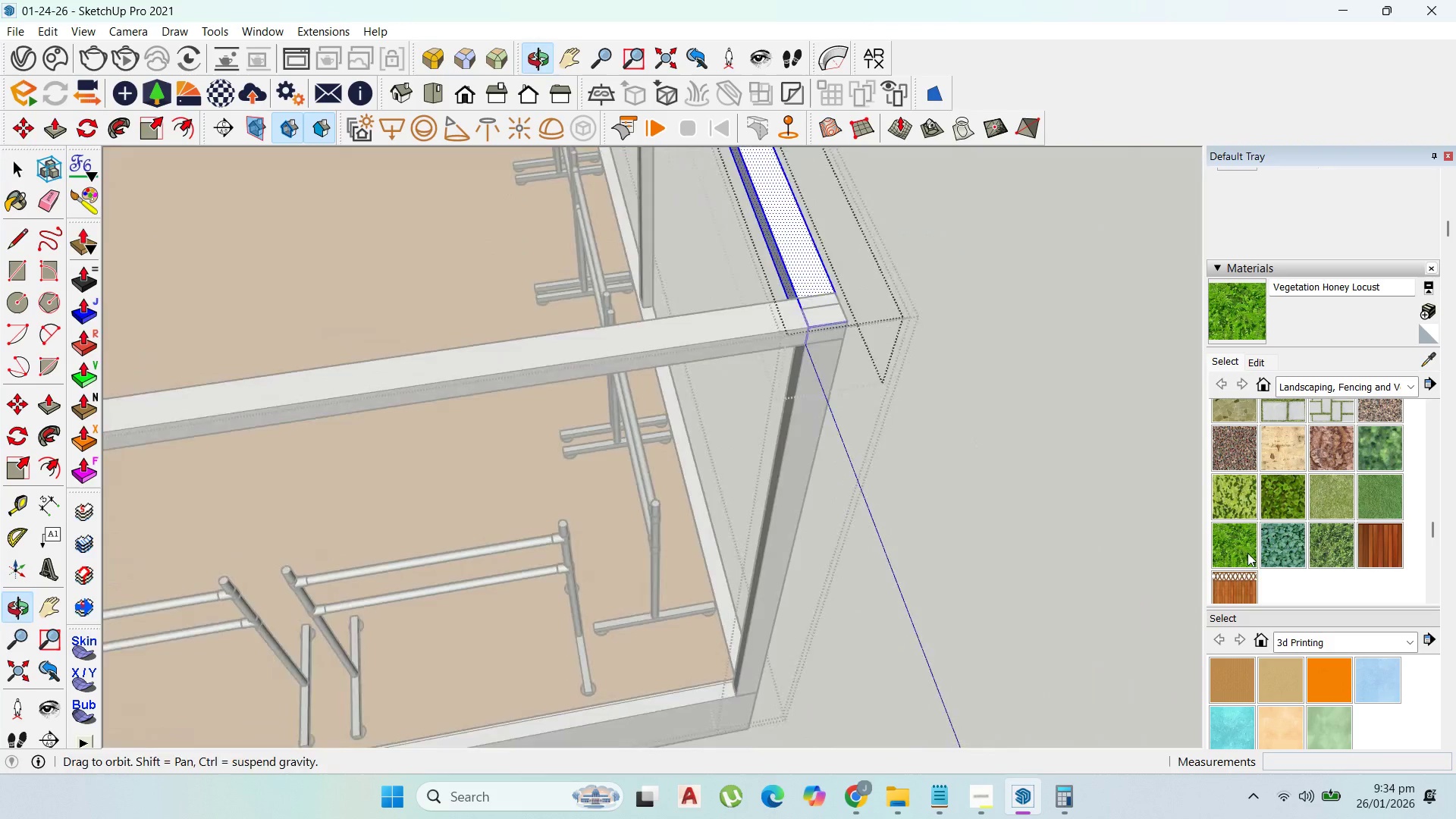 
scroll: coordinate [868, 402], scroll_direction: down, amount: 5.0
 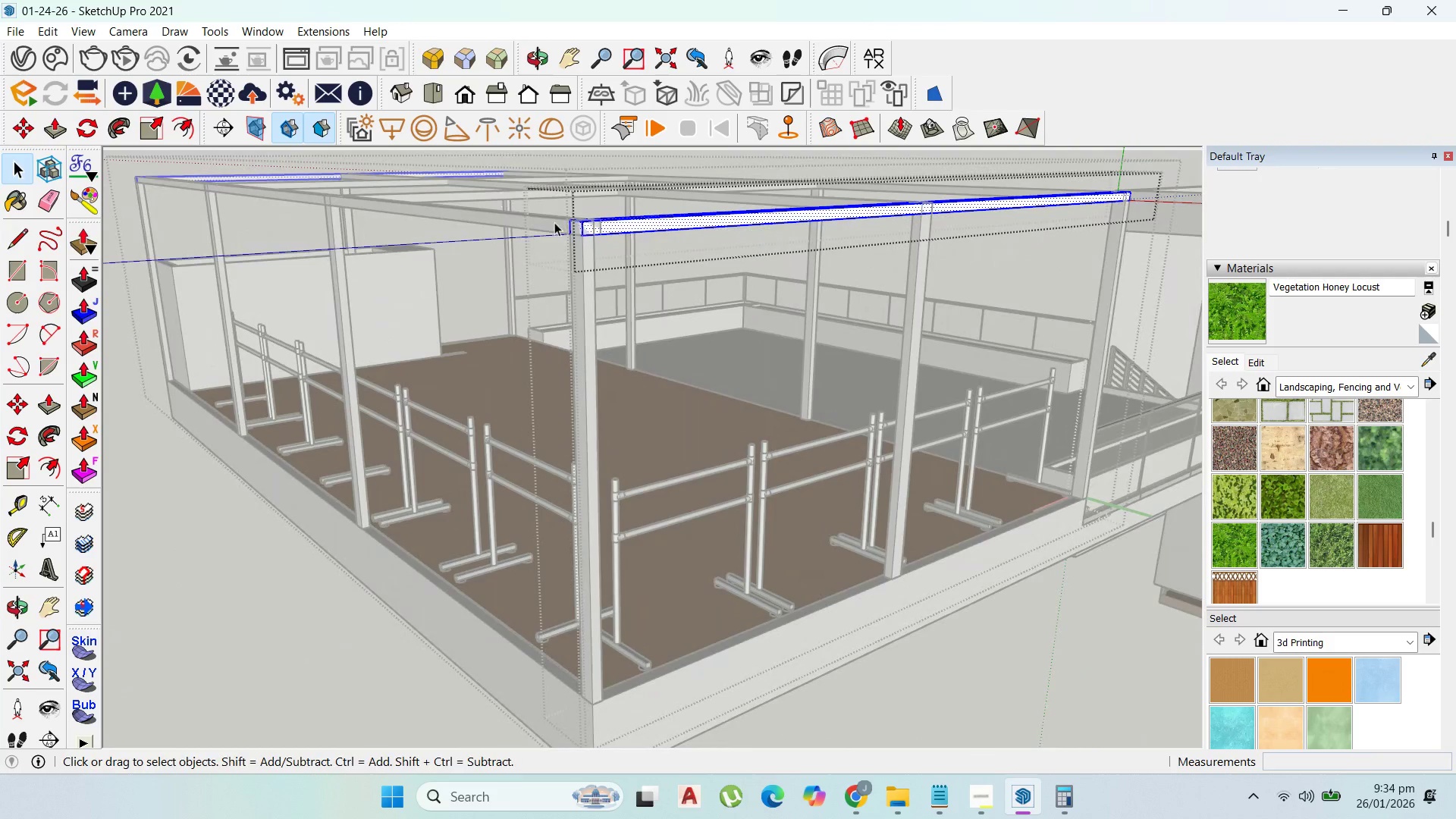 
scroll: coordinate [623, 240], scroll_direction: up, amount: 2.0
 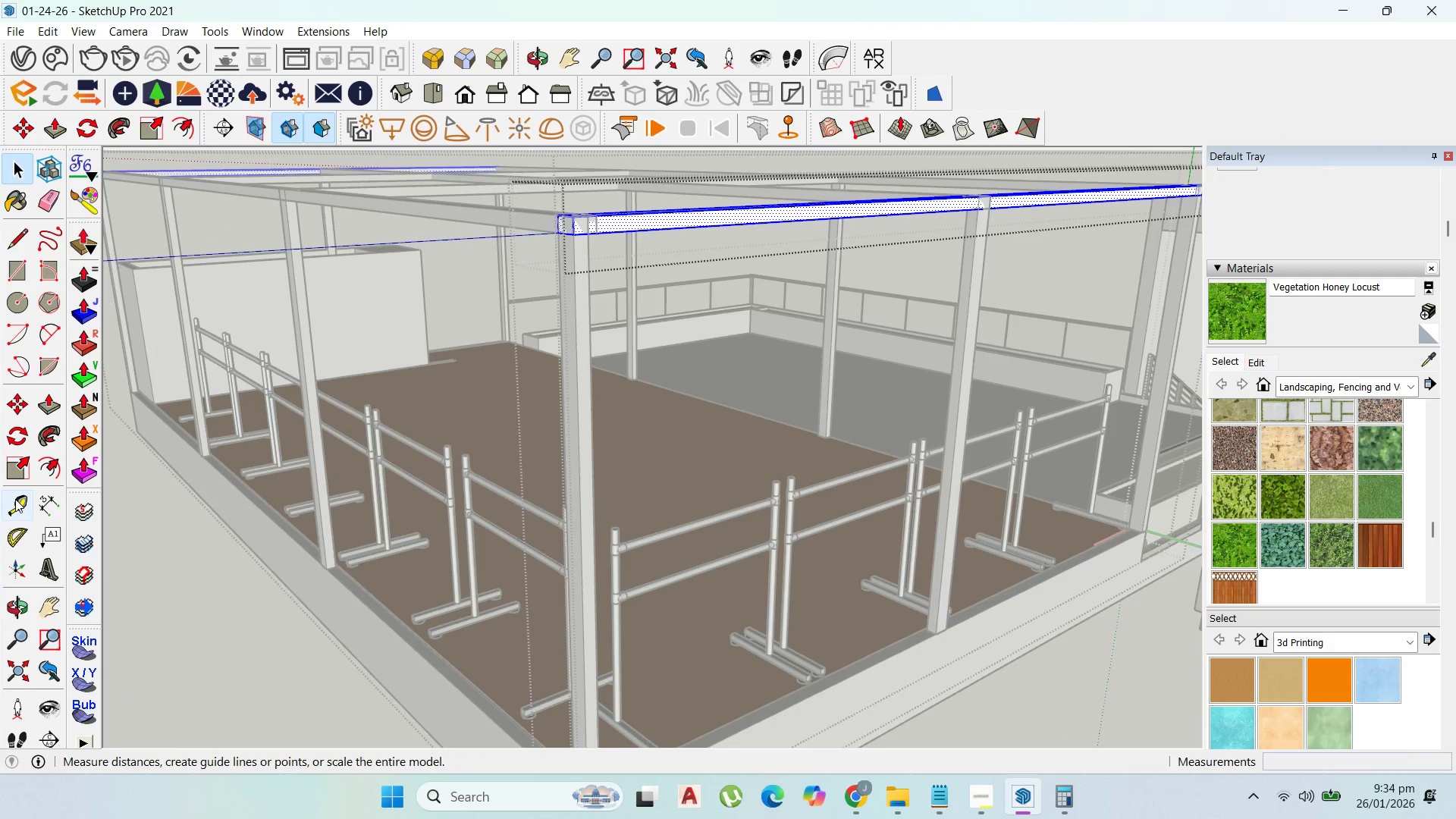 
left_click([17, 502])
 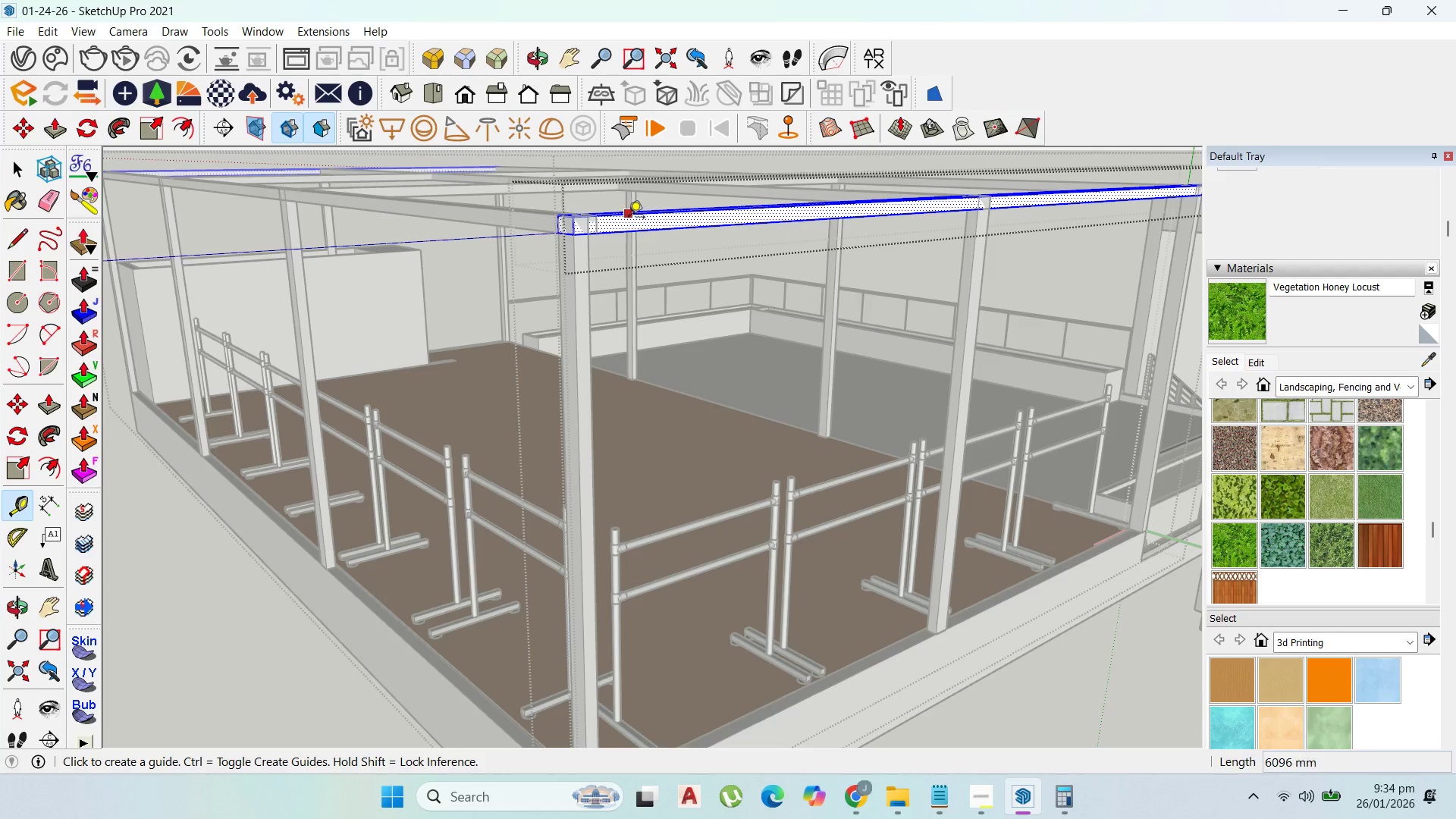 
left_click([629, 218])
 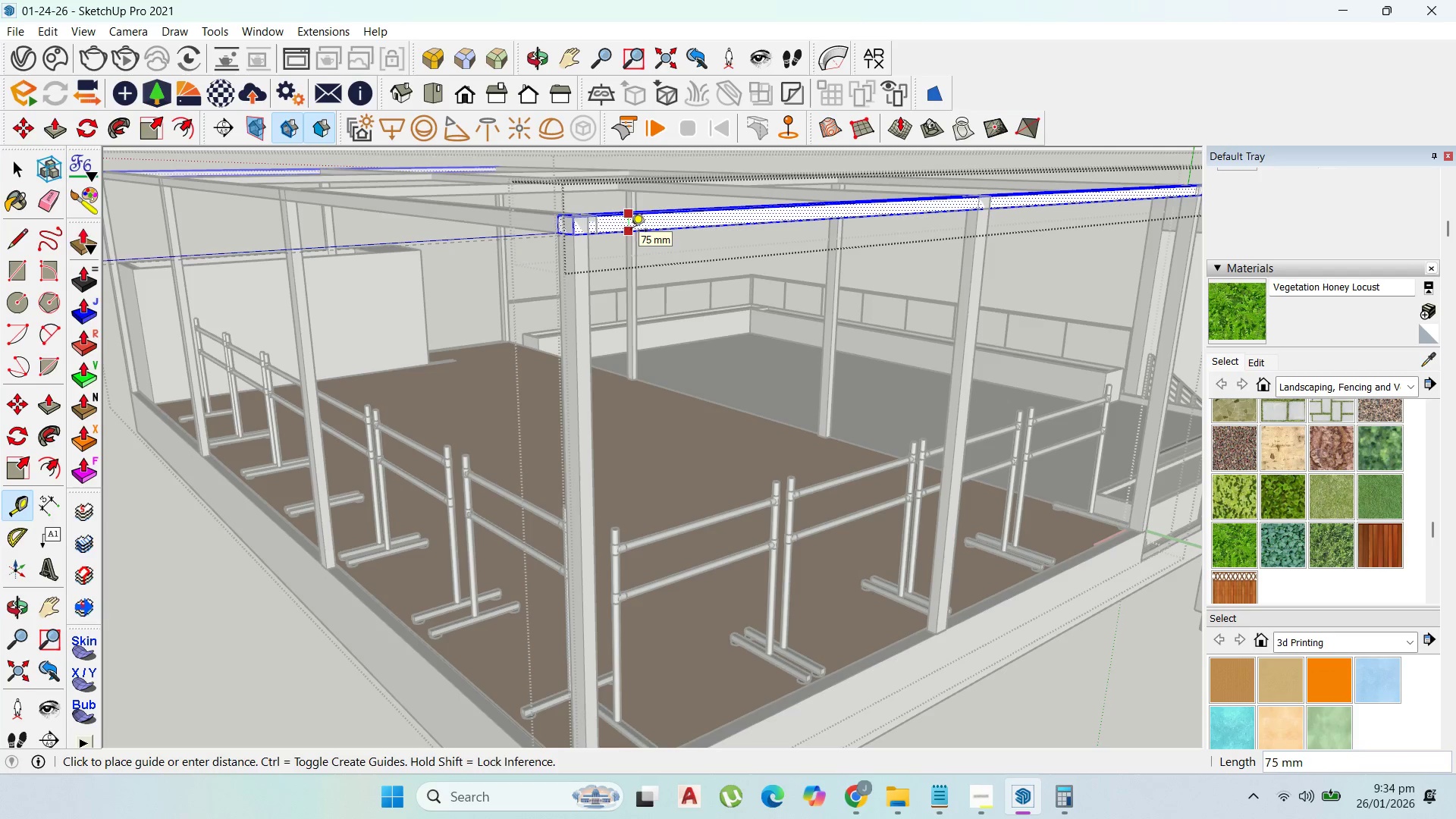 
scroll: coordinate [899, 518], scroll_direction: up, amount: 9.0
 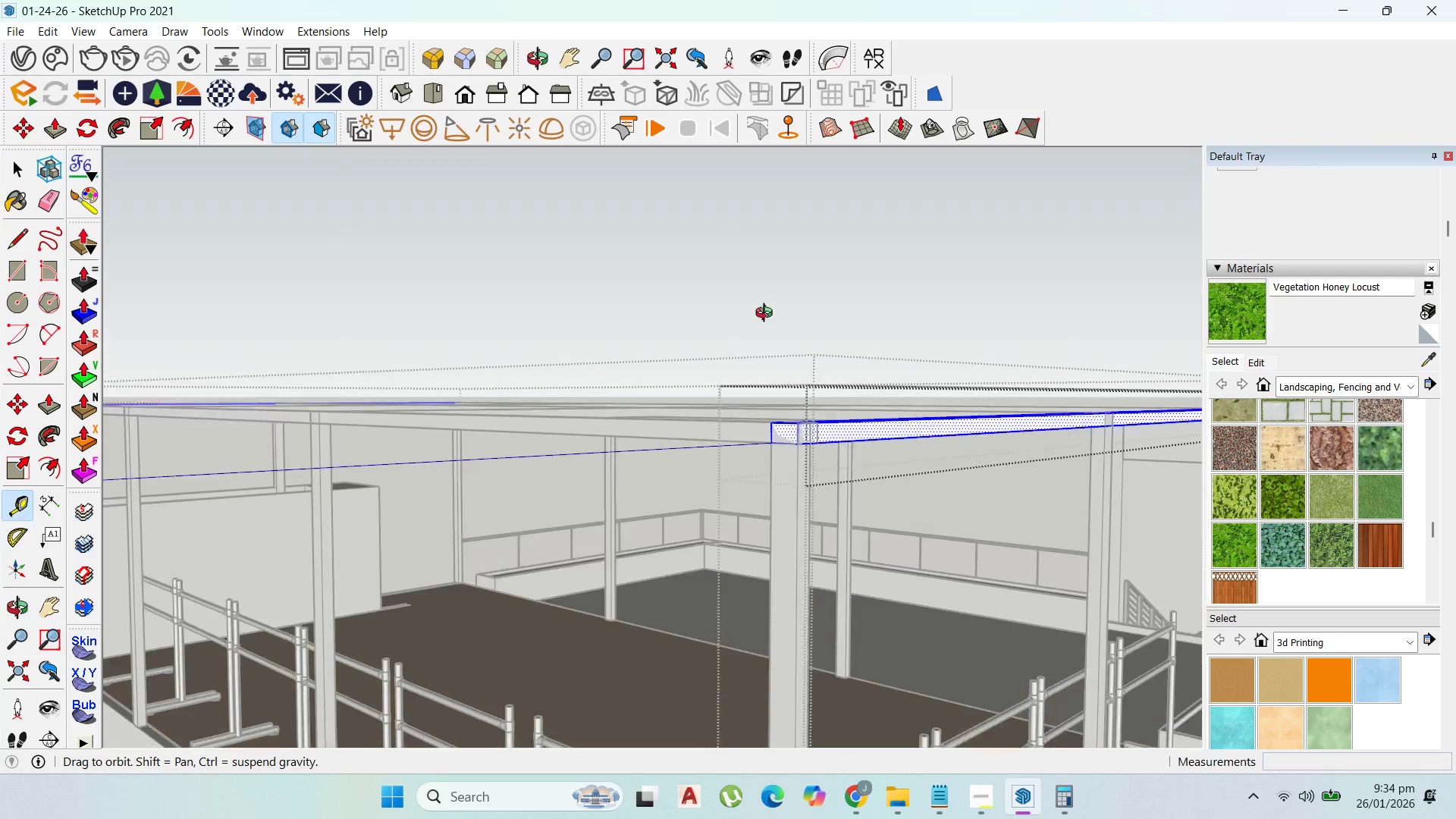 
scroll: coordinate [767, 315], scroll_direction: down, amount: 1.0
 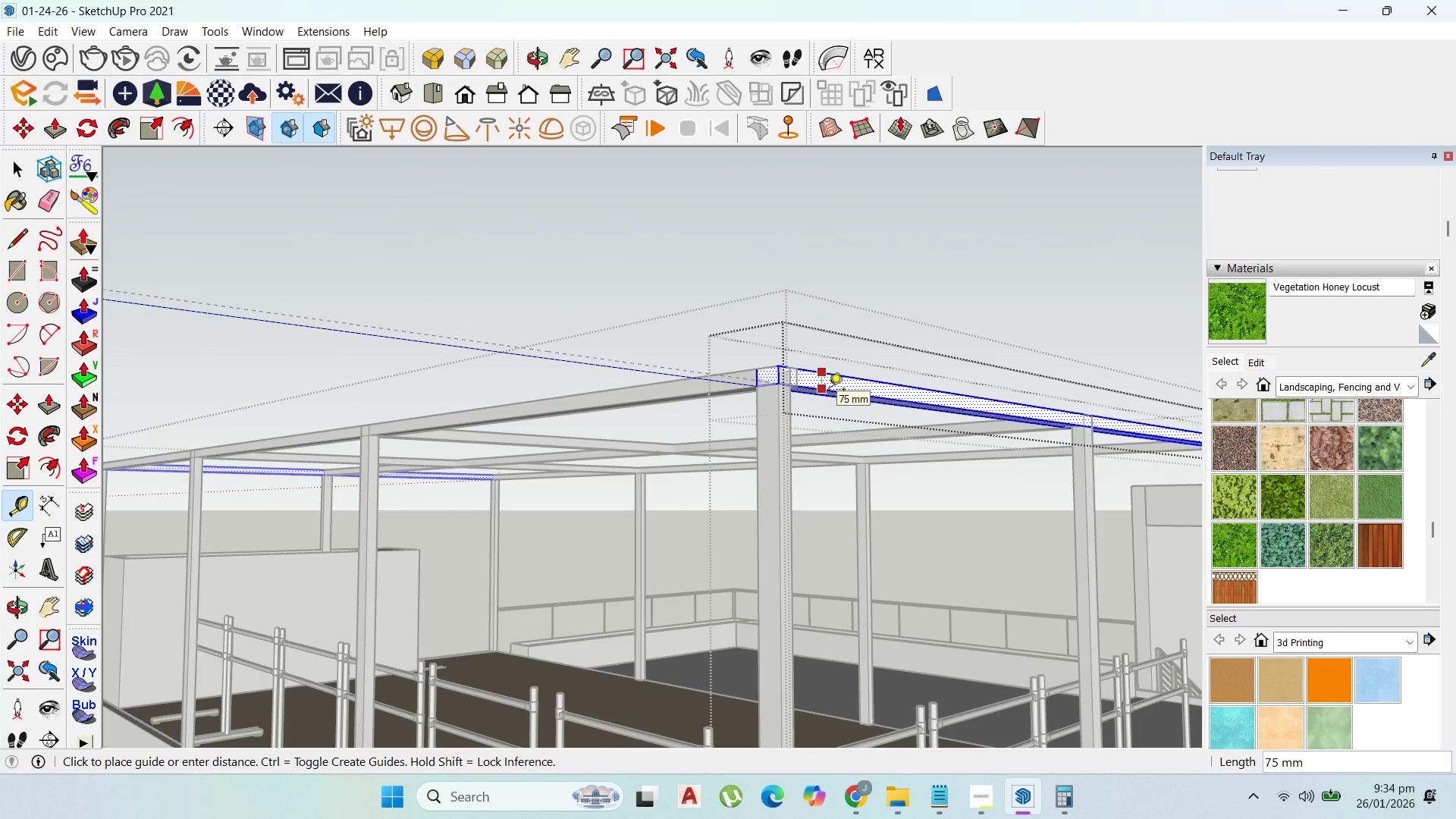 
key(Escape)
 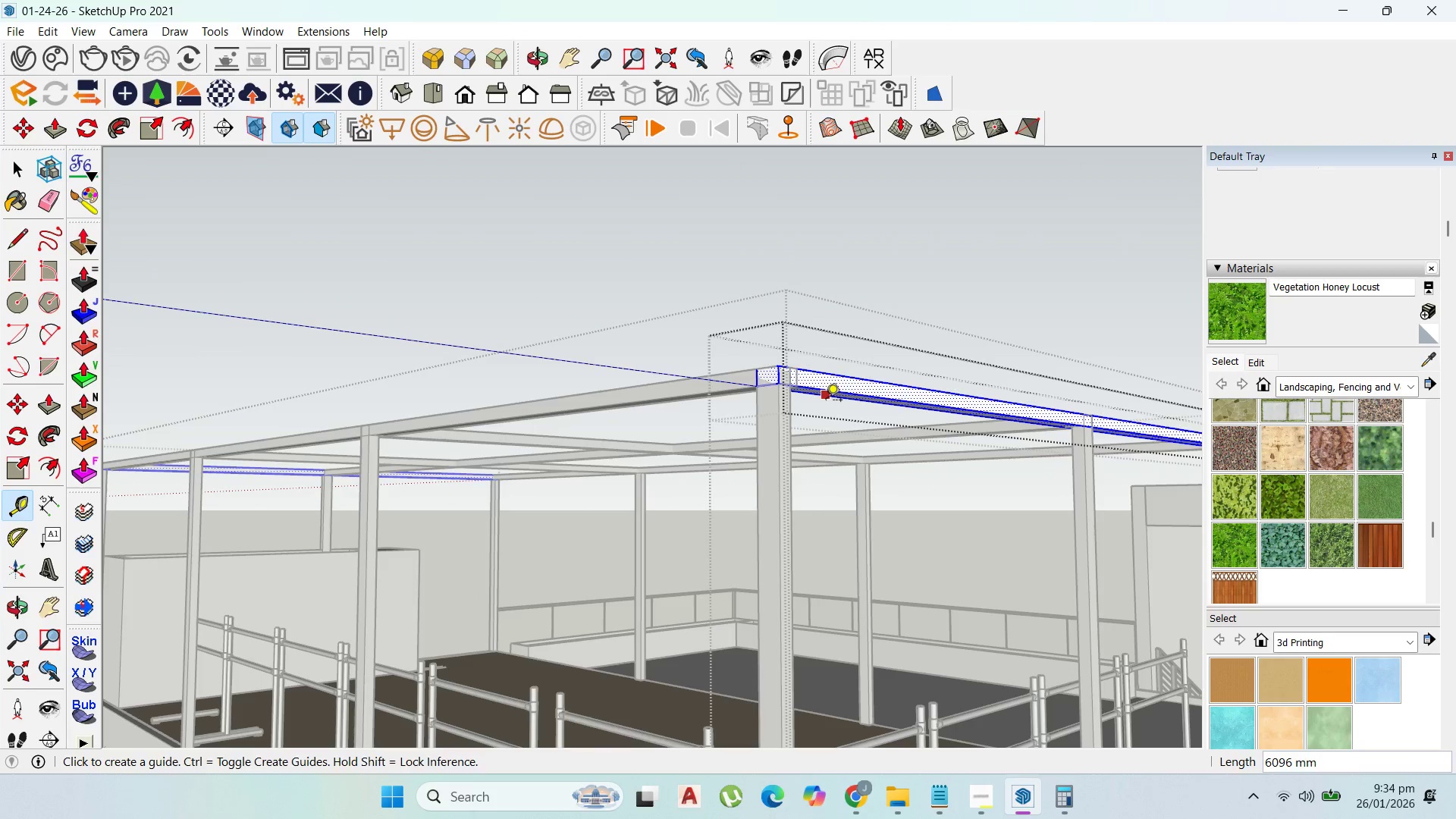 
key(P)
 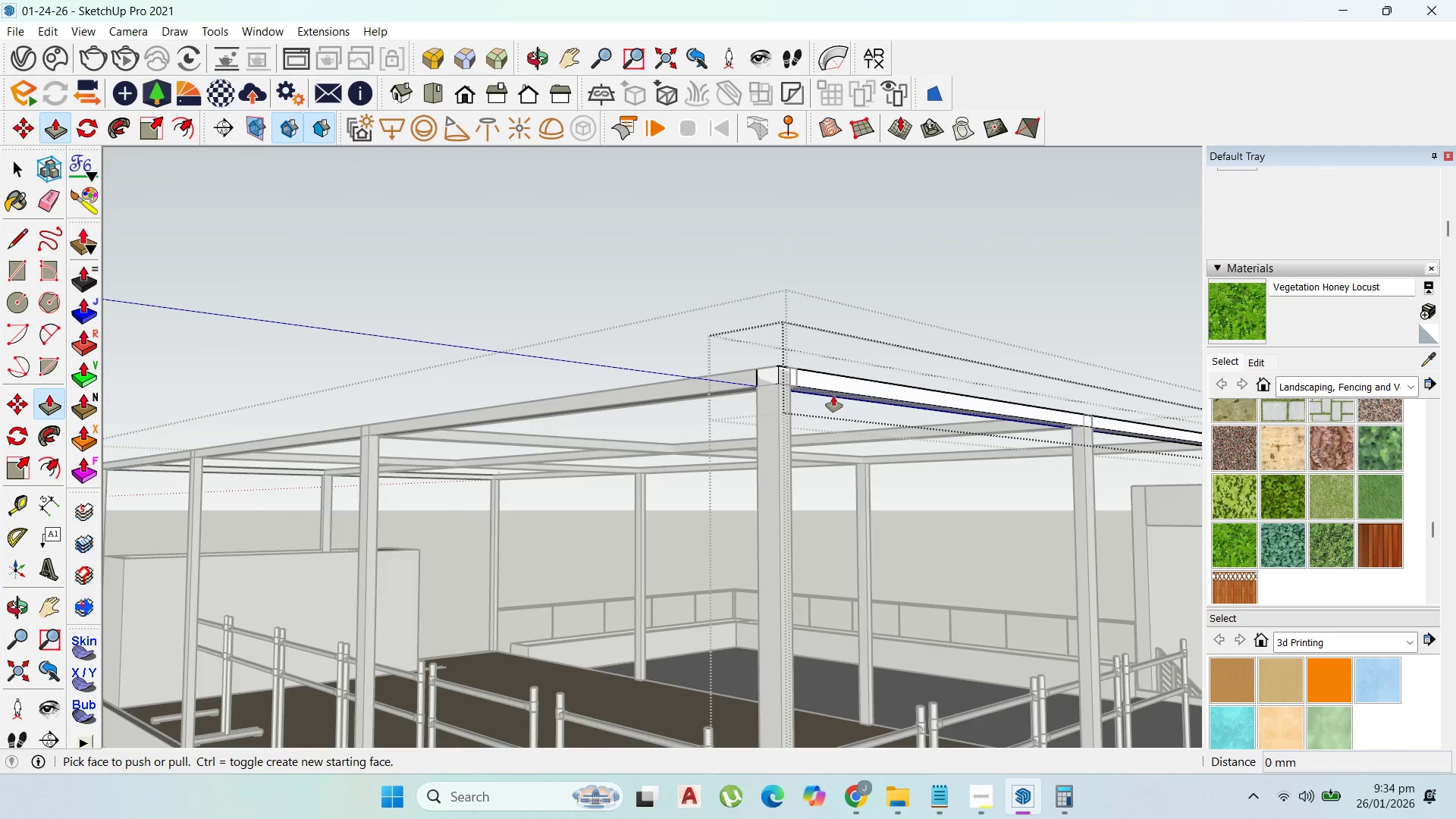 
left_click([833, 396])
 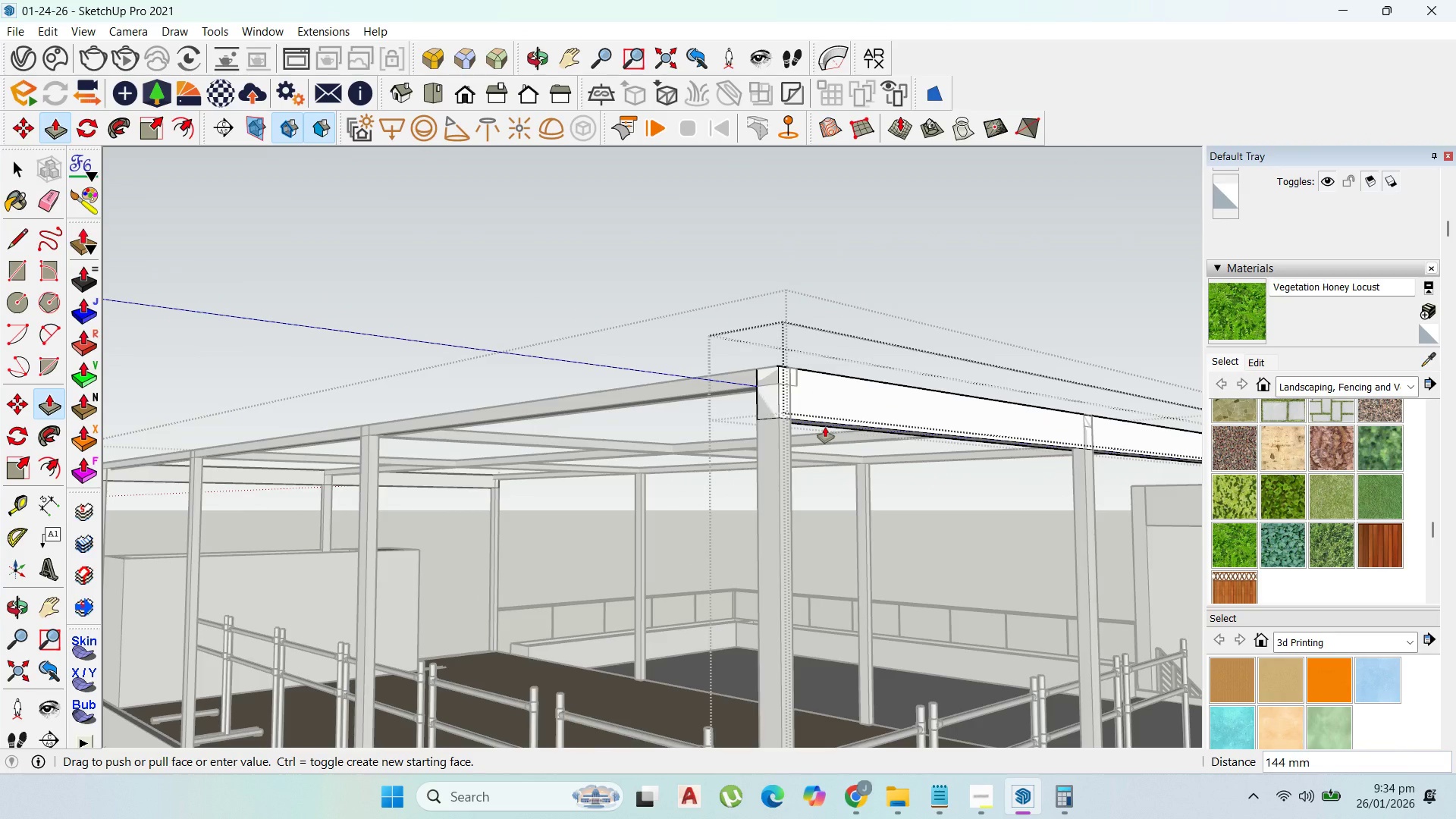 
type(25)
 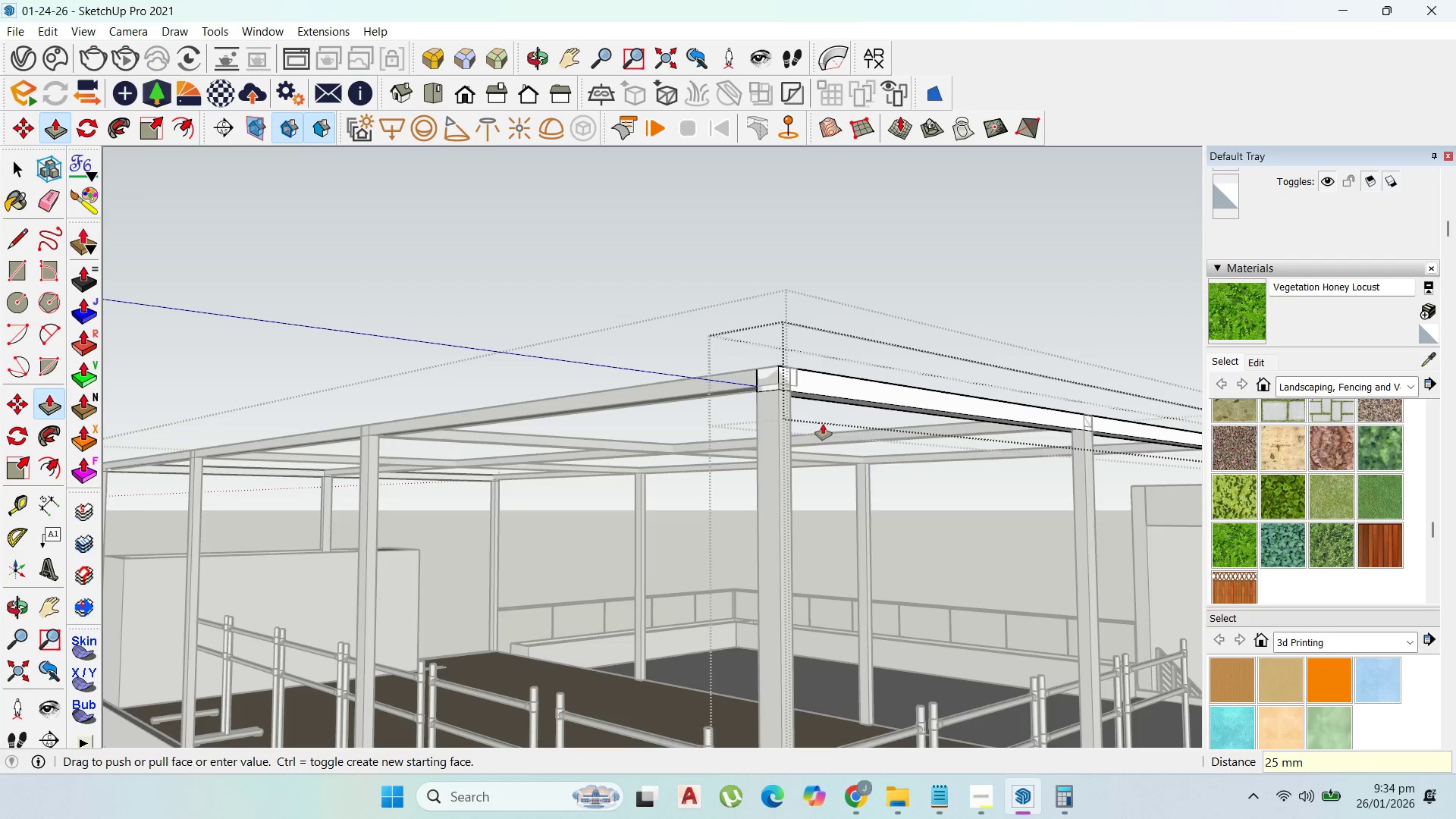 
key(Enter)
 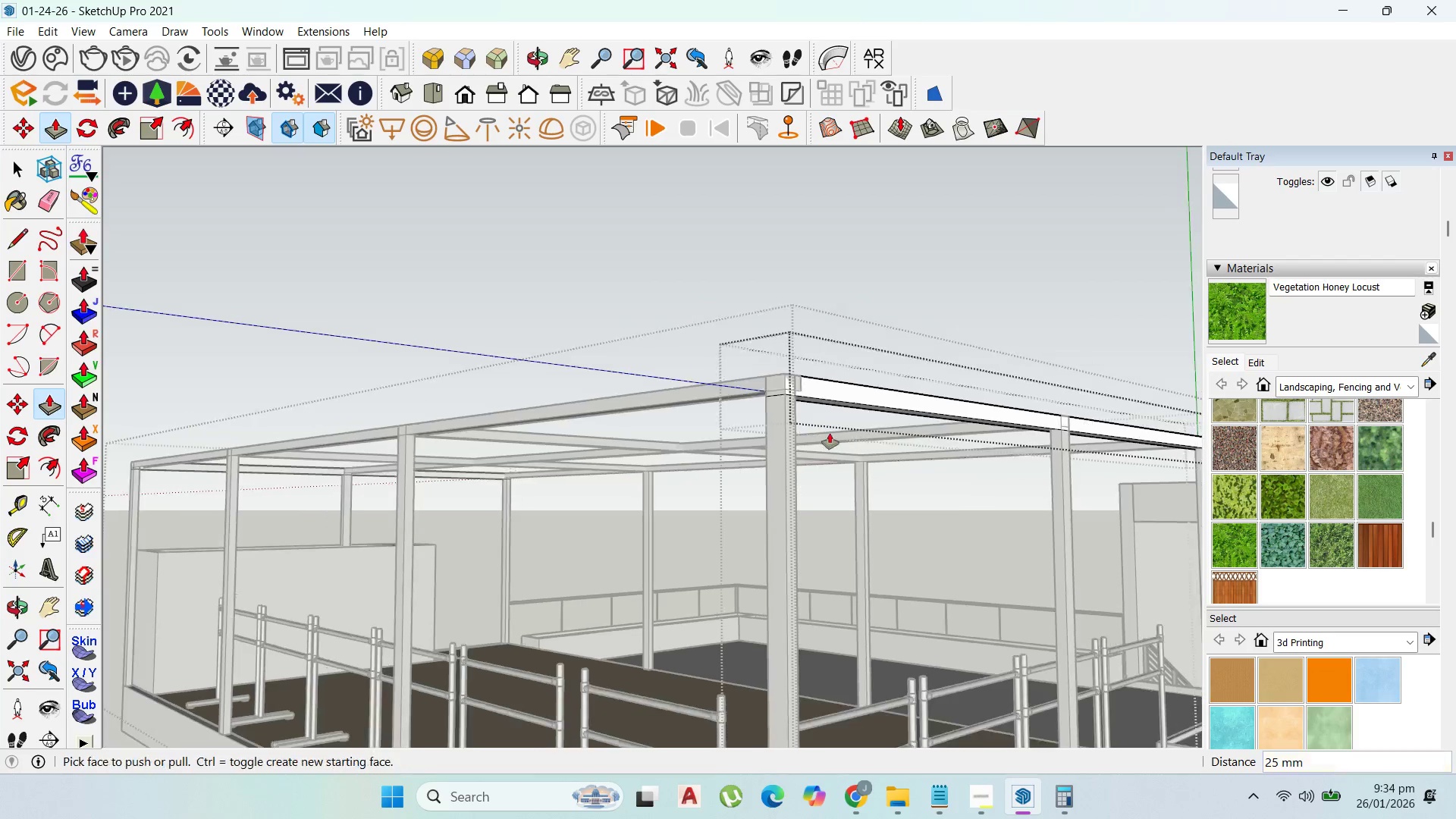 
scroll: coordinate [829, 427], scroll_direction: down, amount: 1.0
 